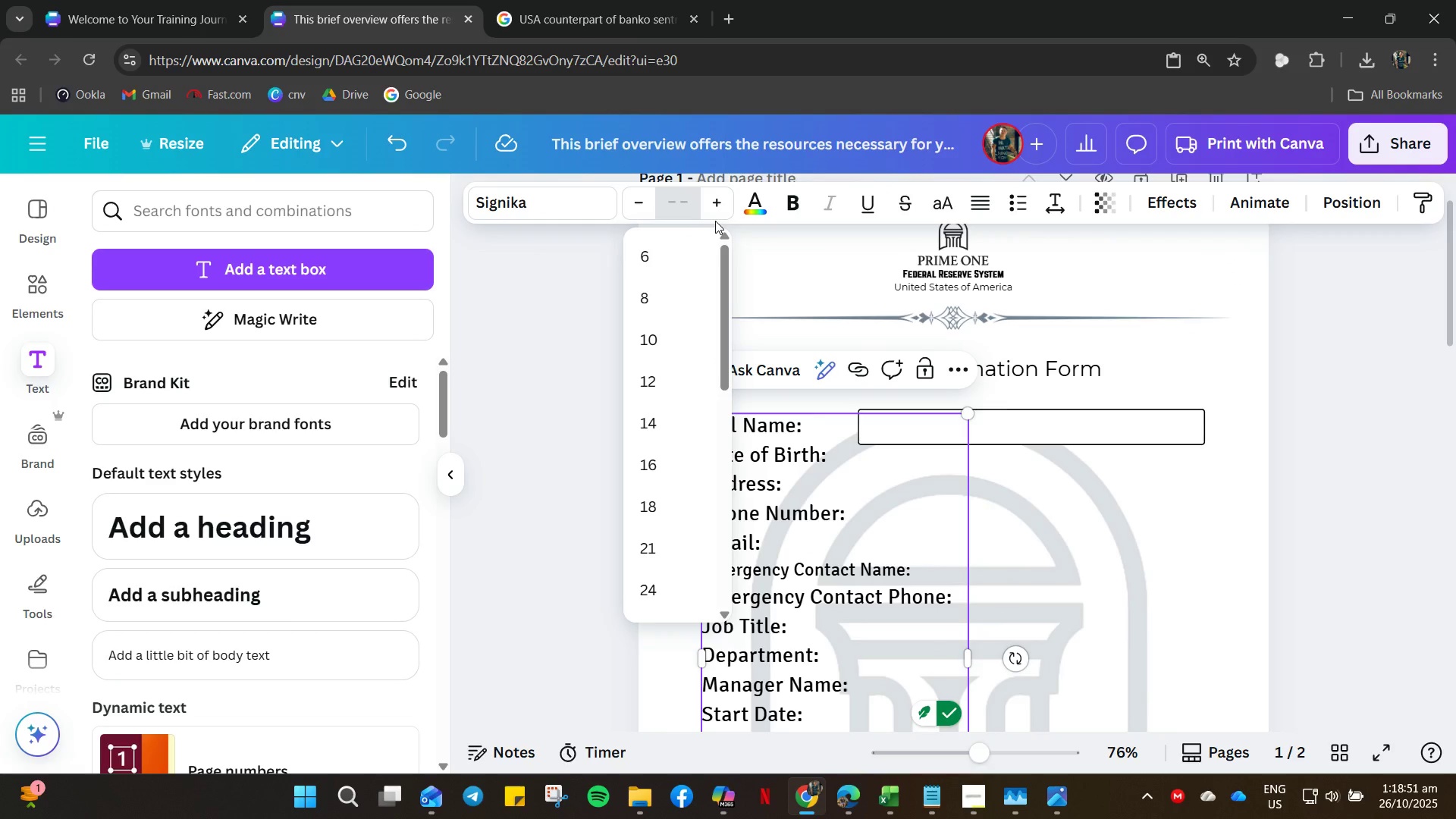 
key(Numpad1)
 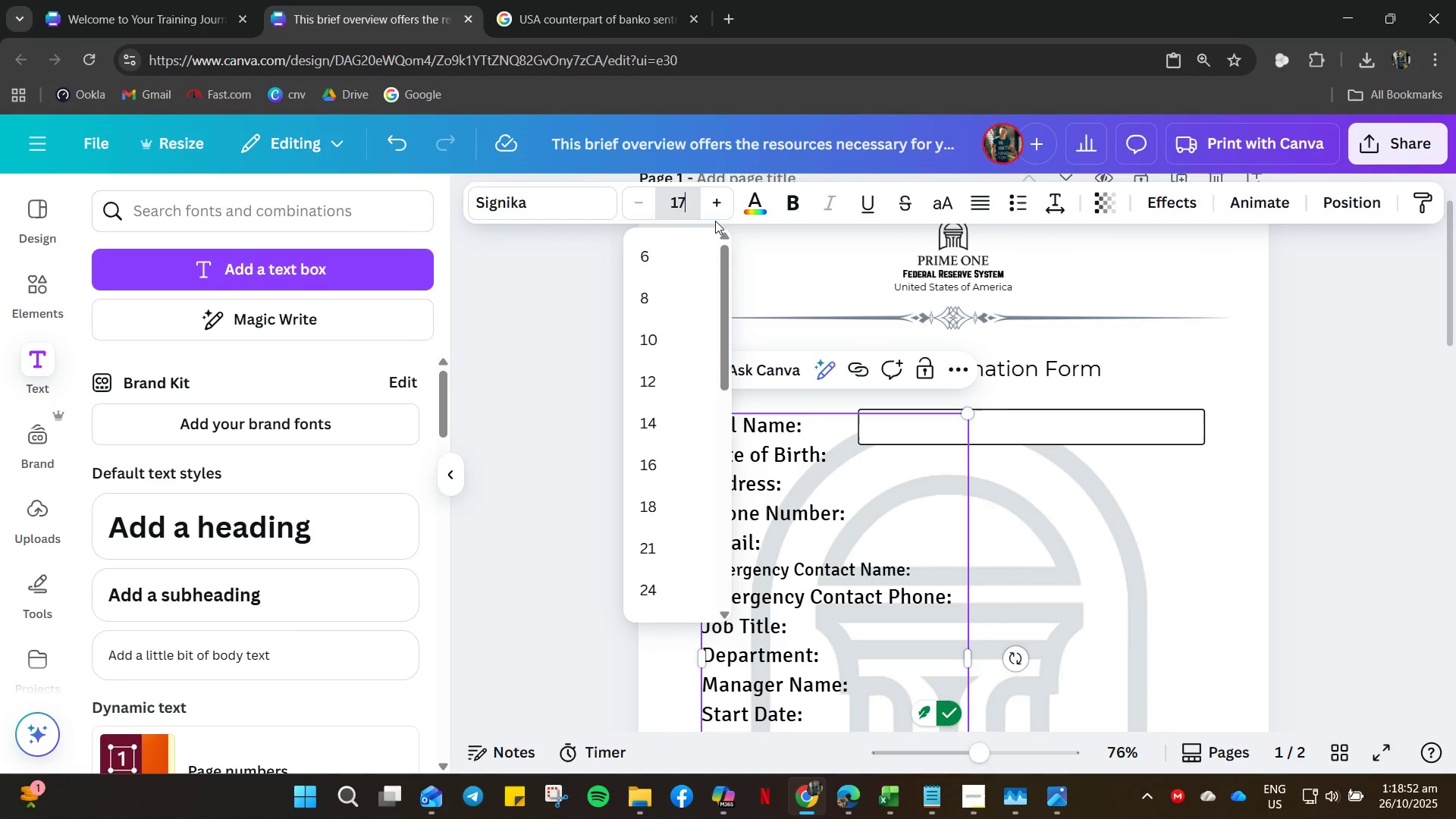 
key(Numpad7)
 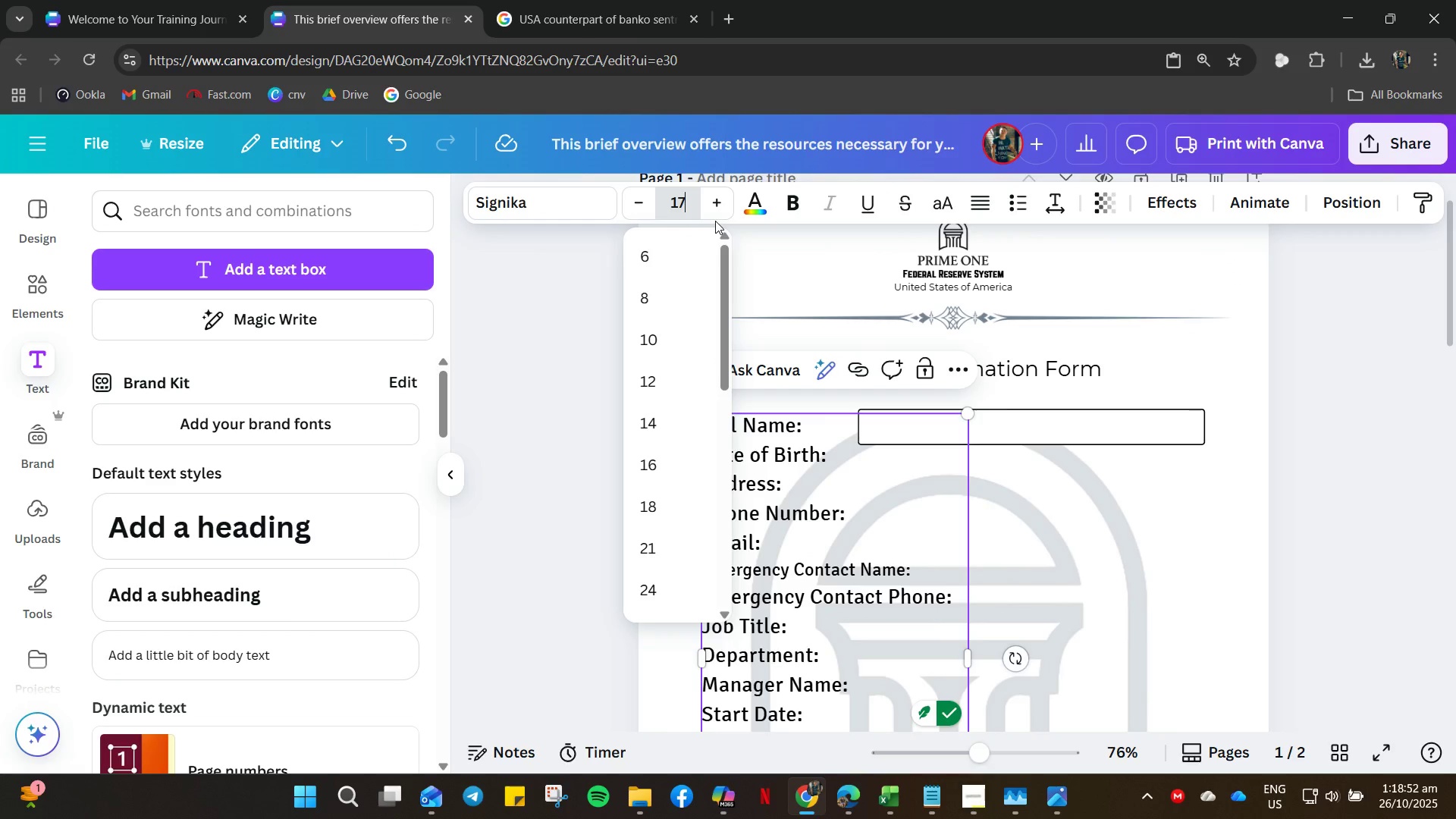 
key(NumpadEnter)
 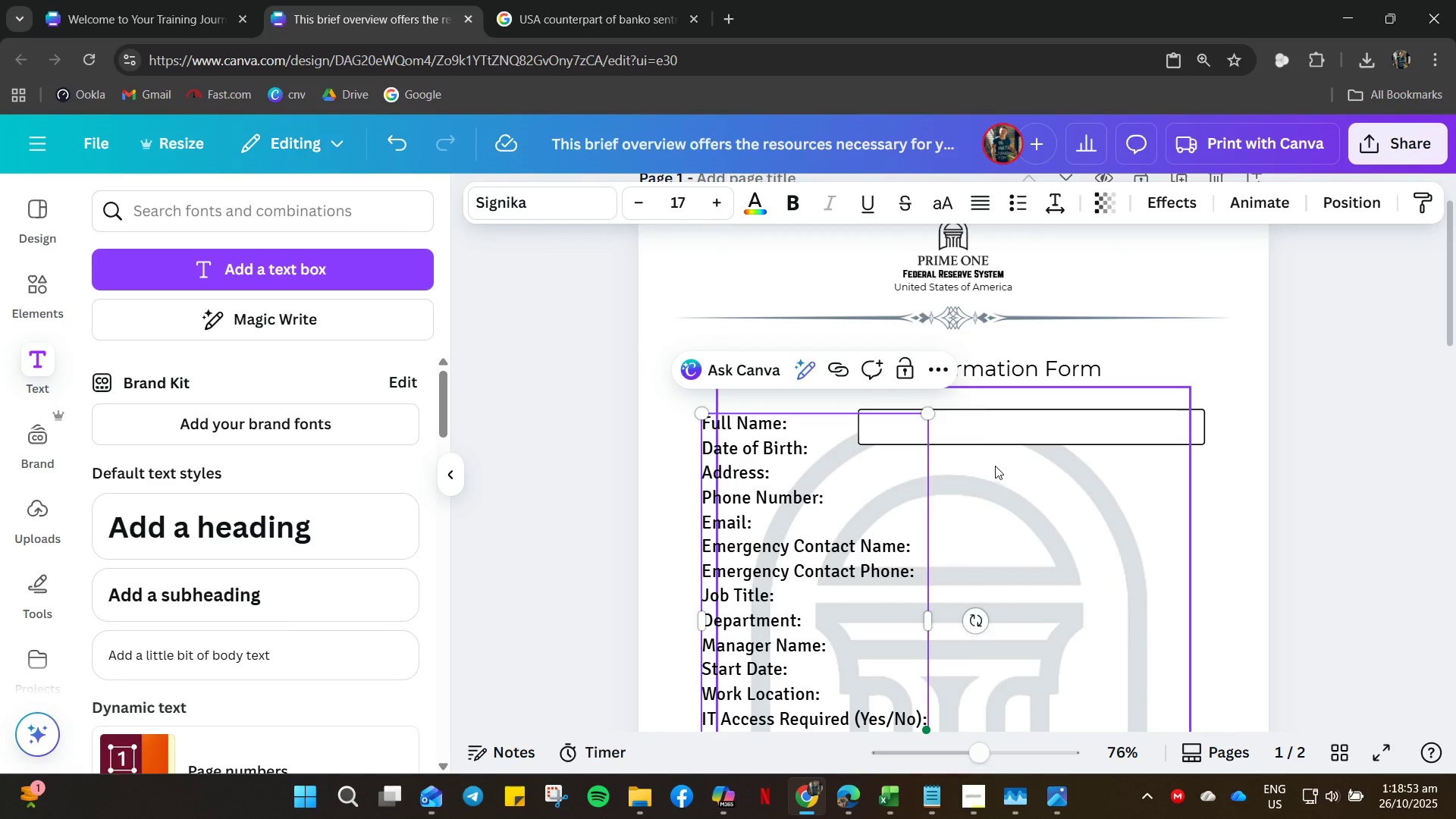 
left_click([1081, 422])
 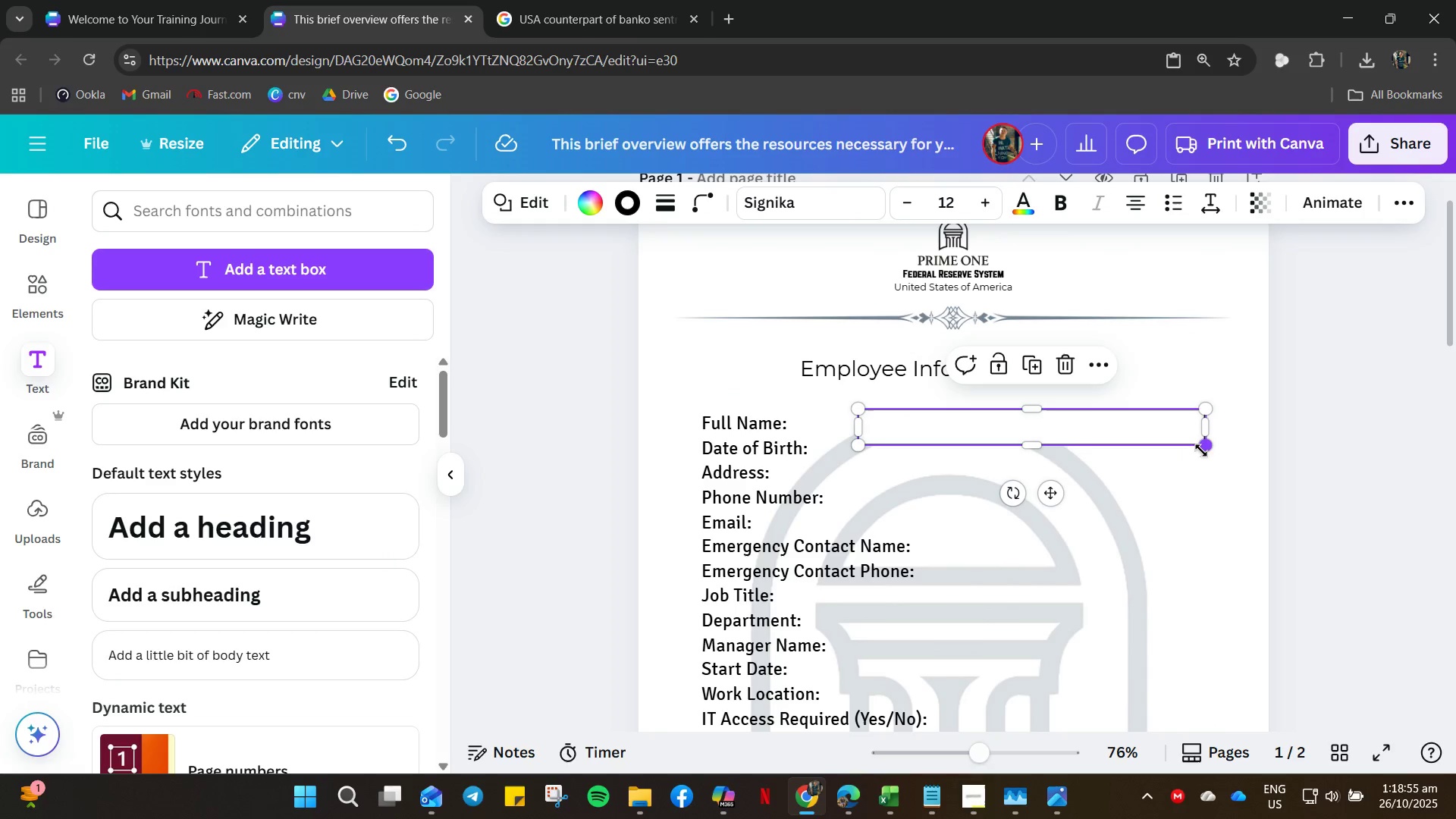 
left_click_drag(start_coordinate=[1201, 450], to_coordinate=[1179, 441])
 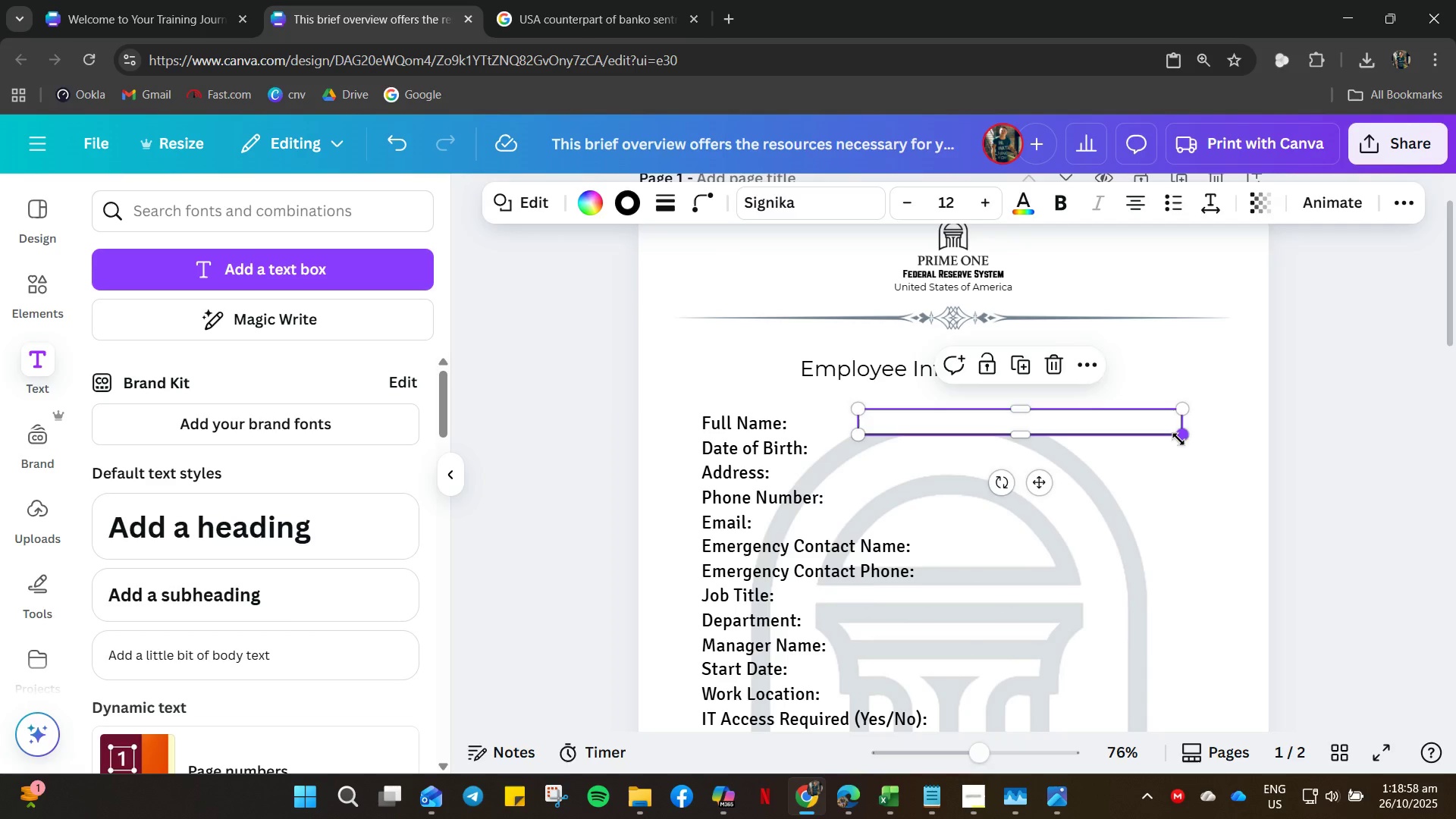 
key(Delete)
 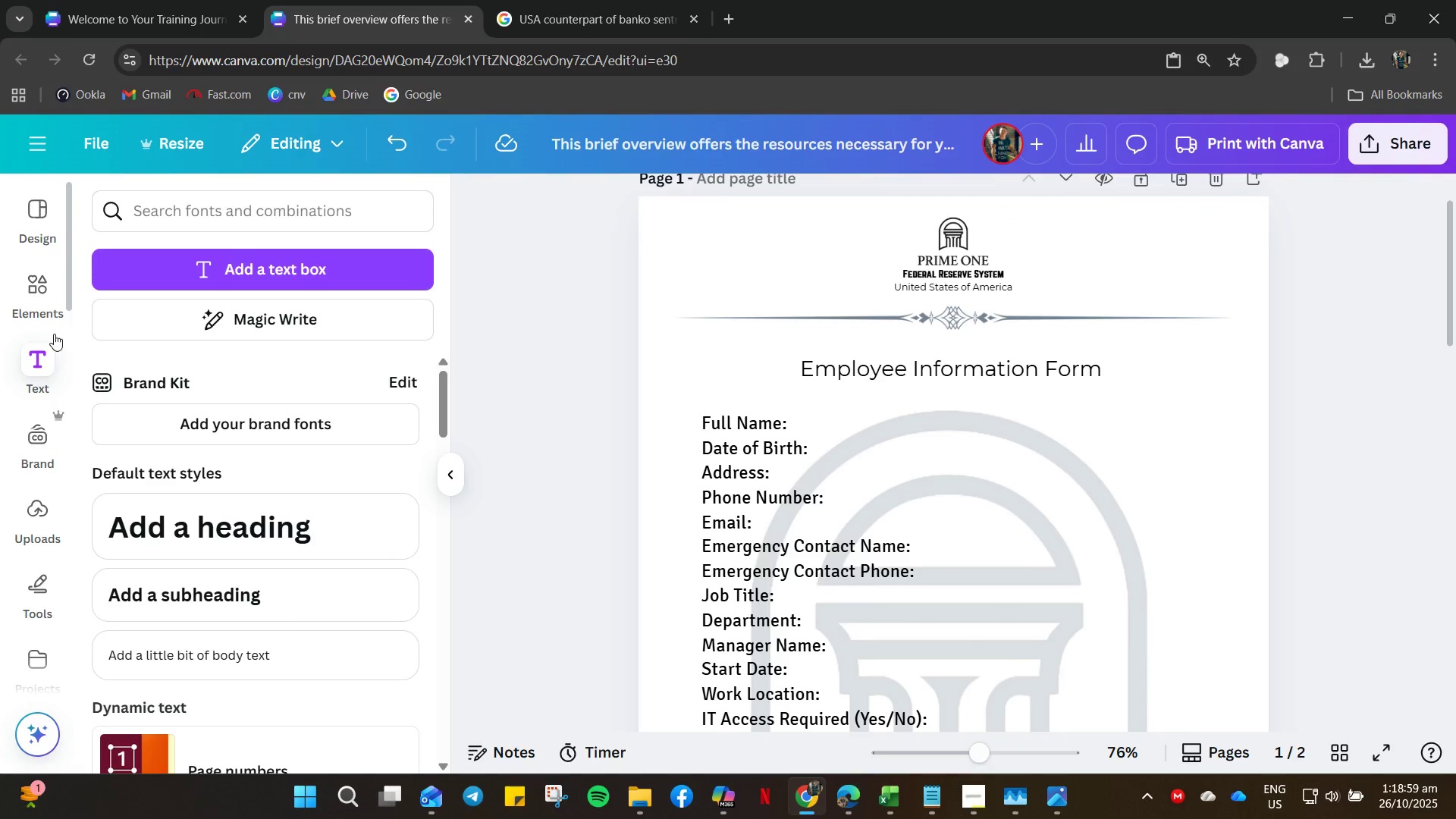 
left_click([46, 304])
 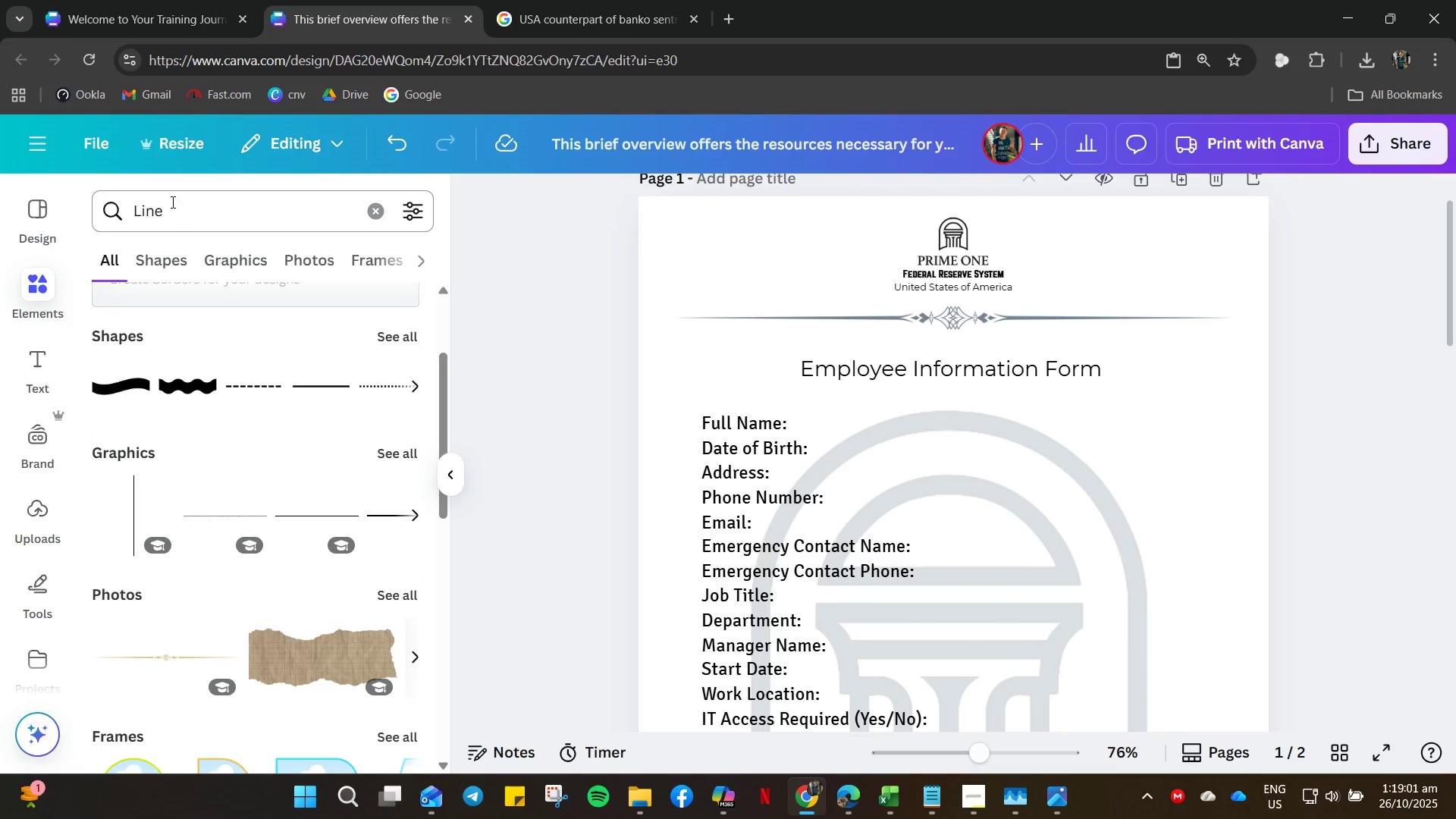 
left_click([177, 216])
 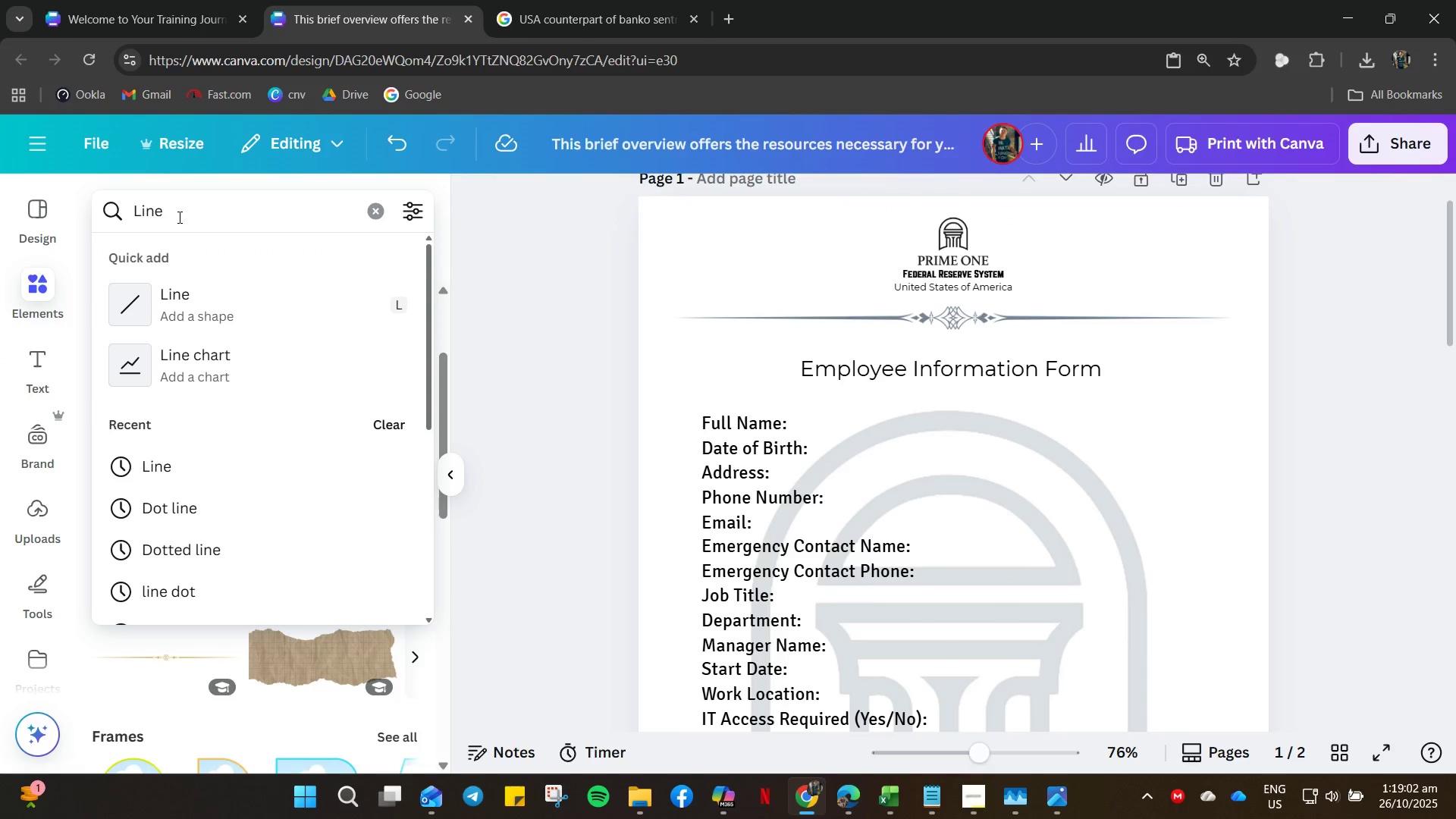 
key(Control+A)
 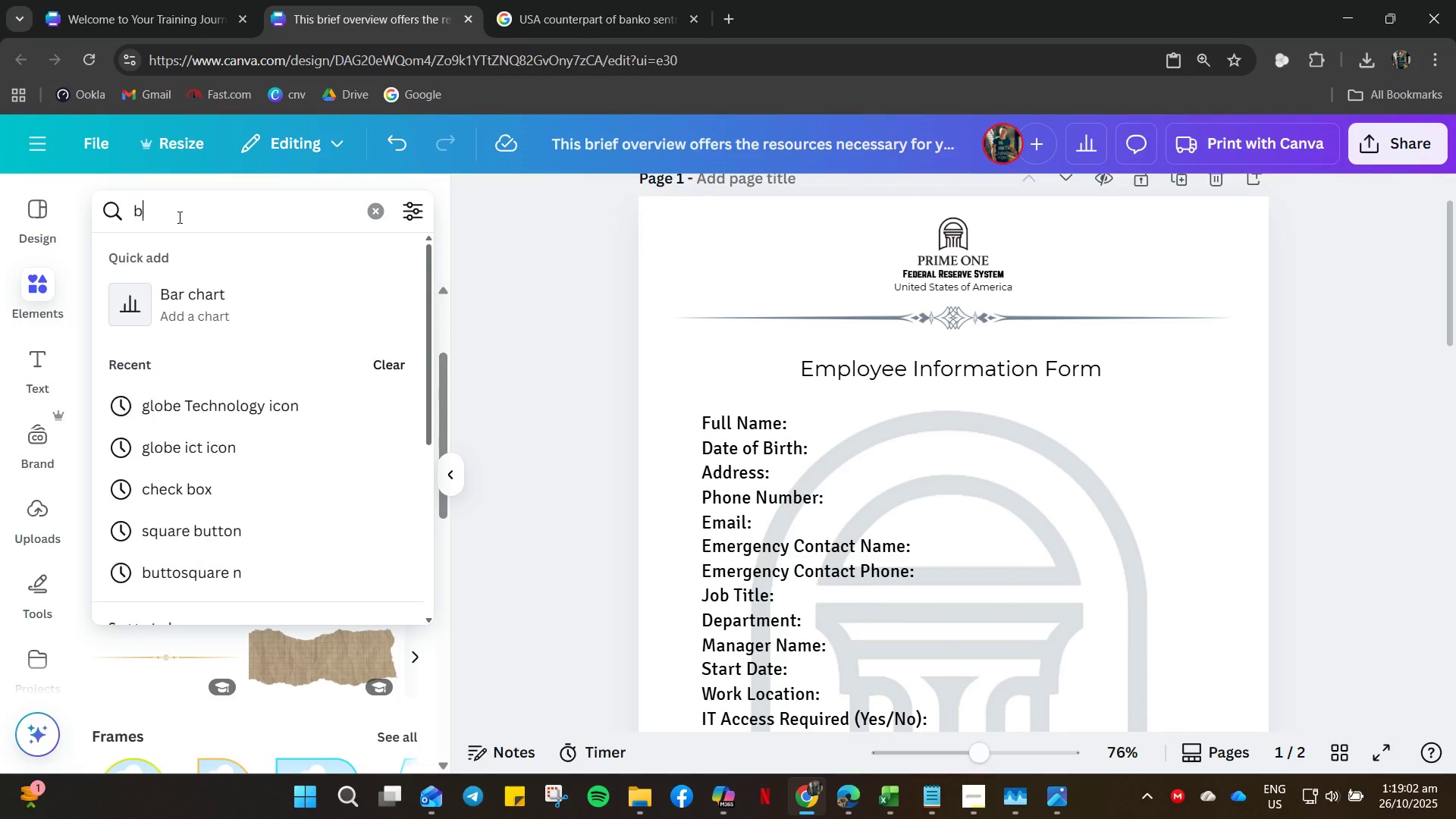 
type(blank line)
 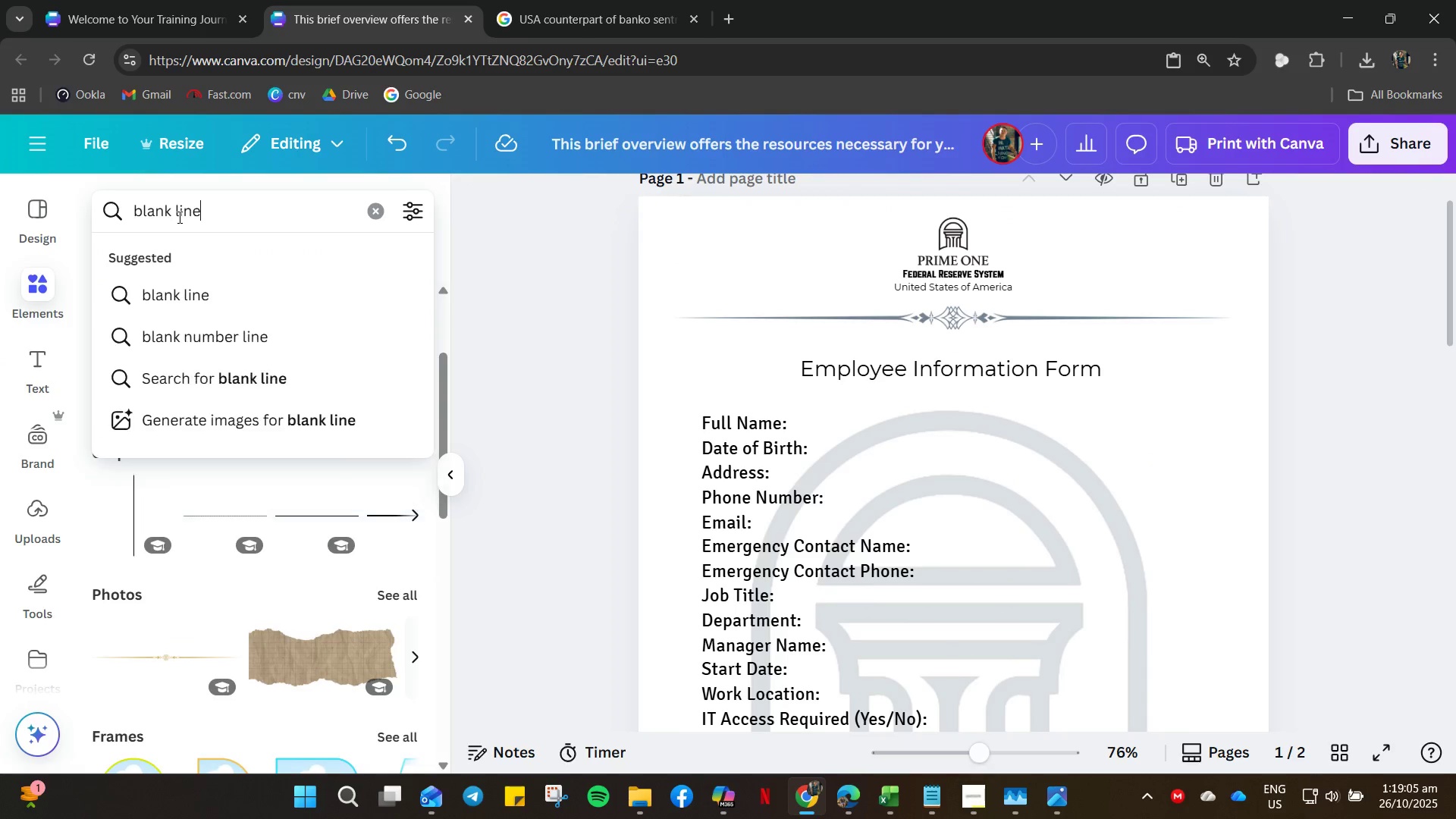 
key(Enter)
 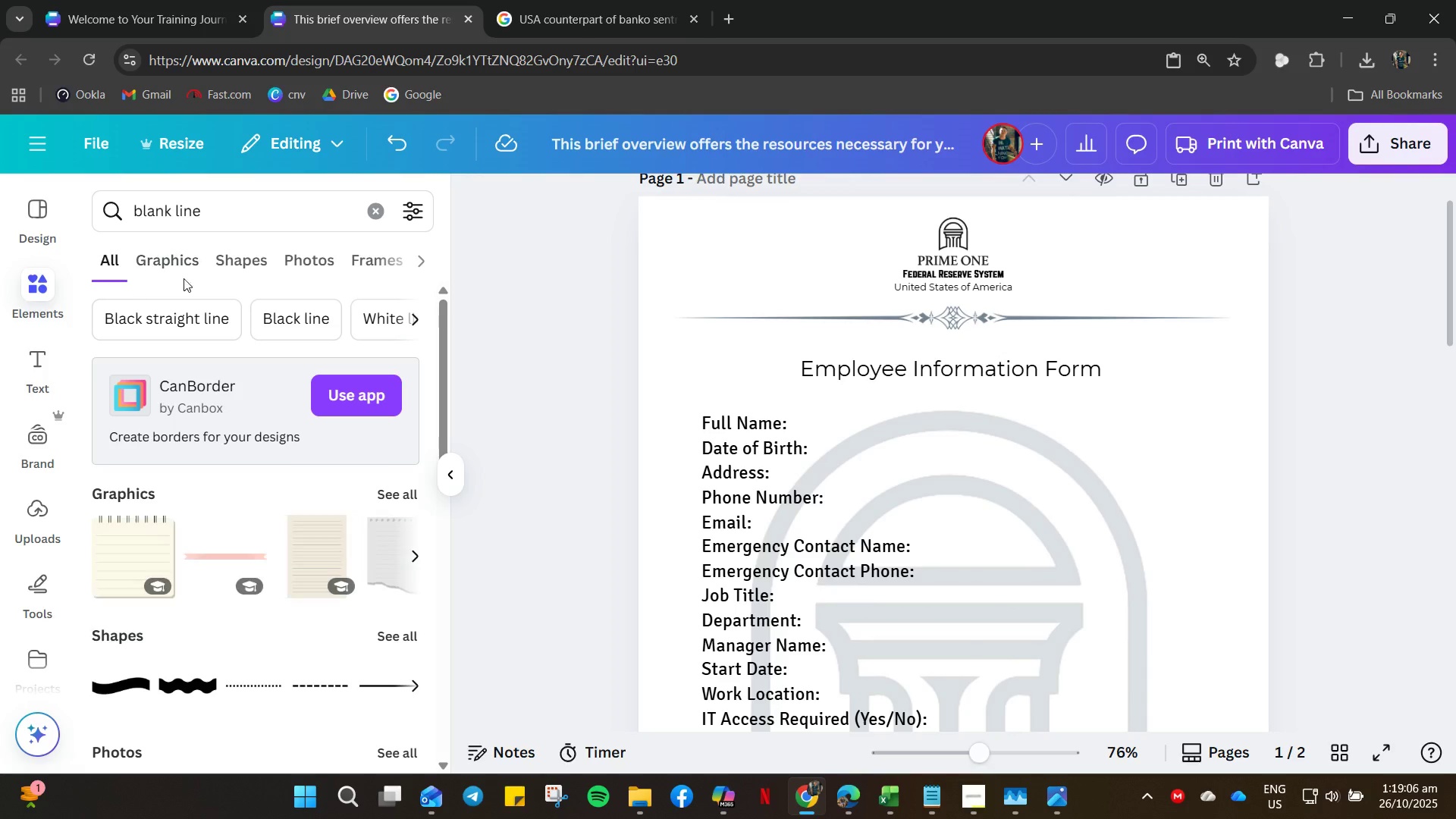 
left_click([181, 270])
 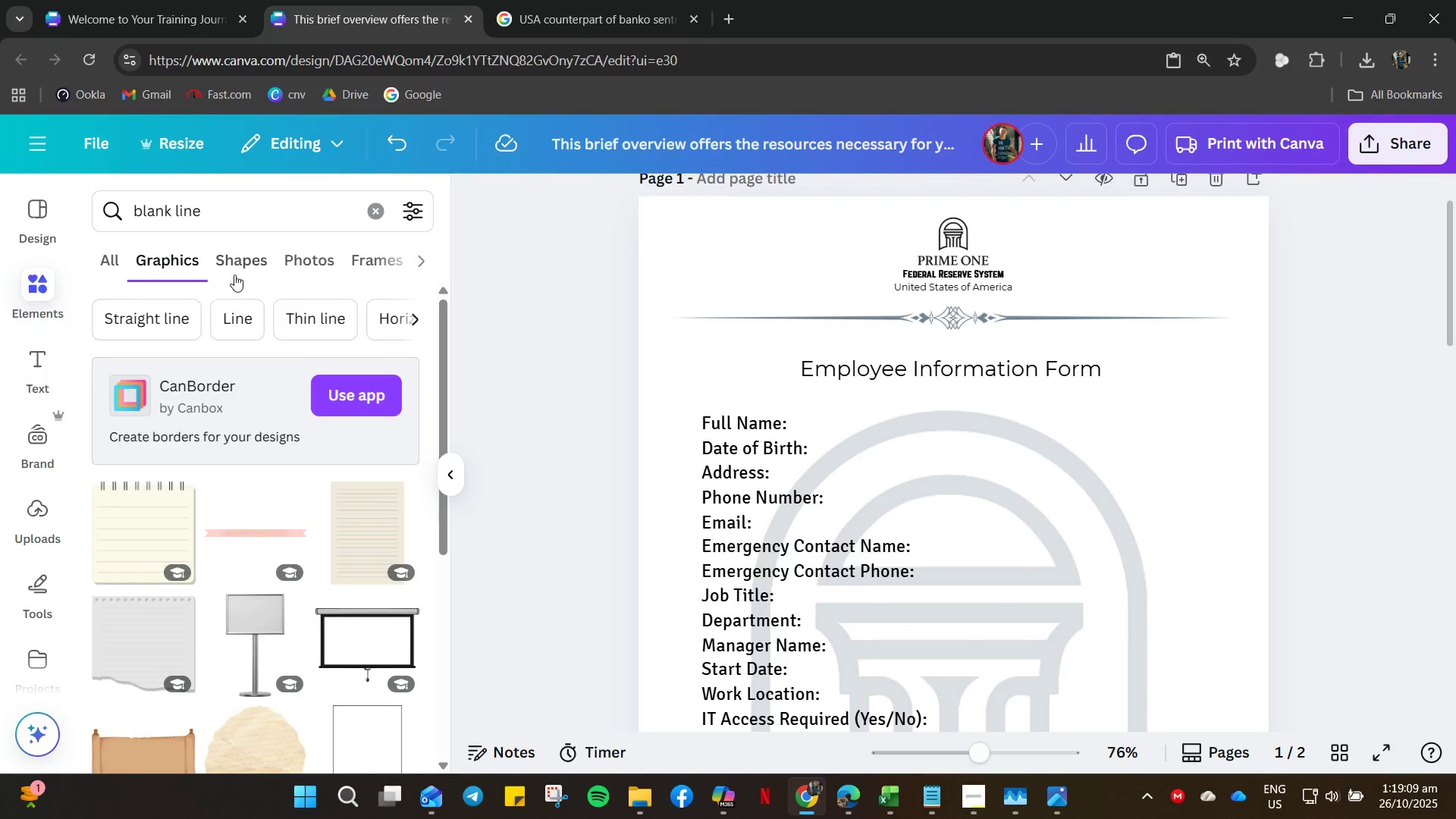 
left_click([231, 321])
 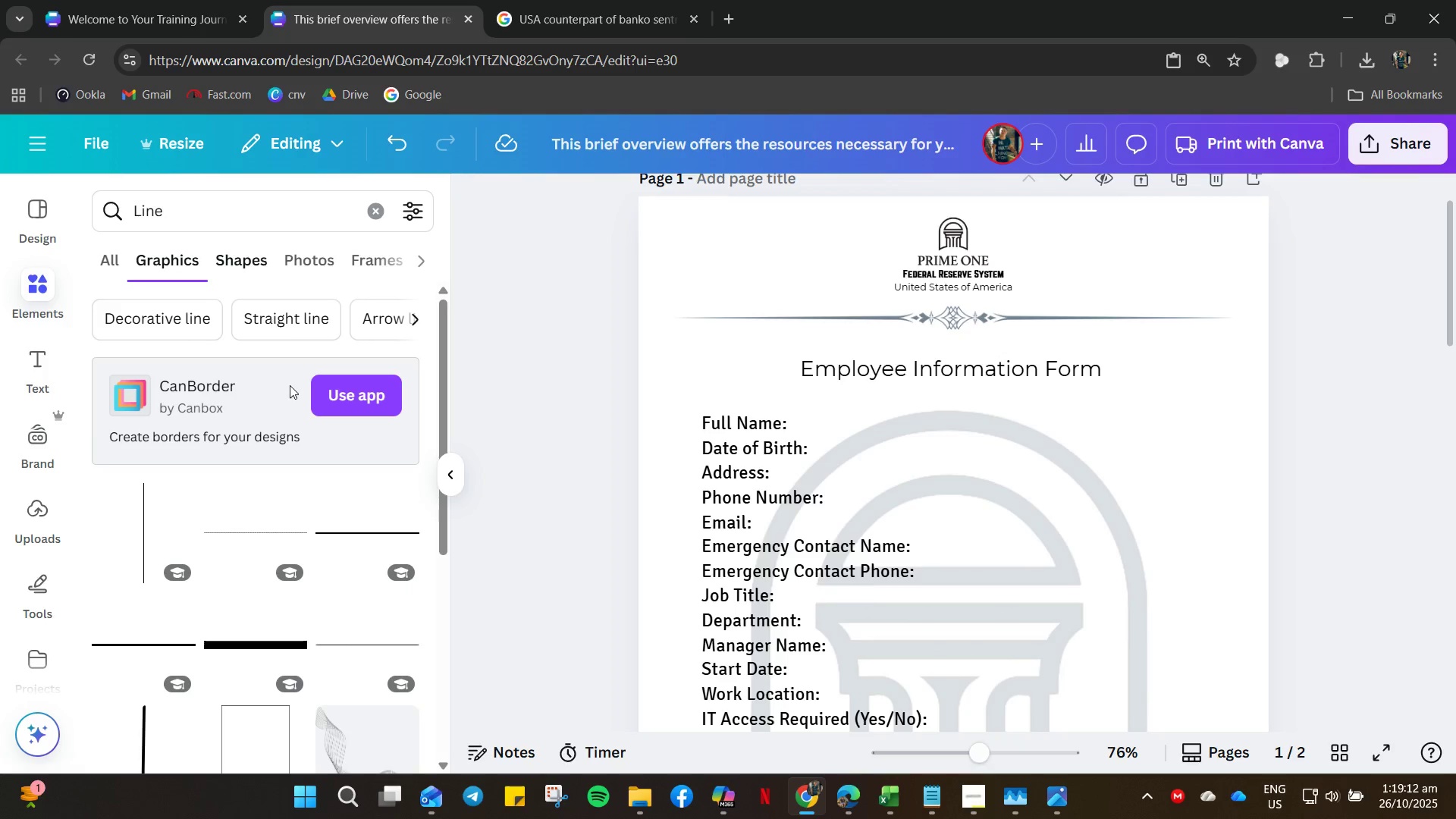 
left_click([272, 326])
 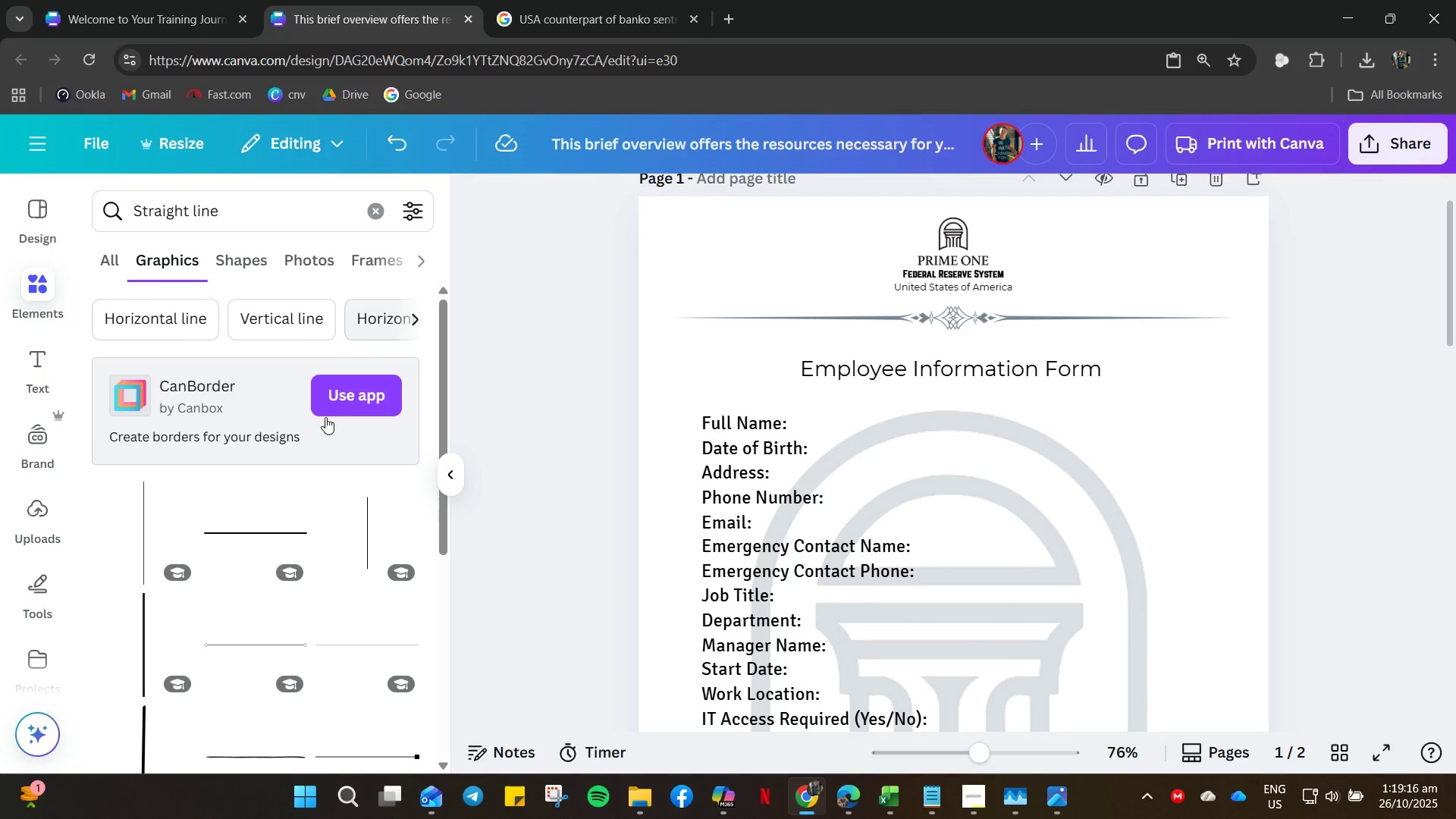 
scroll: coordinate [196, 582], scroll_direction: down, amount: 5.0
 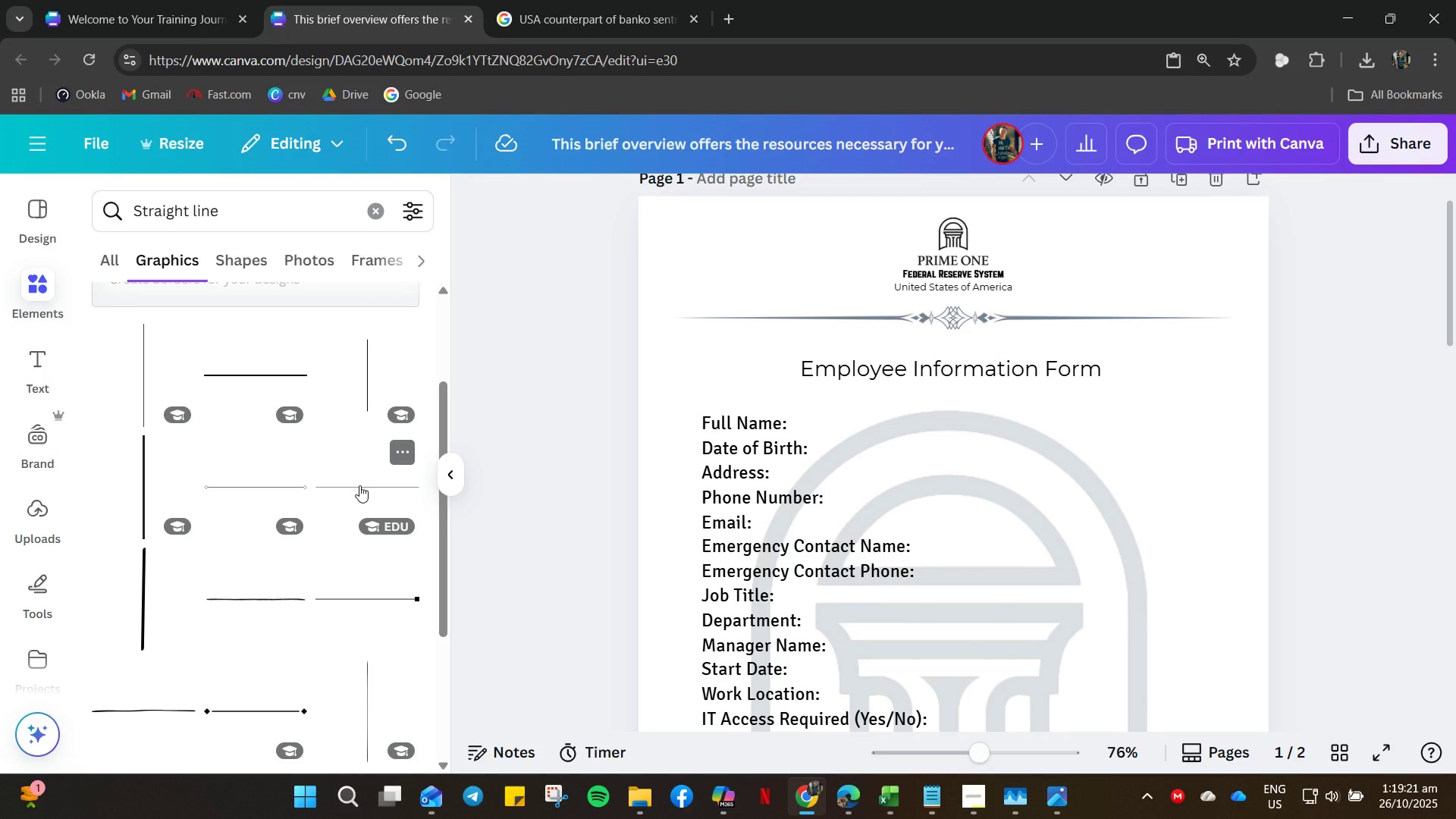 
wait(5.34)
 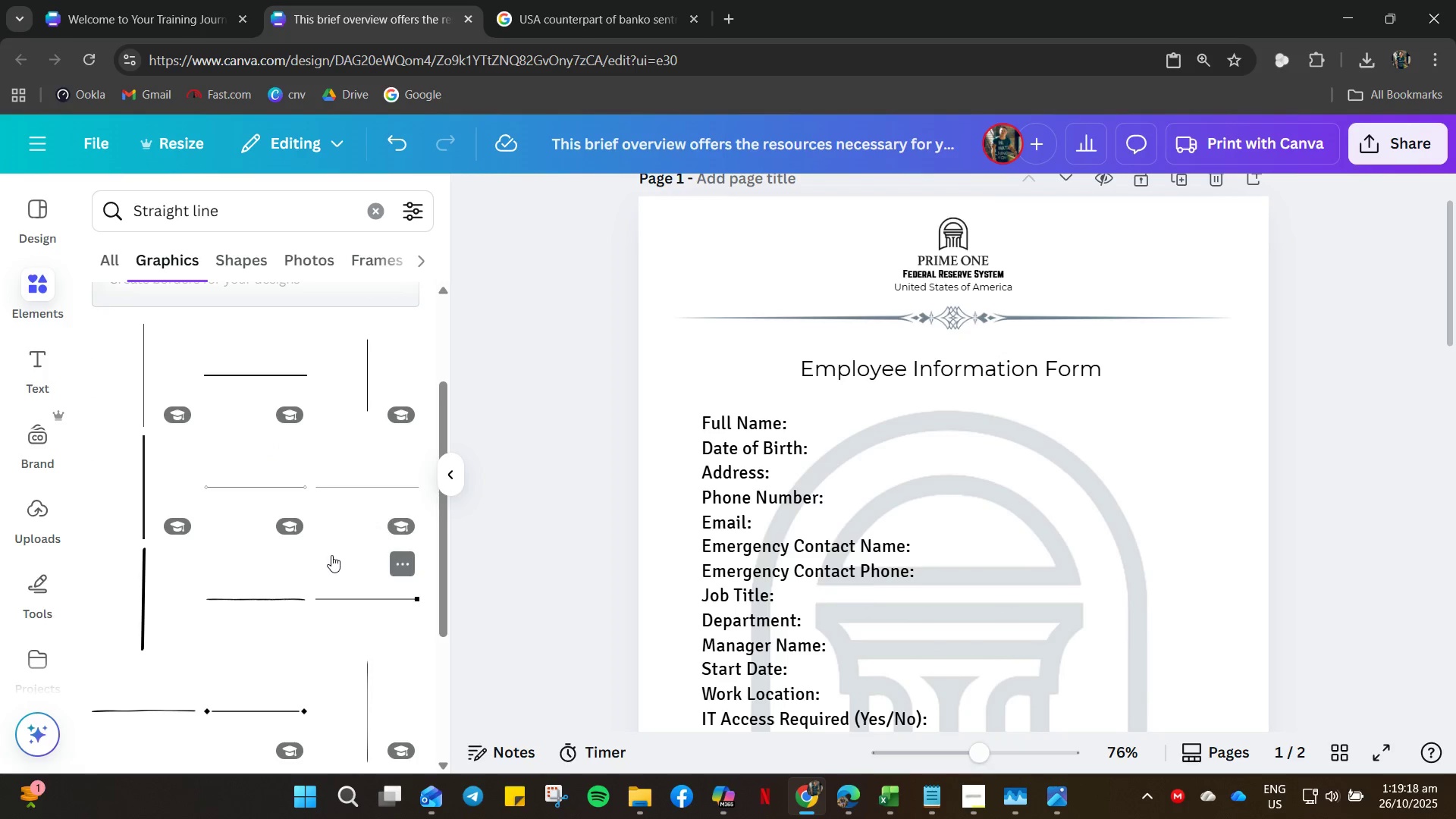 
left_click([359, 485])
 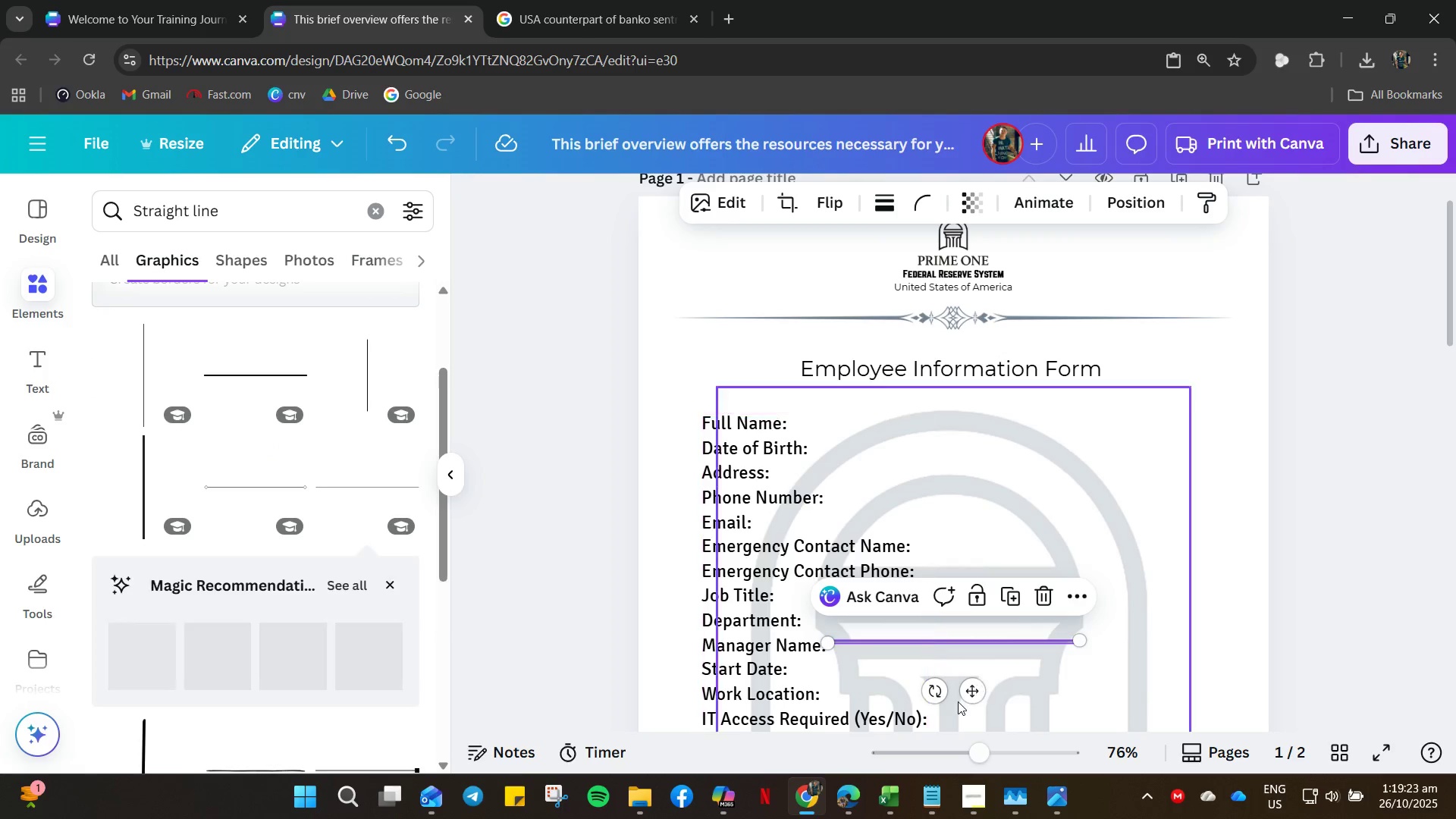 
left_click([1087, 667])
 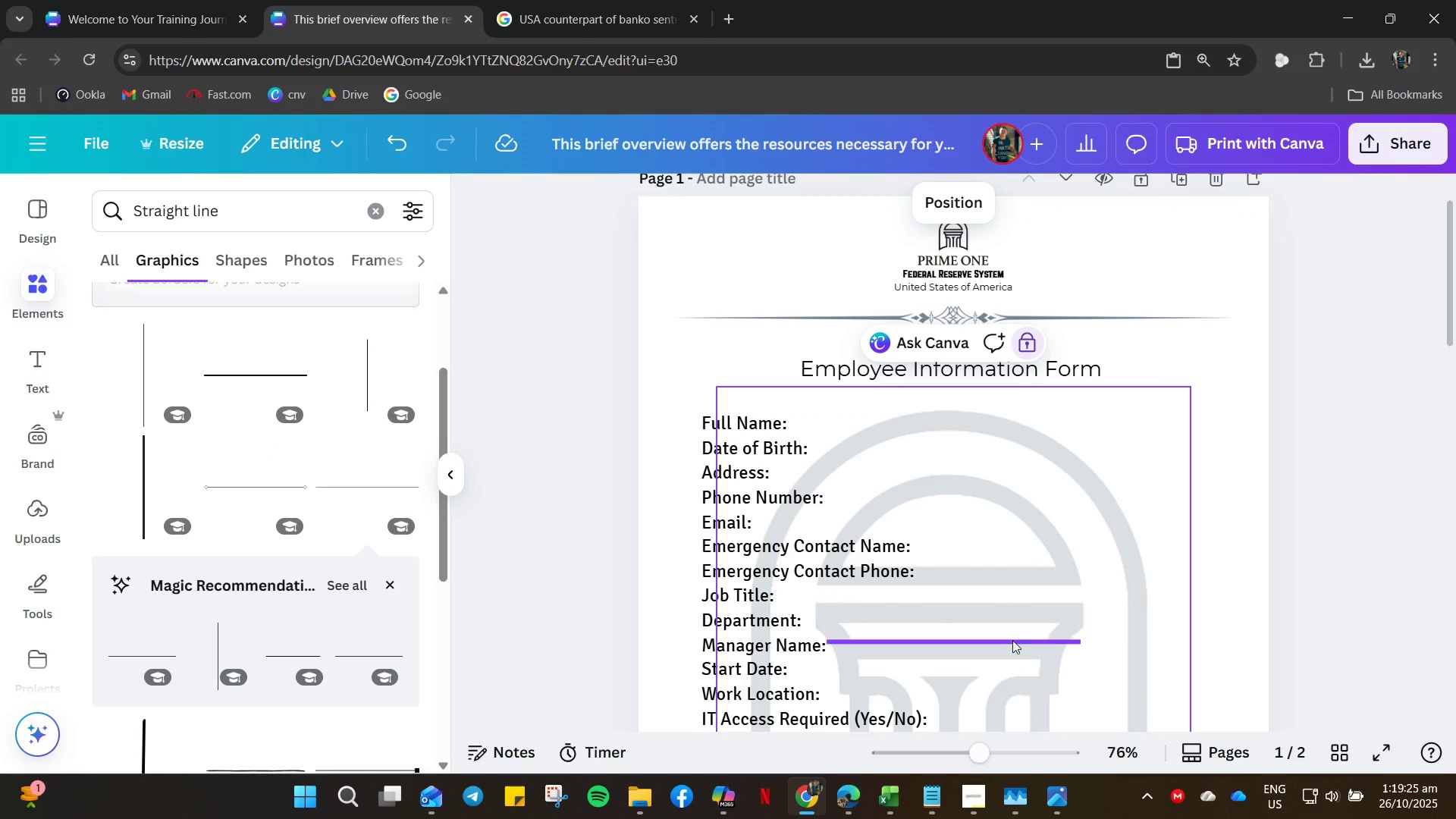 
left_click_drag(start_coordinate=[1009, 642], to_coordinate=[1075, 428])
 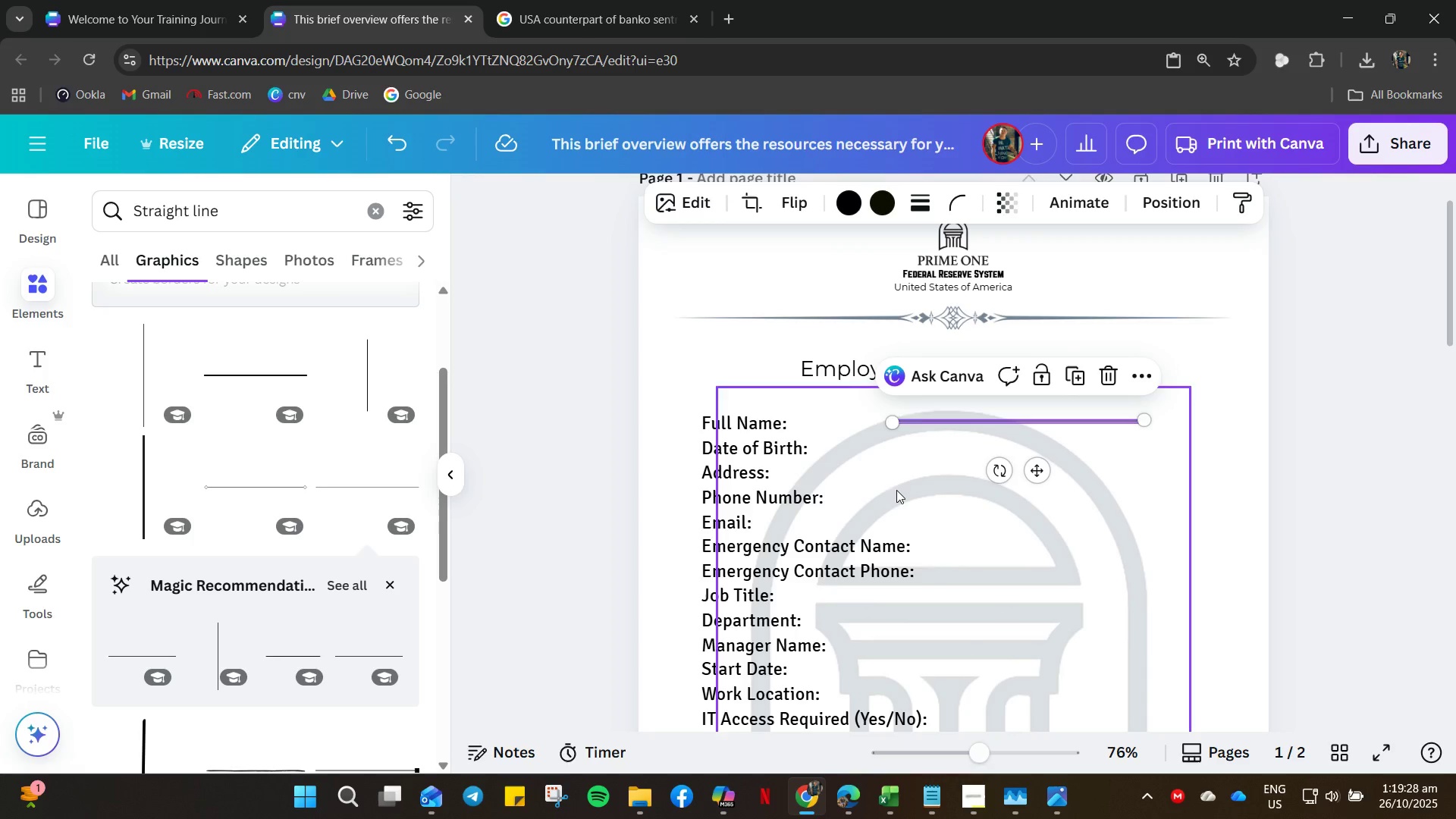 
hold_key(key=ControlLeft, duration=0.83)
scroll: coordinate [1010, 403], scroll_direction: up, amount: 15.0
 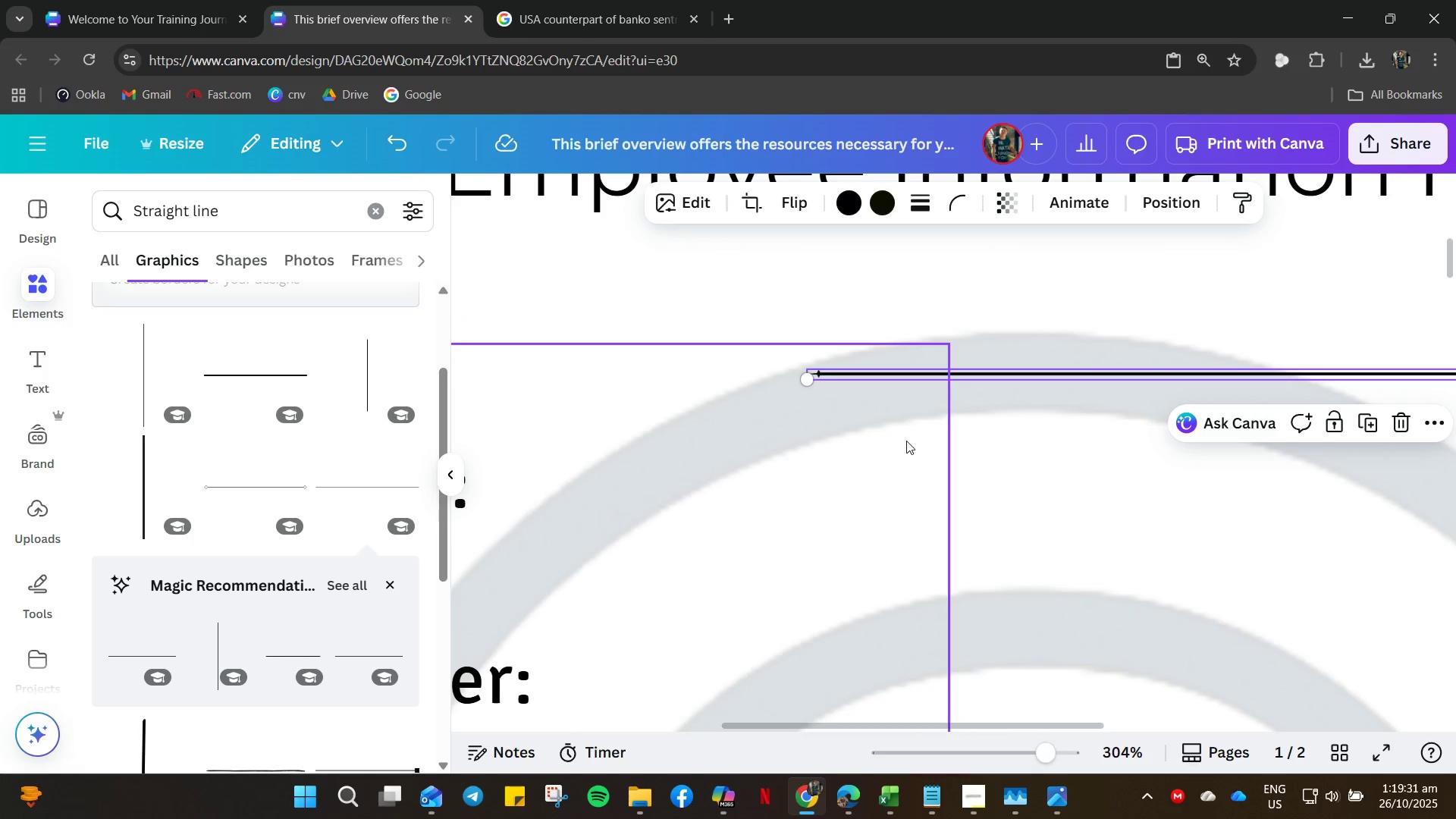 
scroll: coordinate [905, 442], scroll_direction: down, amount: 2.0
 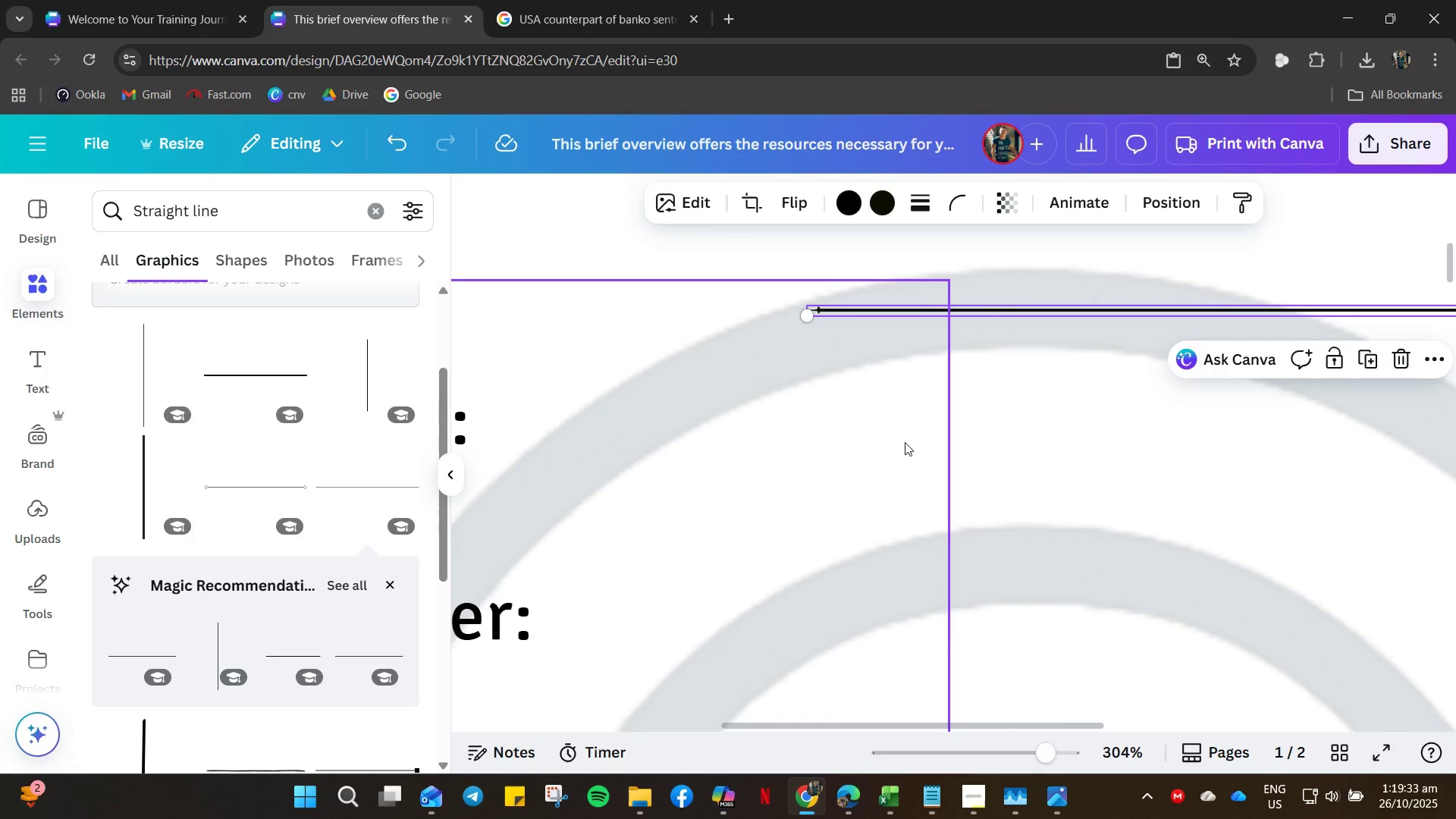 
key(Control+Z)
 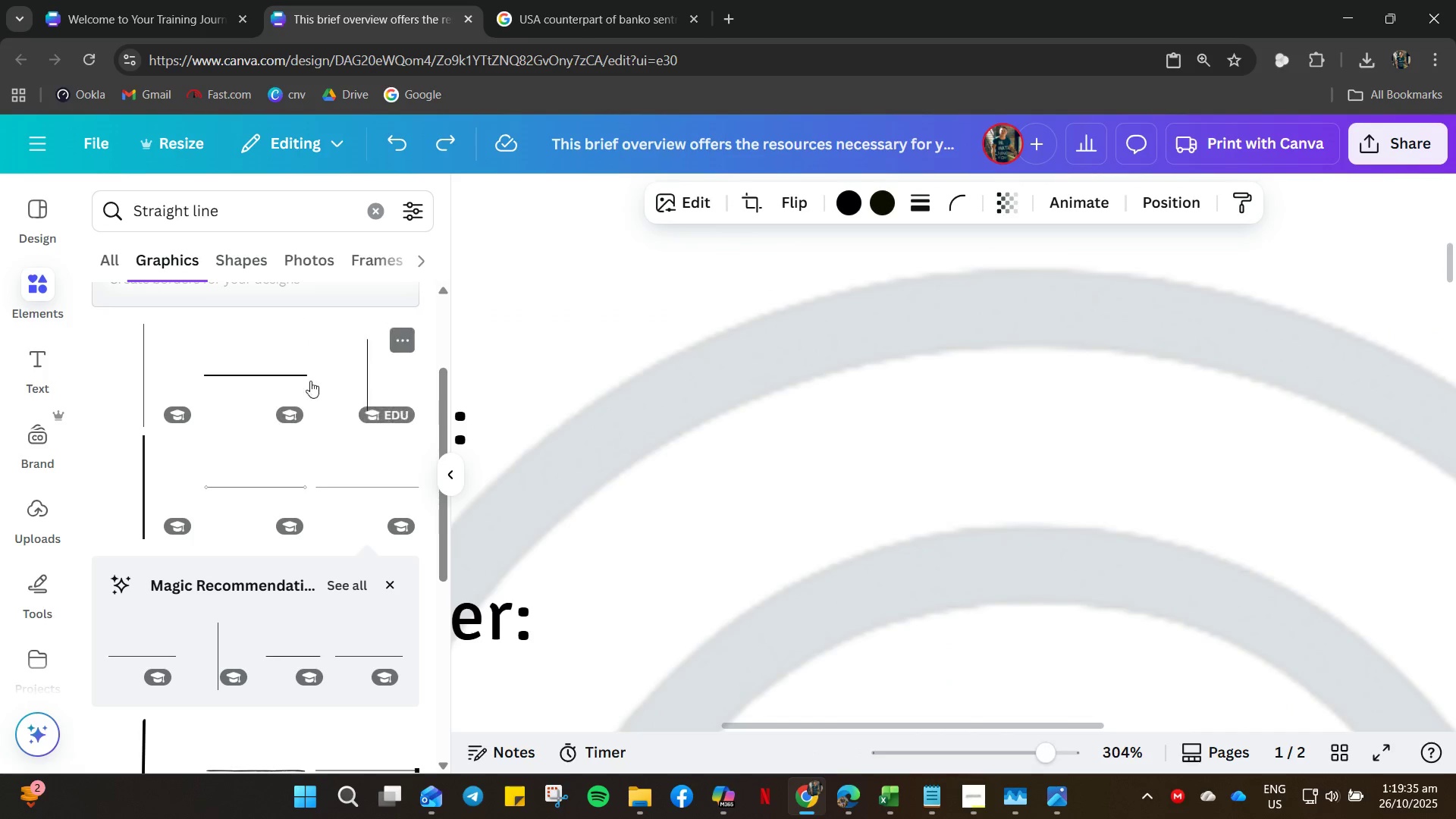 
scroll: coordinate [192, 648], scroll_direction: down, amount: 17.0
 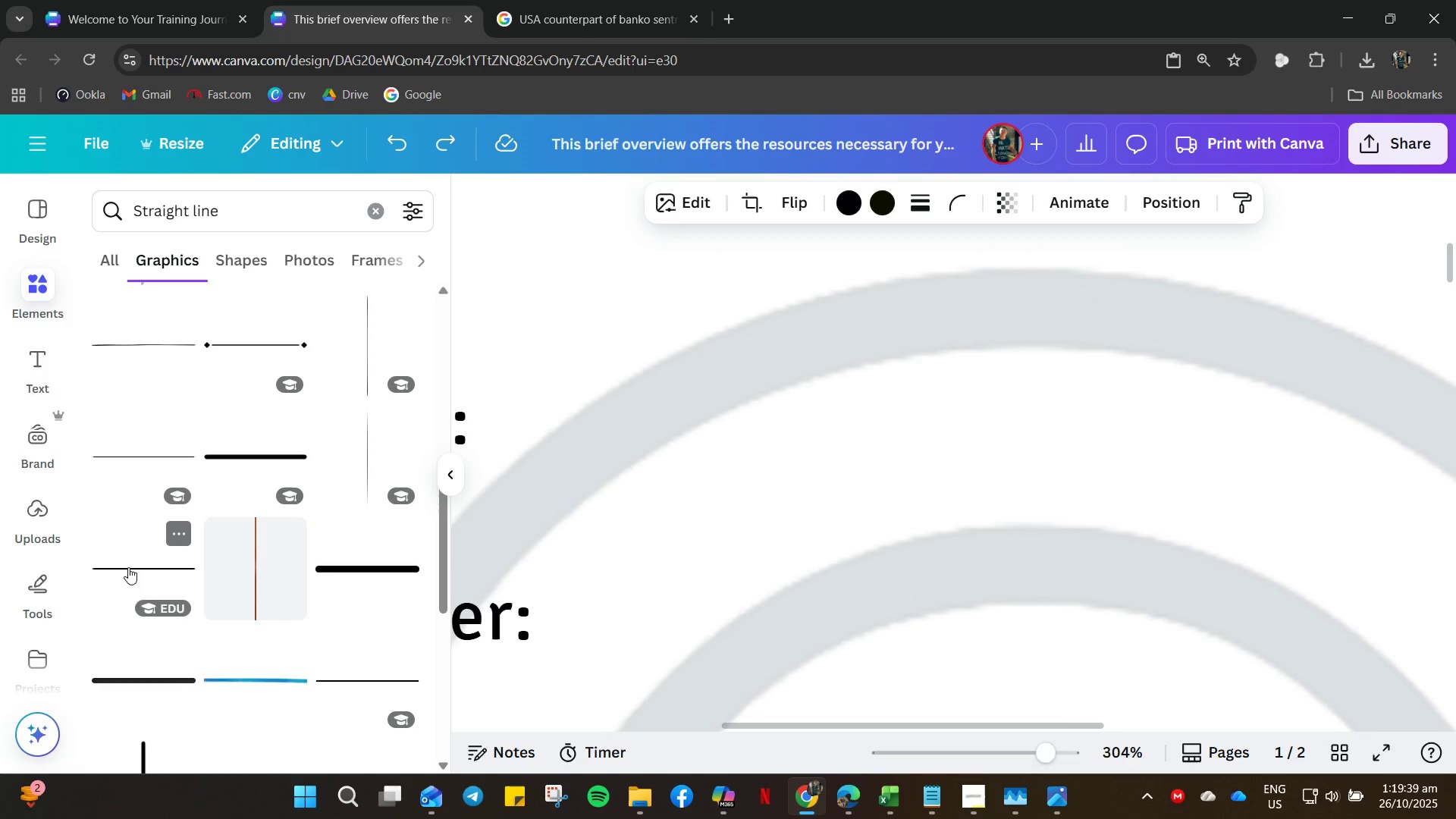 
scroll: coordinate [141, 262], scroll_direction: up, amount: 10.0
 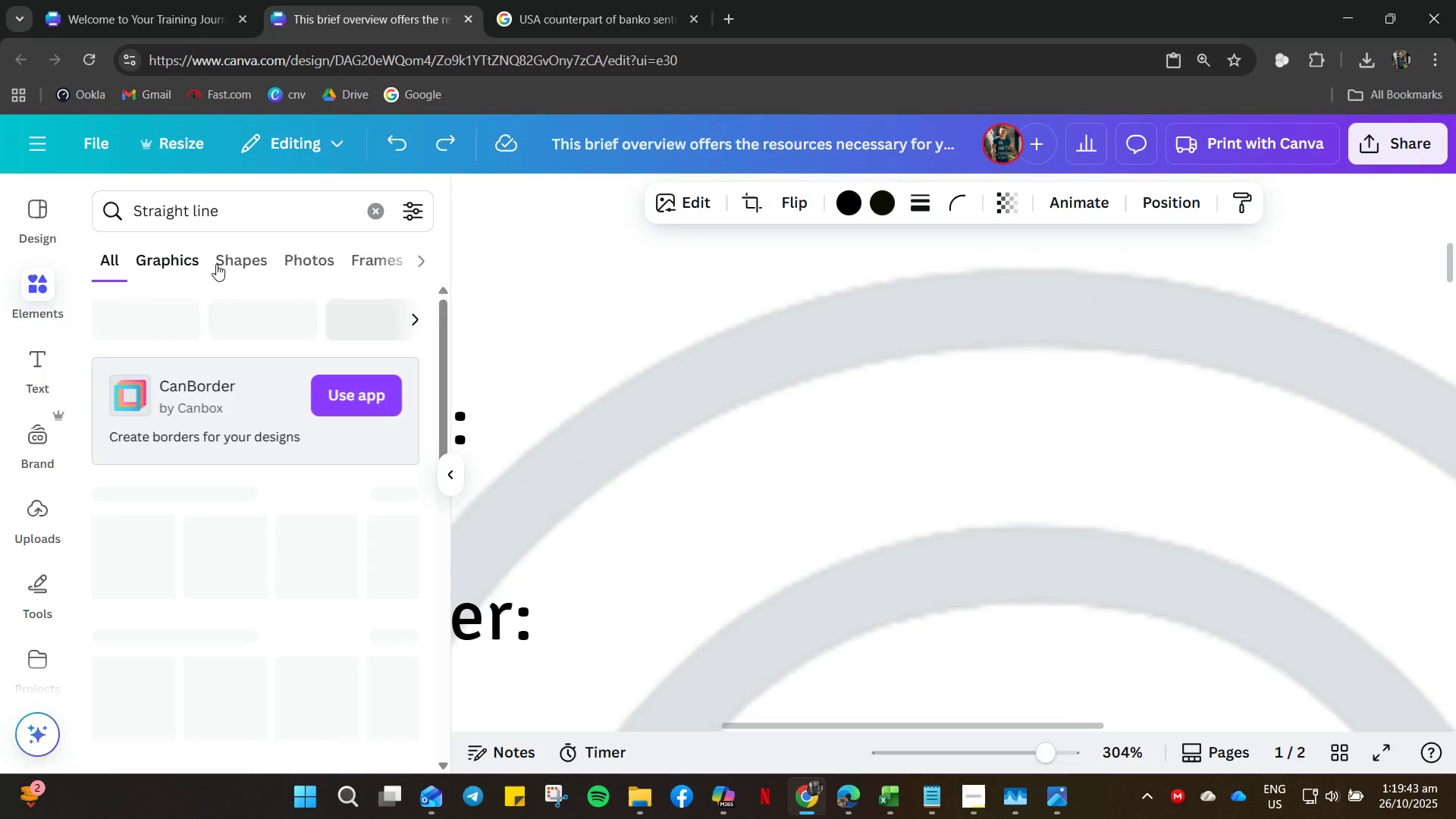 
left_click([253, 263])
 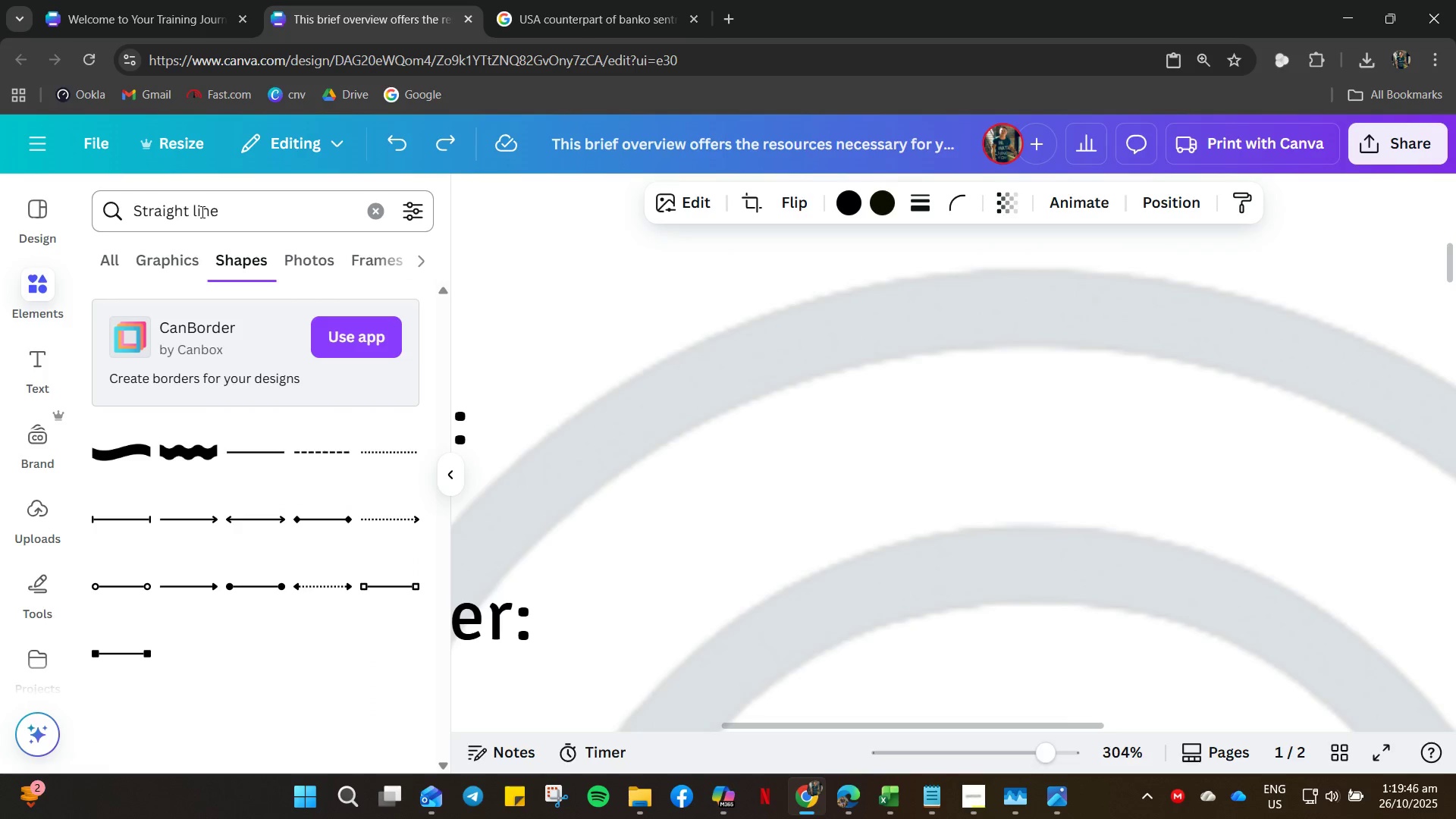 
double_click([176, 206])
 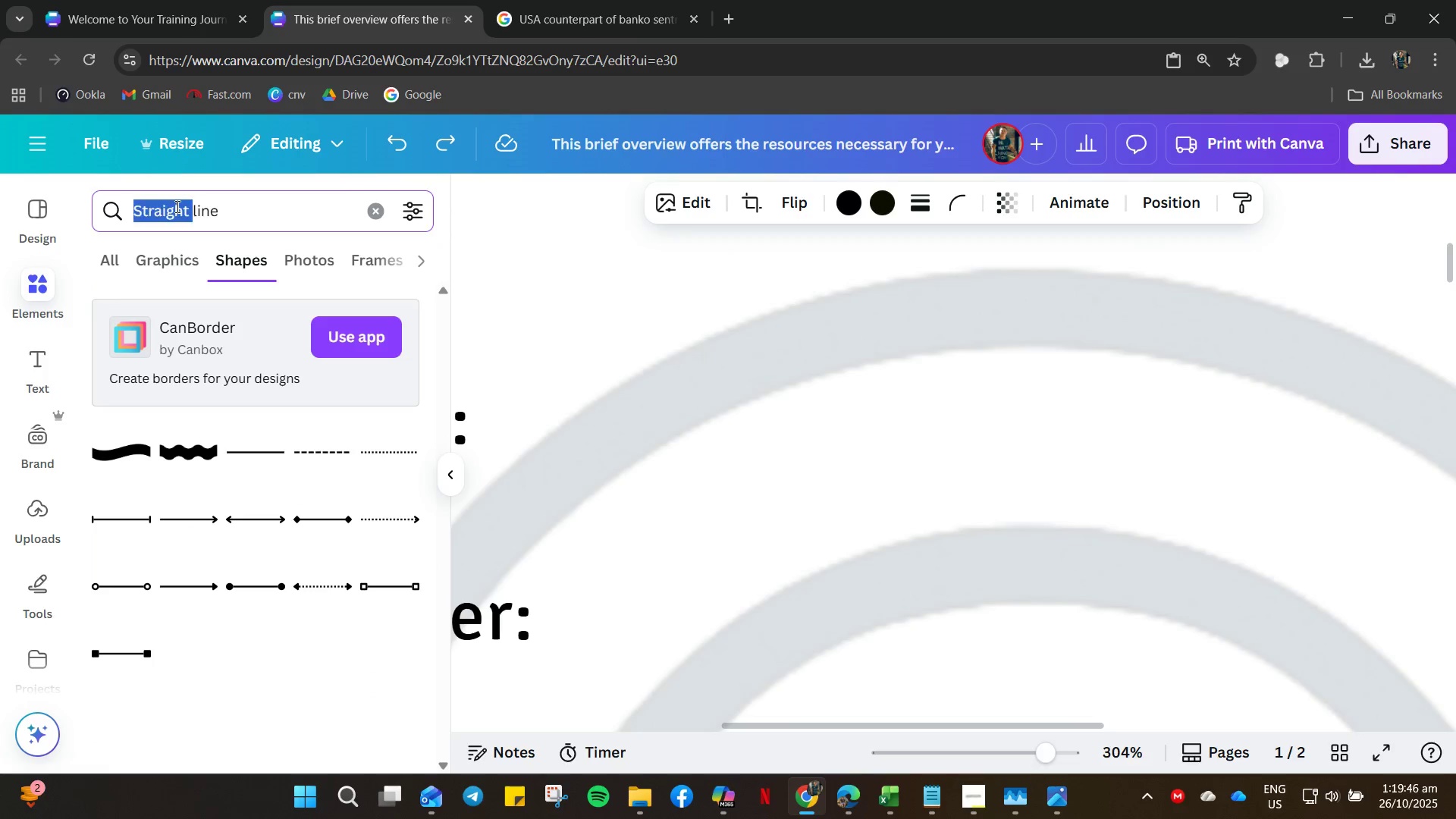 
triple_click([176, 206])
 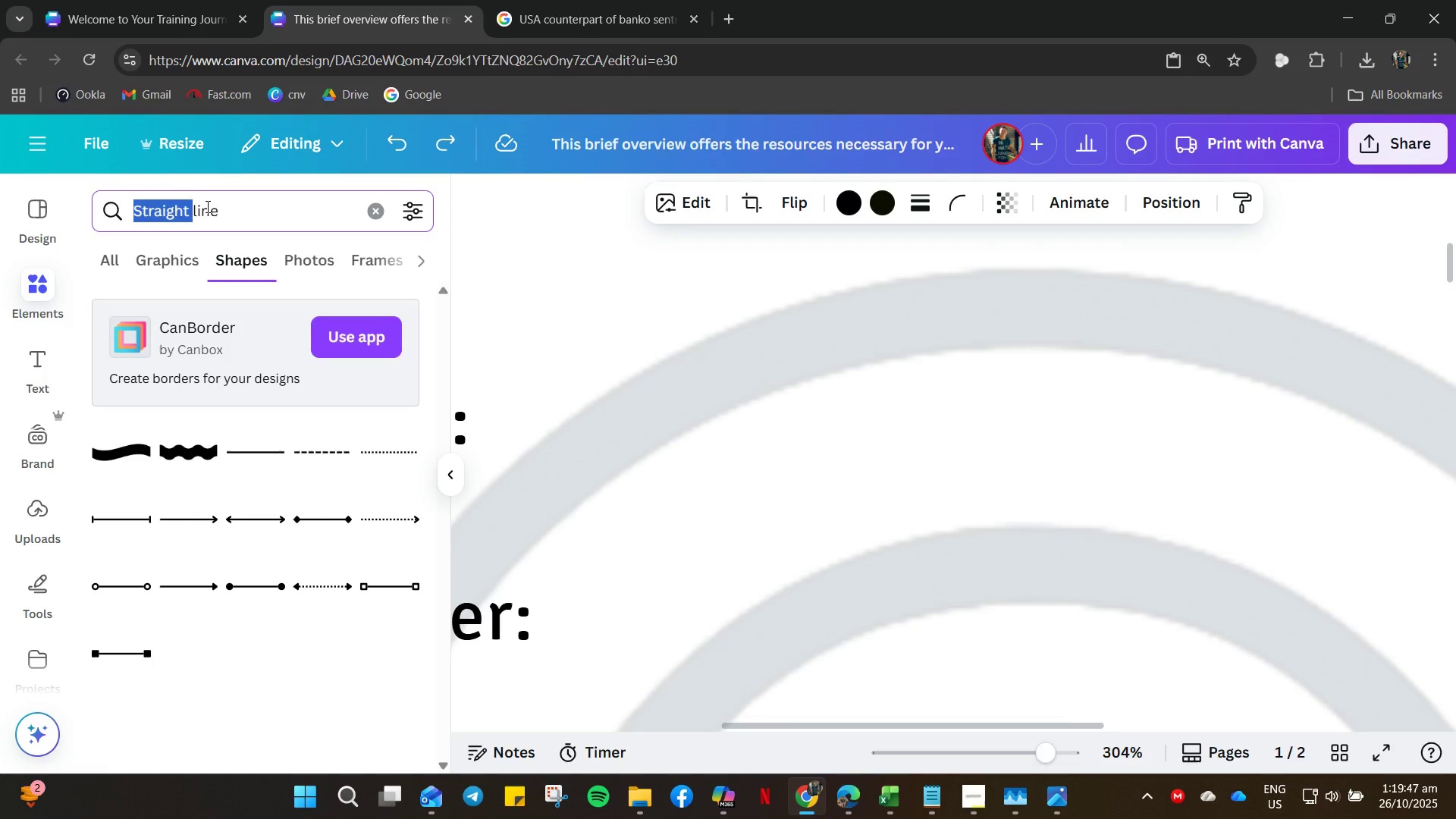 
key(L)
 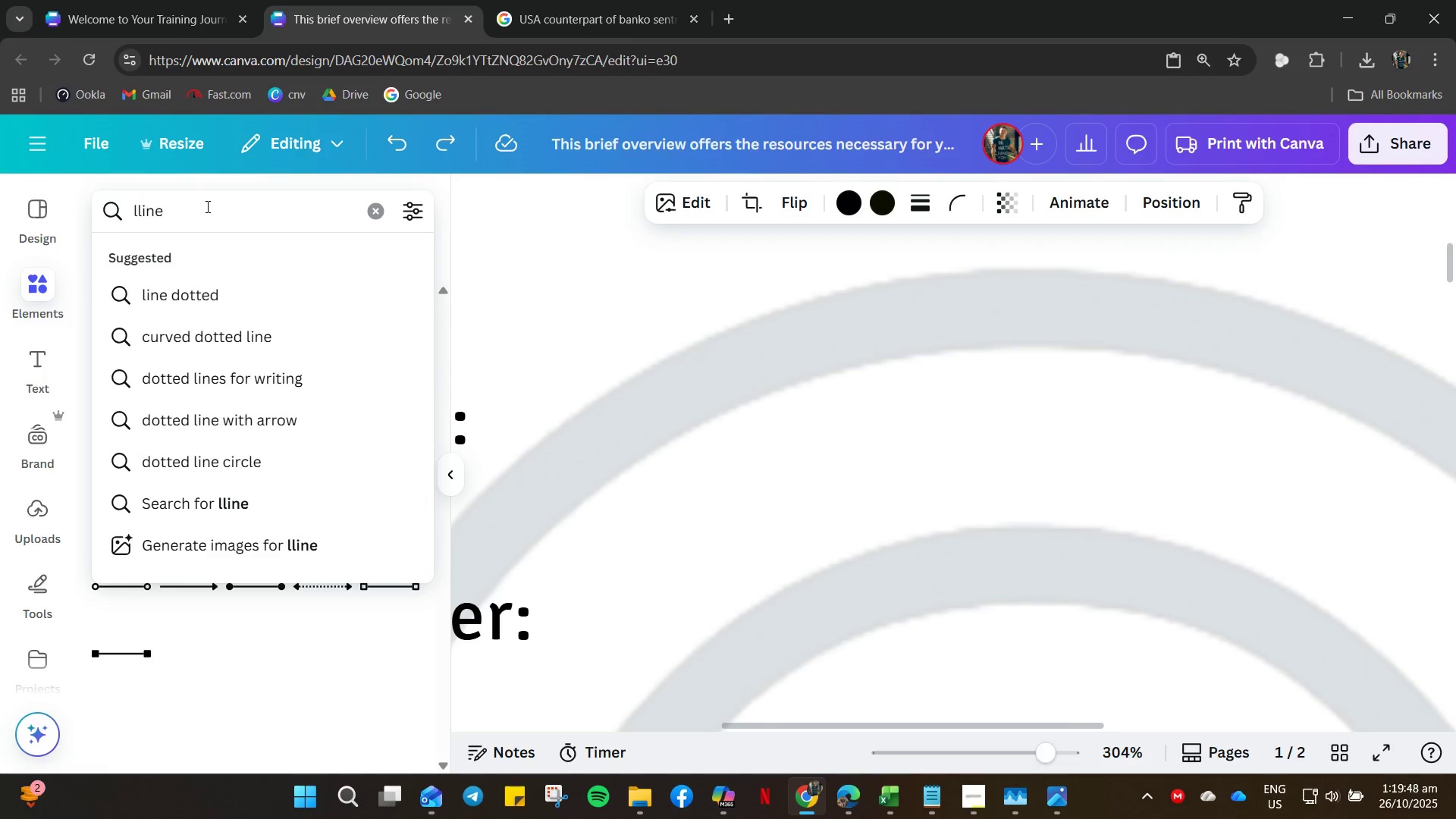 
key(Backspace)
 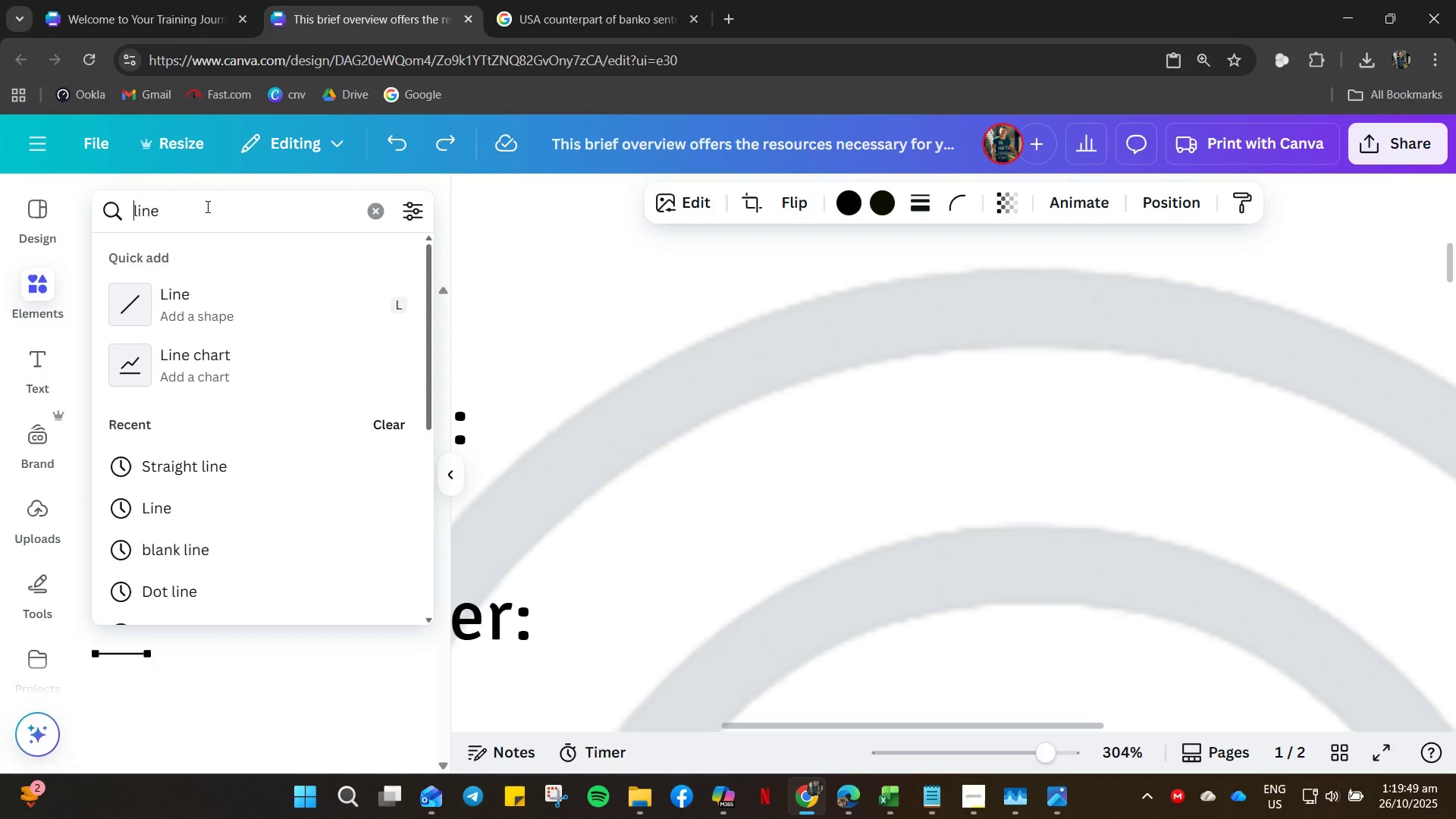 
key(CapsLock)
 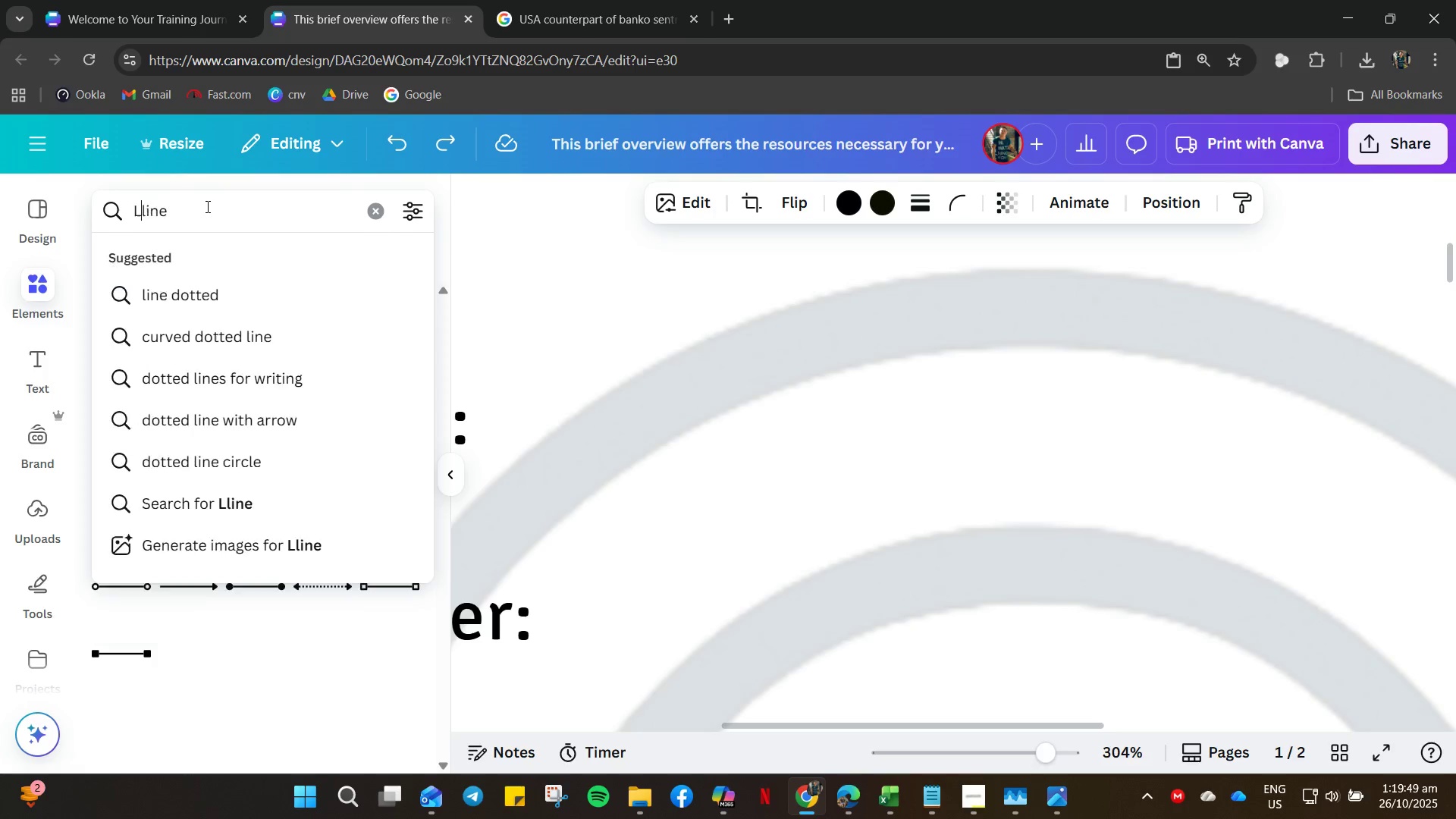 
key(L)
 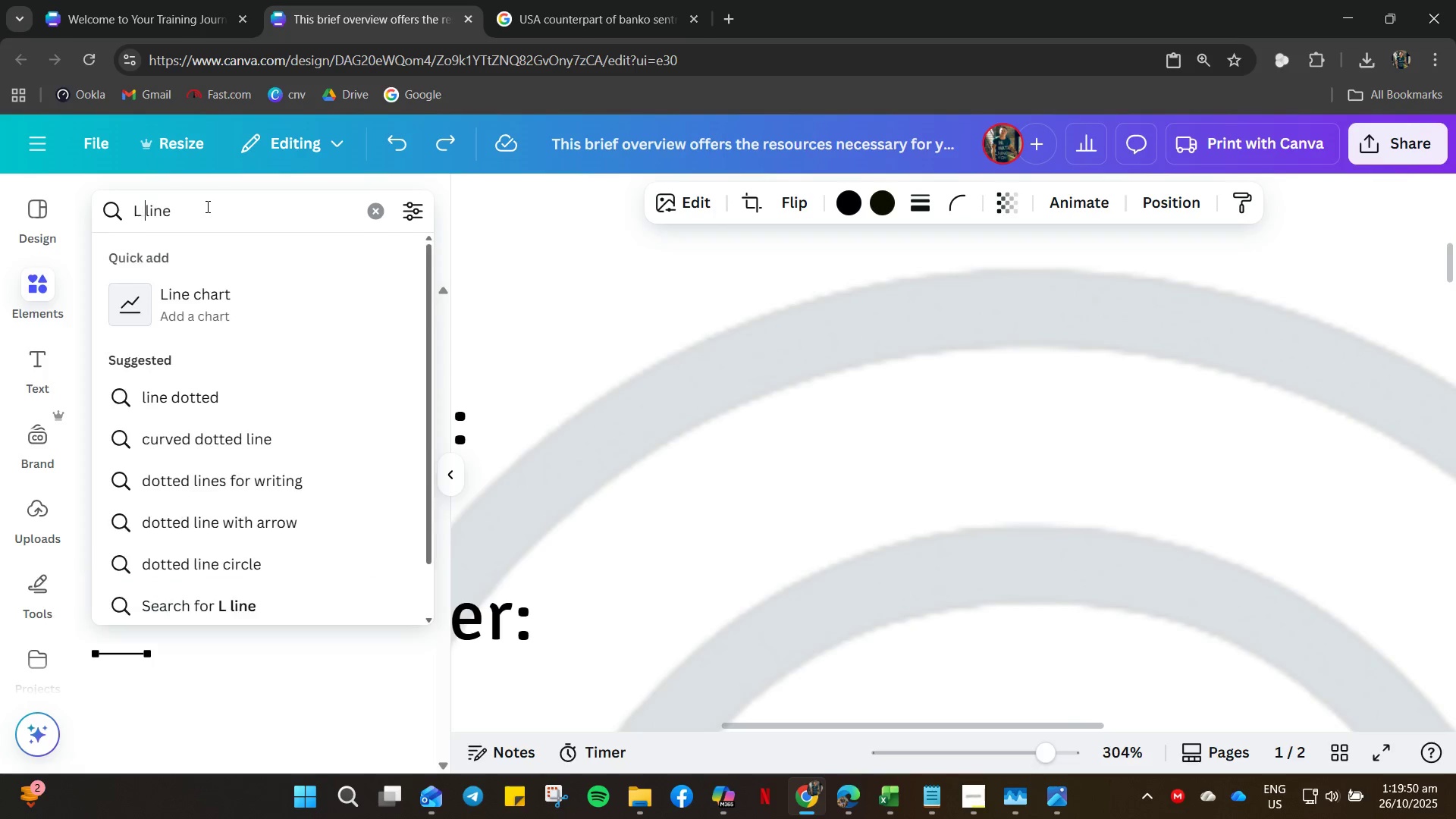 
key(Space)
 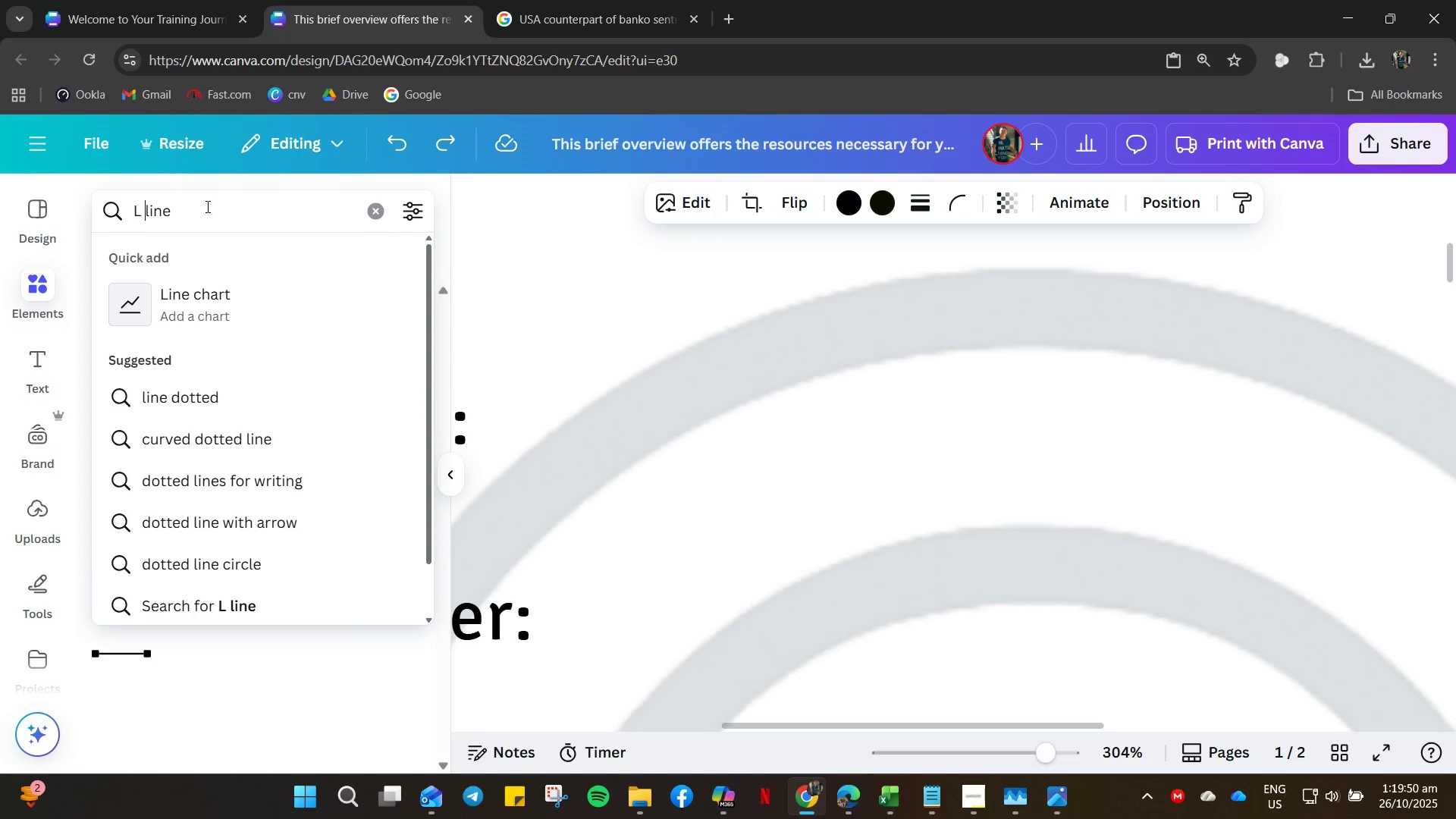 
key(Enter)
 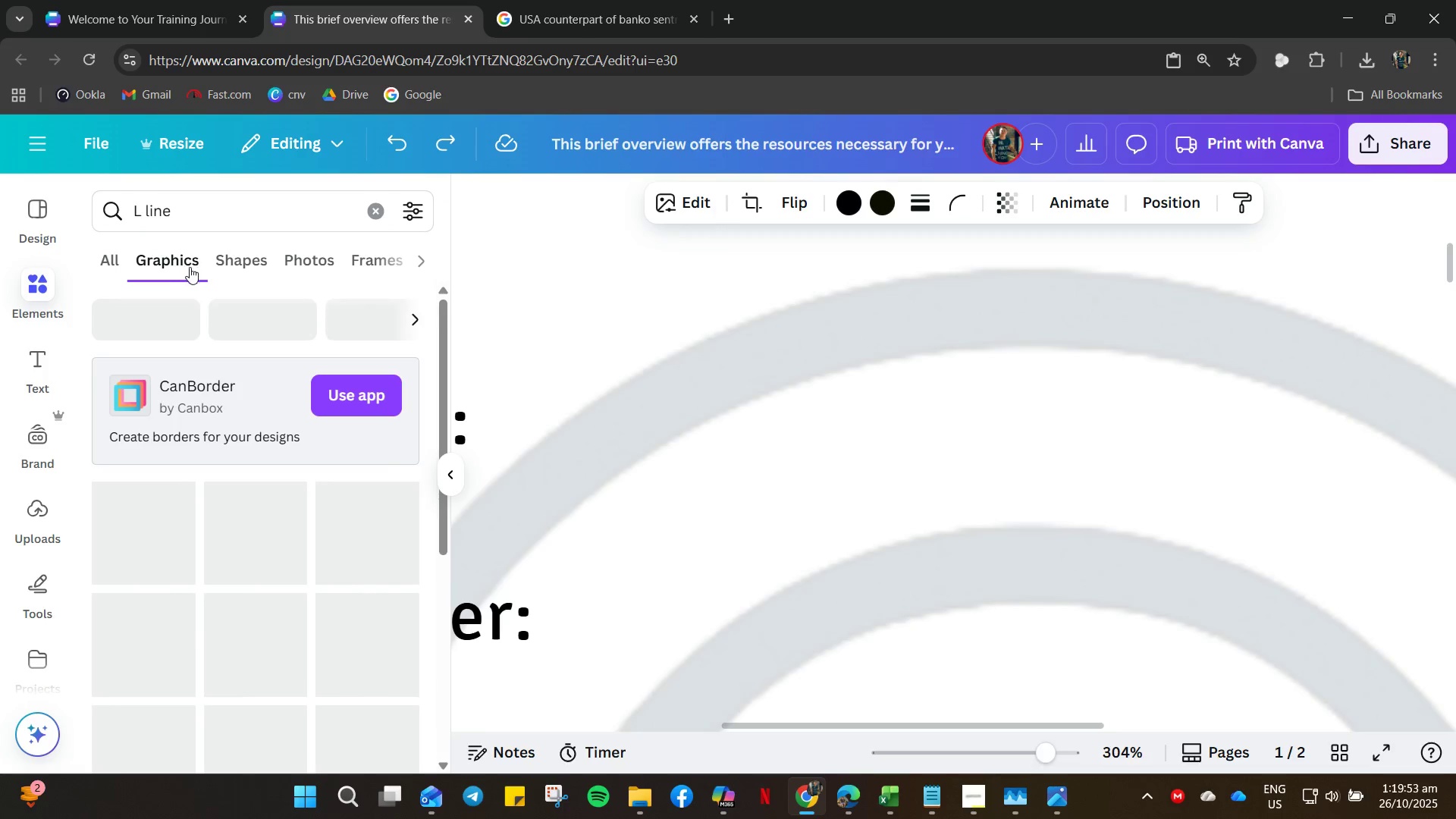 
scroll: coordinate [300, 449], scroll_direction: none, amount: 0.0
 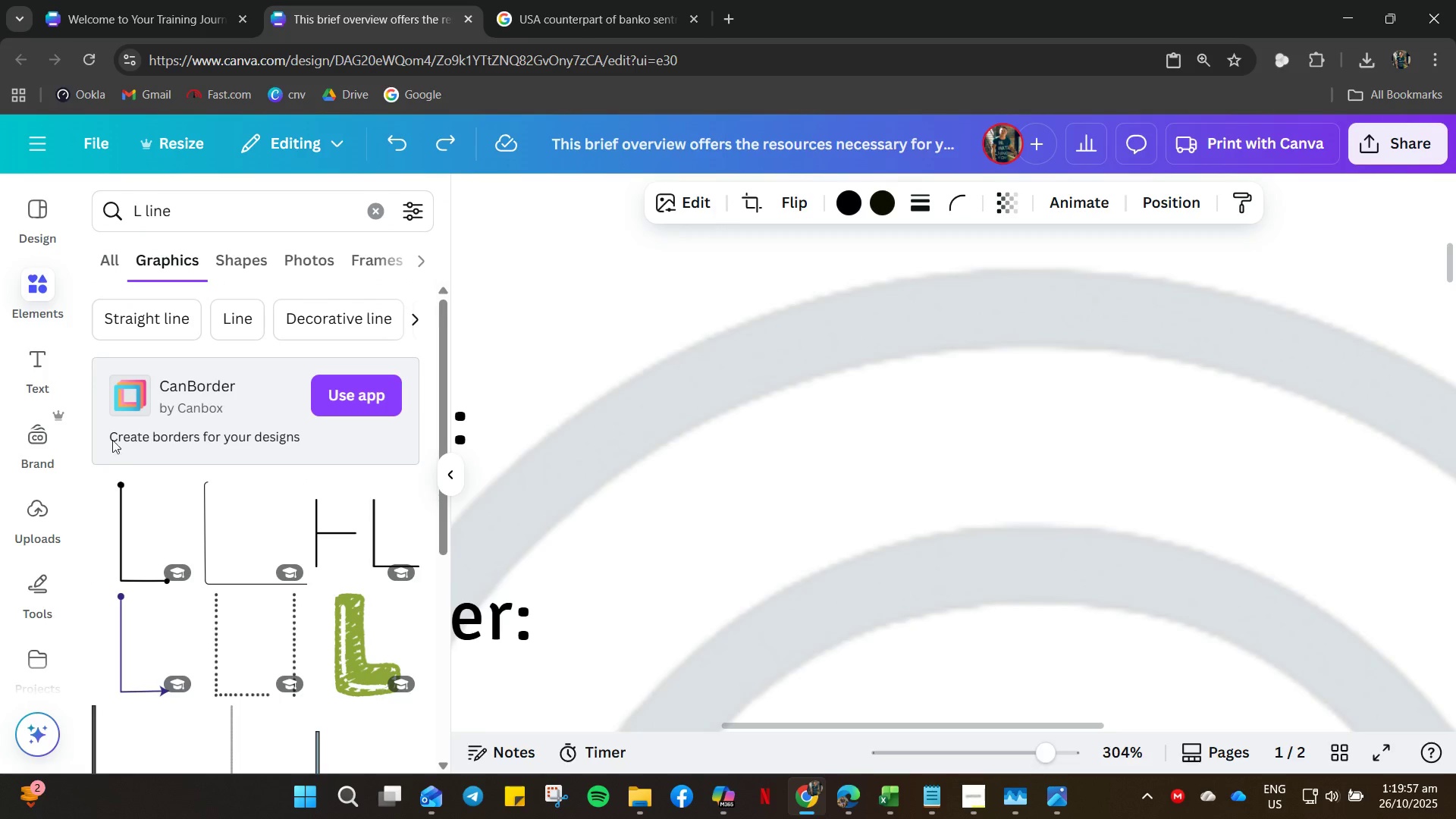 
scroll: coordinate [149, 485], scroll_direction: down, amount: 4.0
 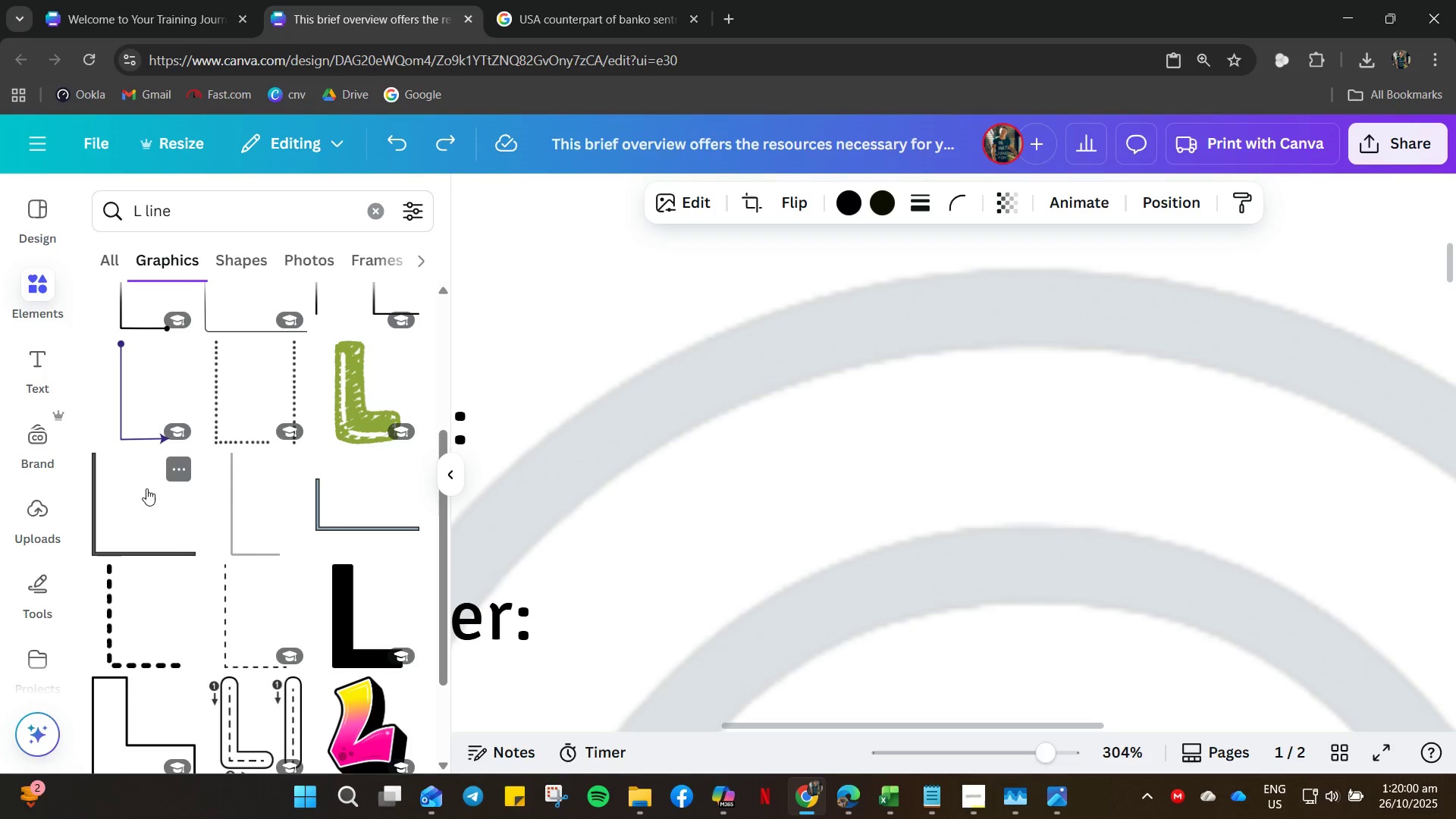 
scroll: coordinate [147, 491], scroll_direction: up, amount: 9.0
 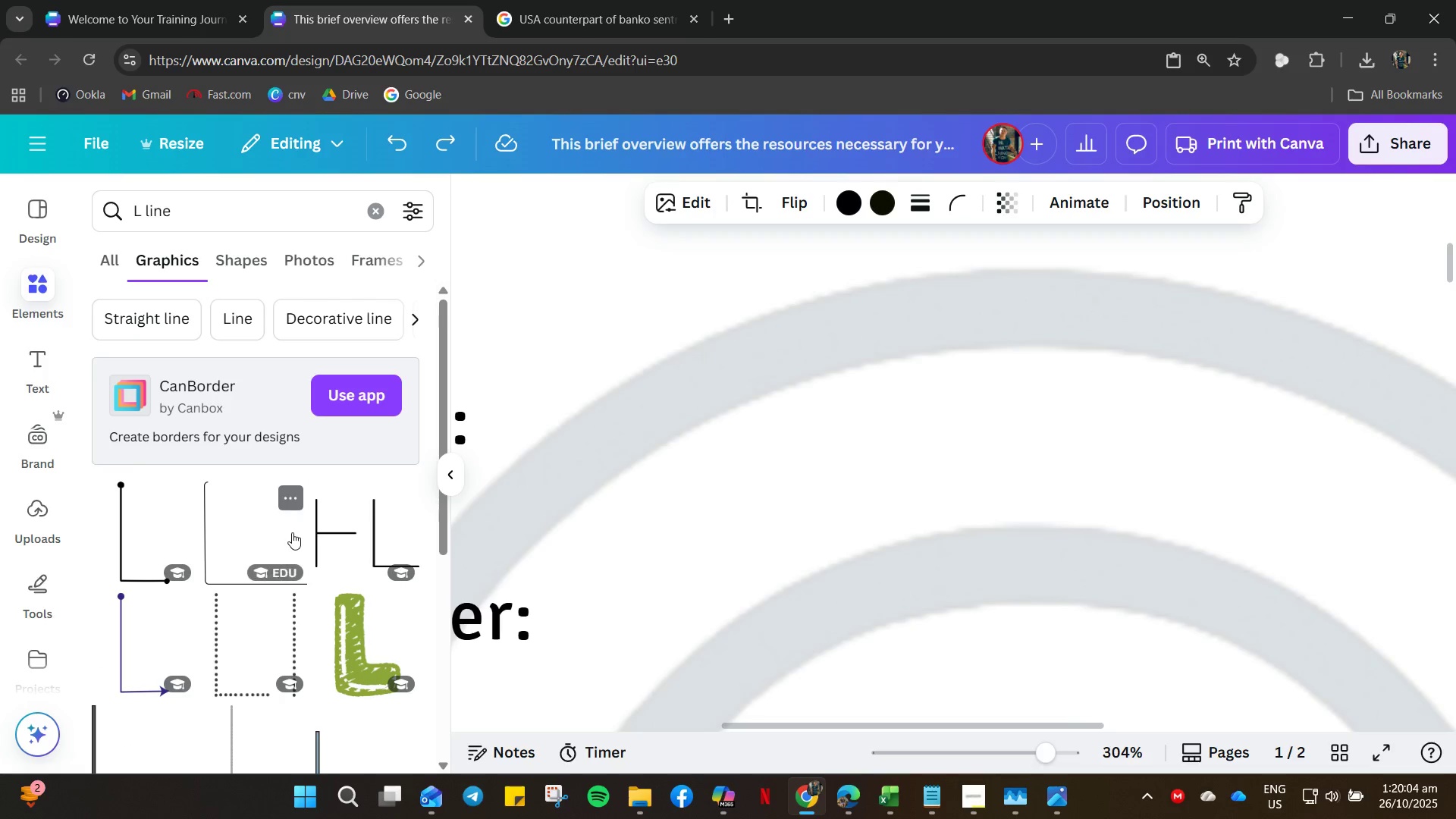 
left_click([228, 513])
 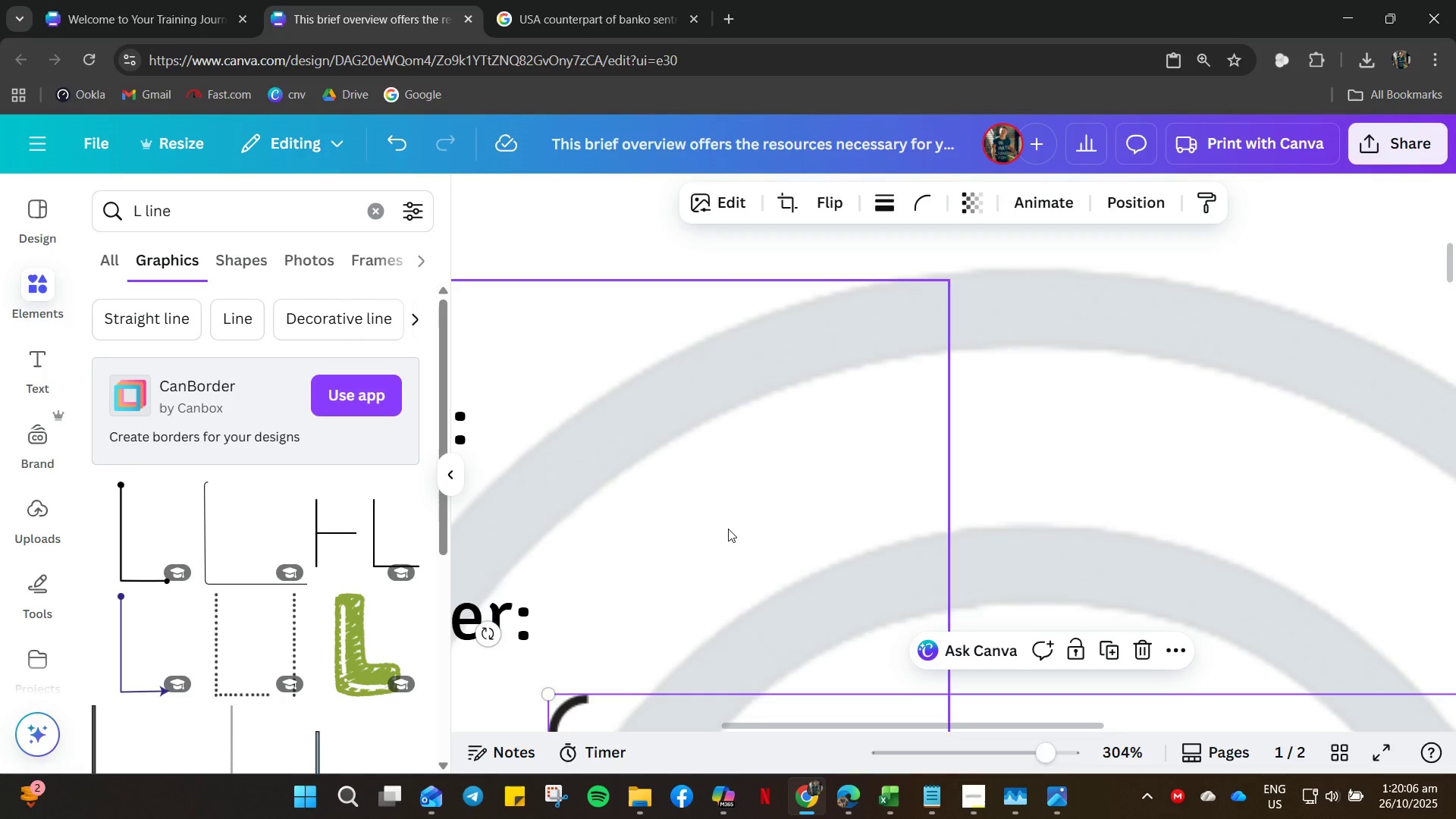 
scroll: coordinate [825, 568], scroll_direction: down, amount: 11.0
 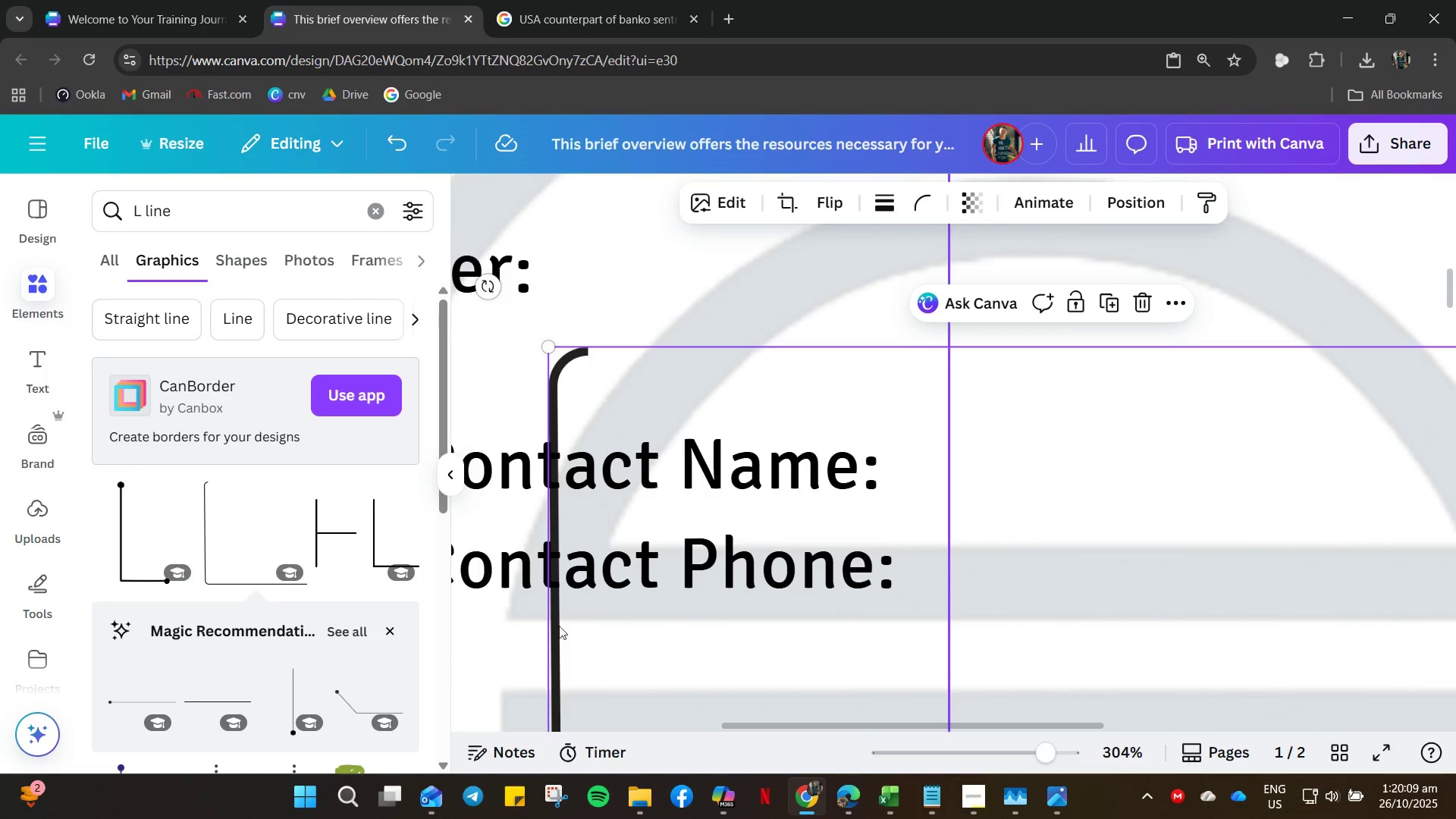 
left_click_drag(start_coordinate=[556, 631], to_coordinate=[588, 259])
 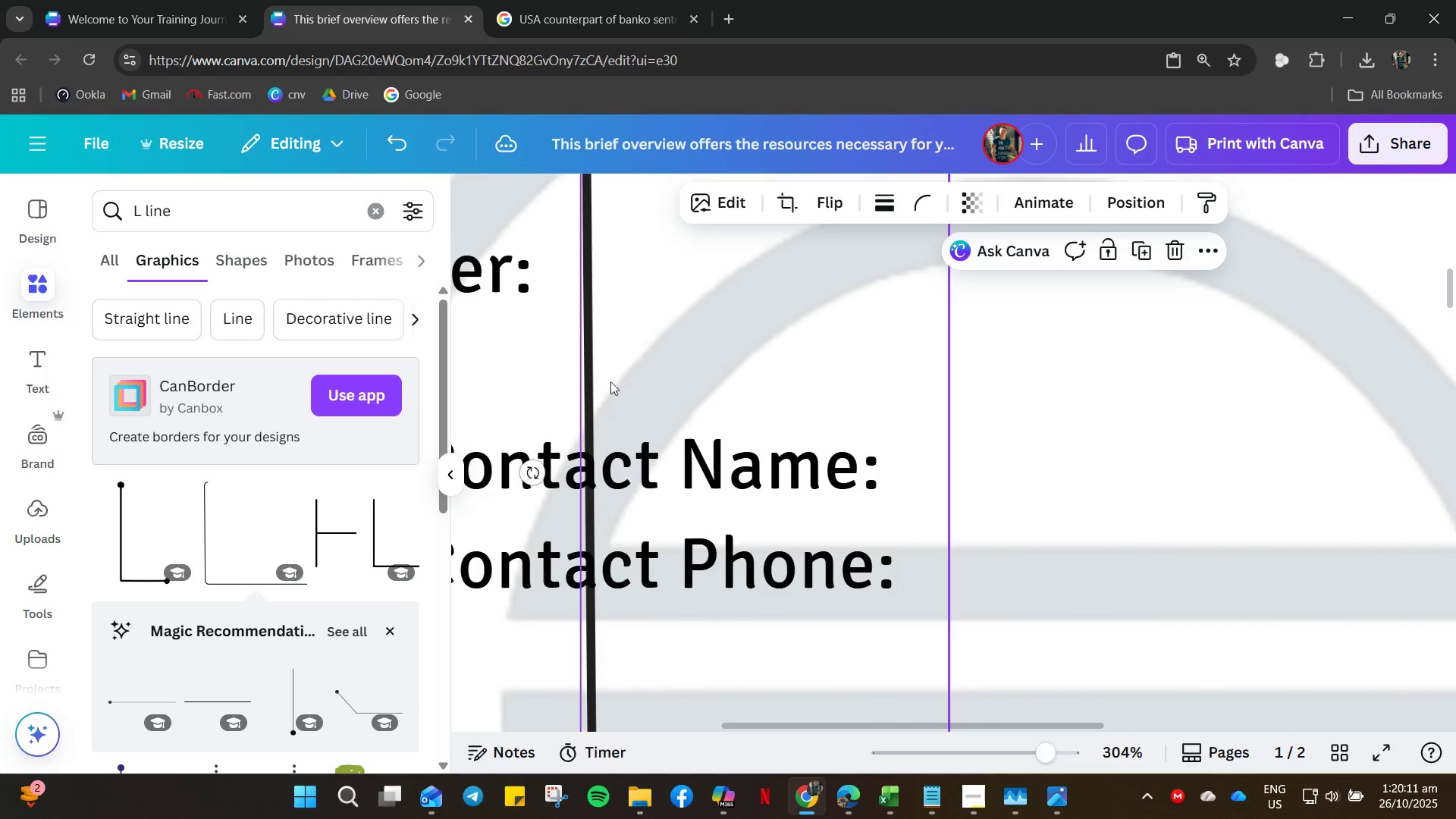 
hold_key(key=ControlLeft, duration=0.86)
scroll: coordinate [773, 620], scroll_direction: down, amount: 11.0
 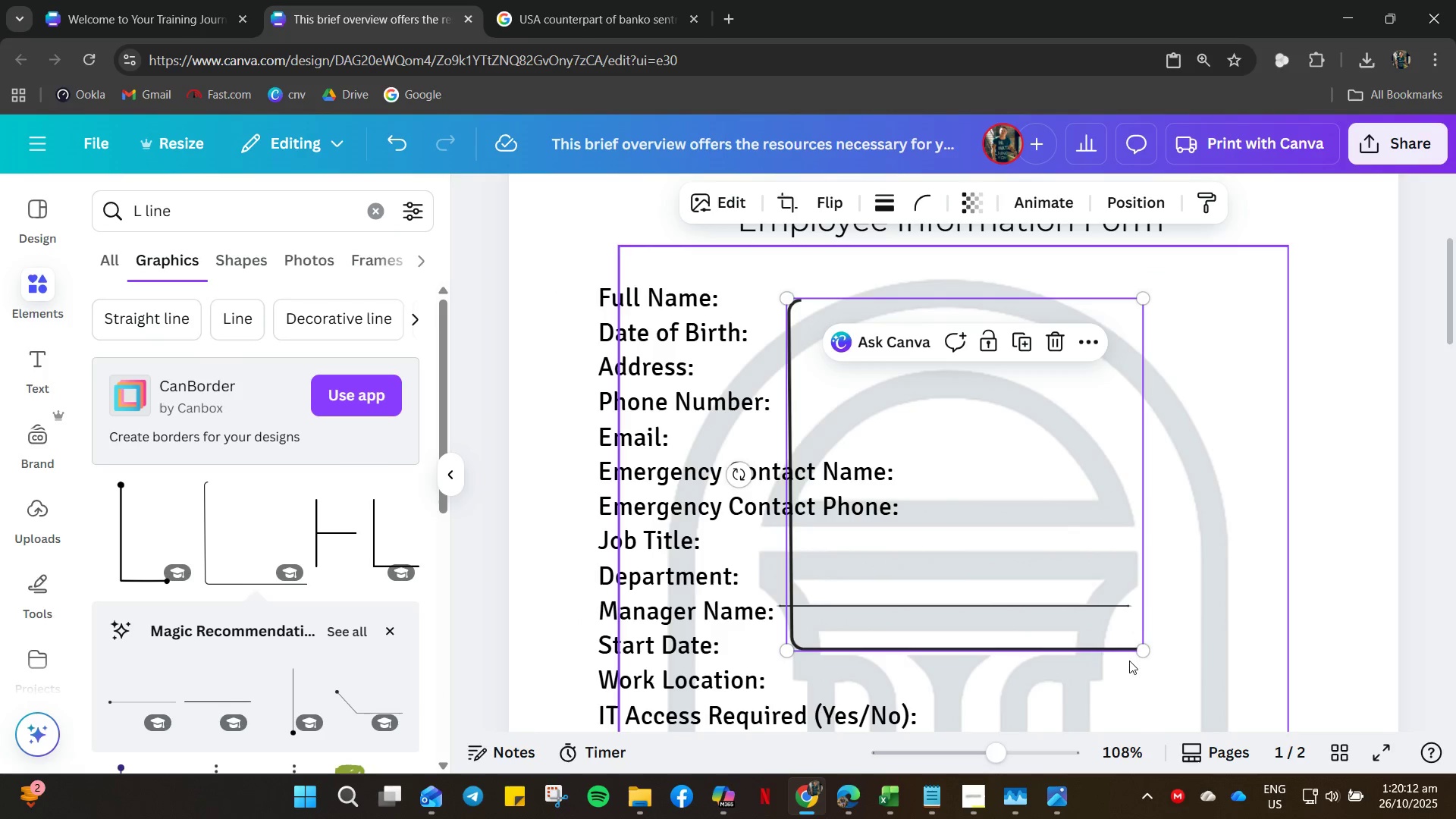 
left_click_drag(start_coordinate=[1142, 651], to_coordinate=[800, 352])
 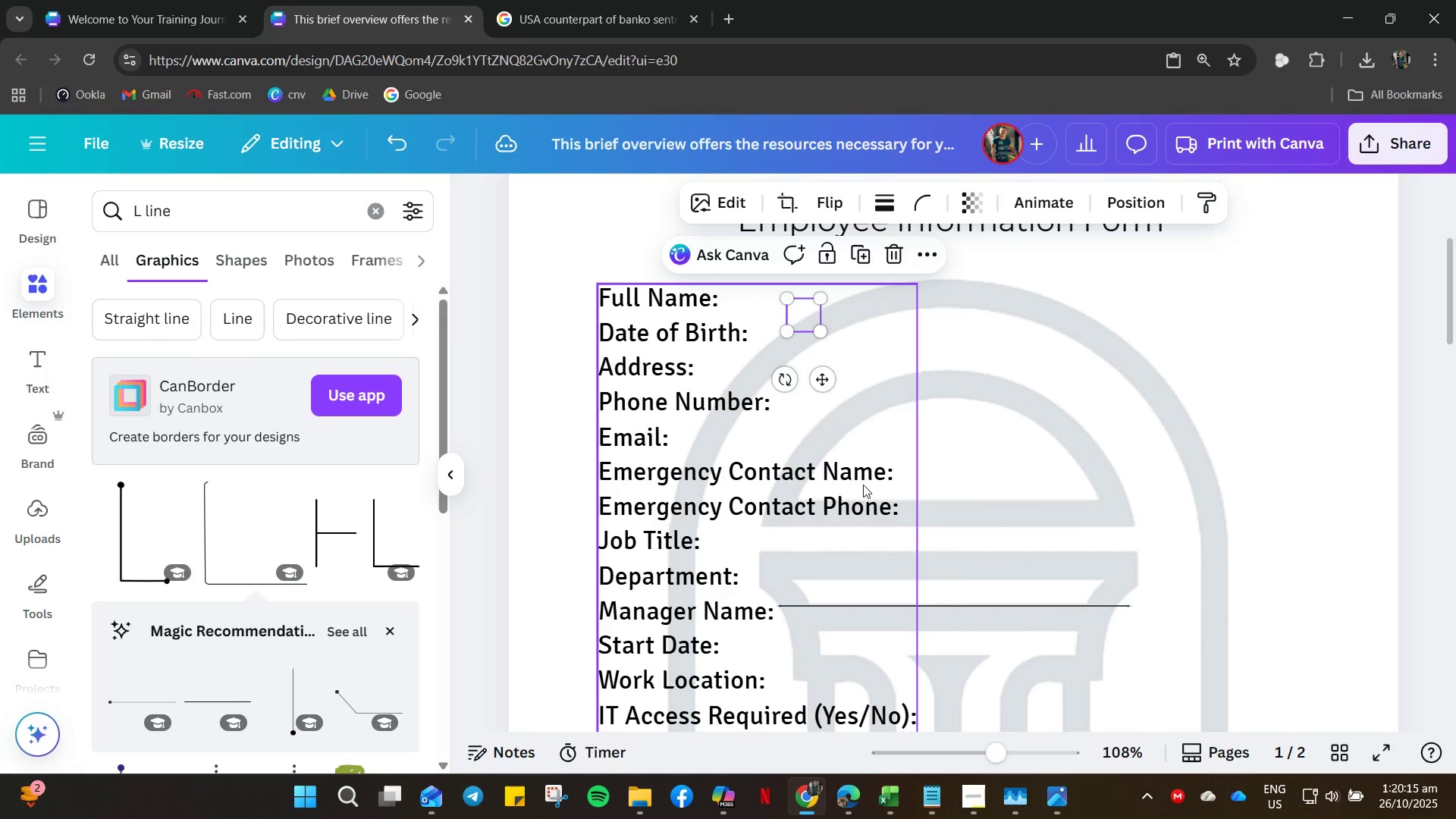 
key(Control+Z)
 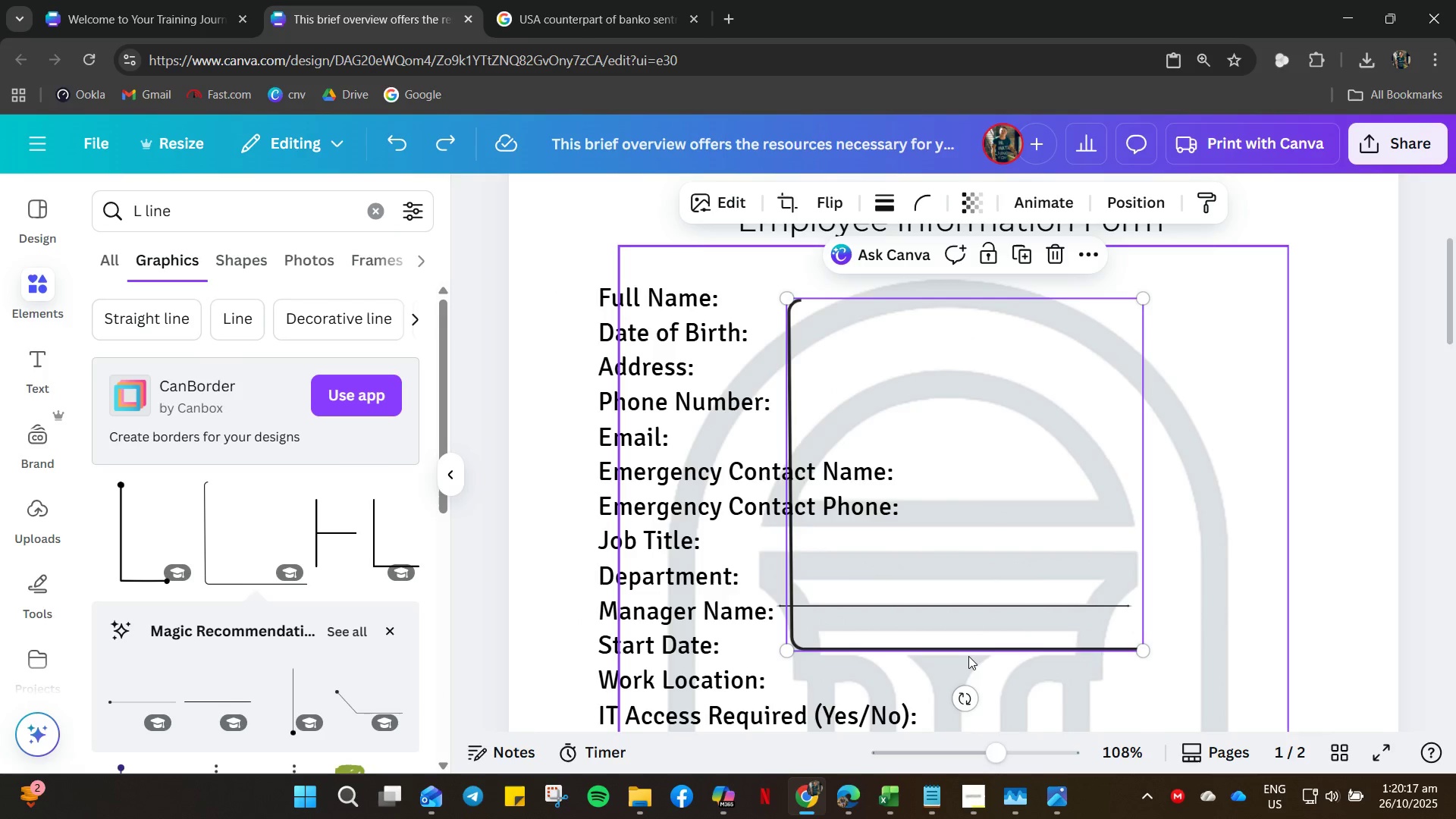 
key(Control+Z)
 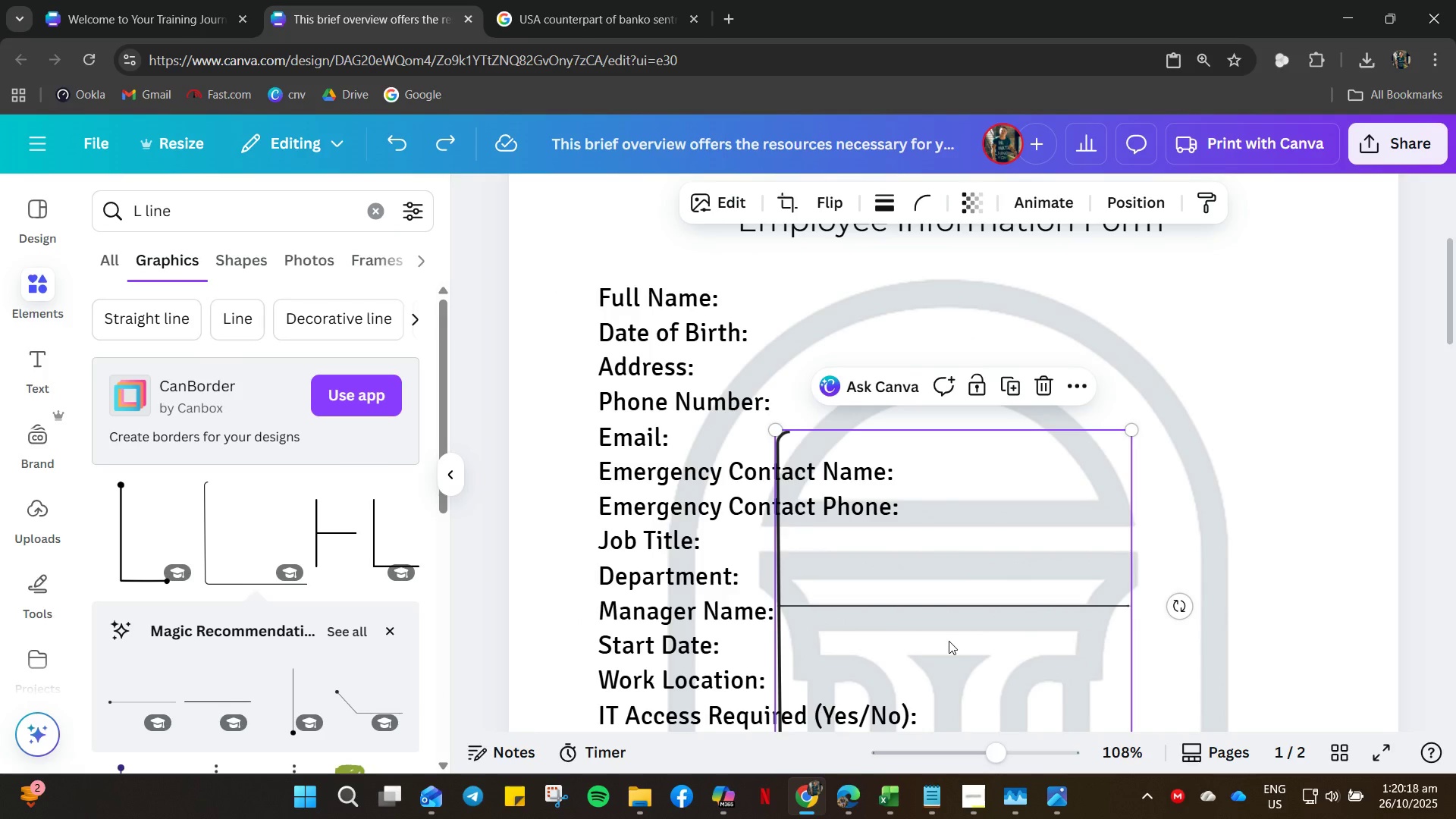 
key(Control+Z)
 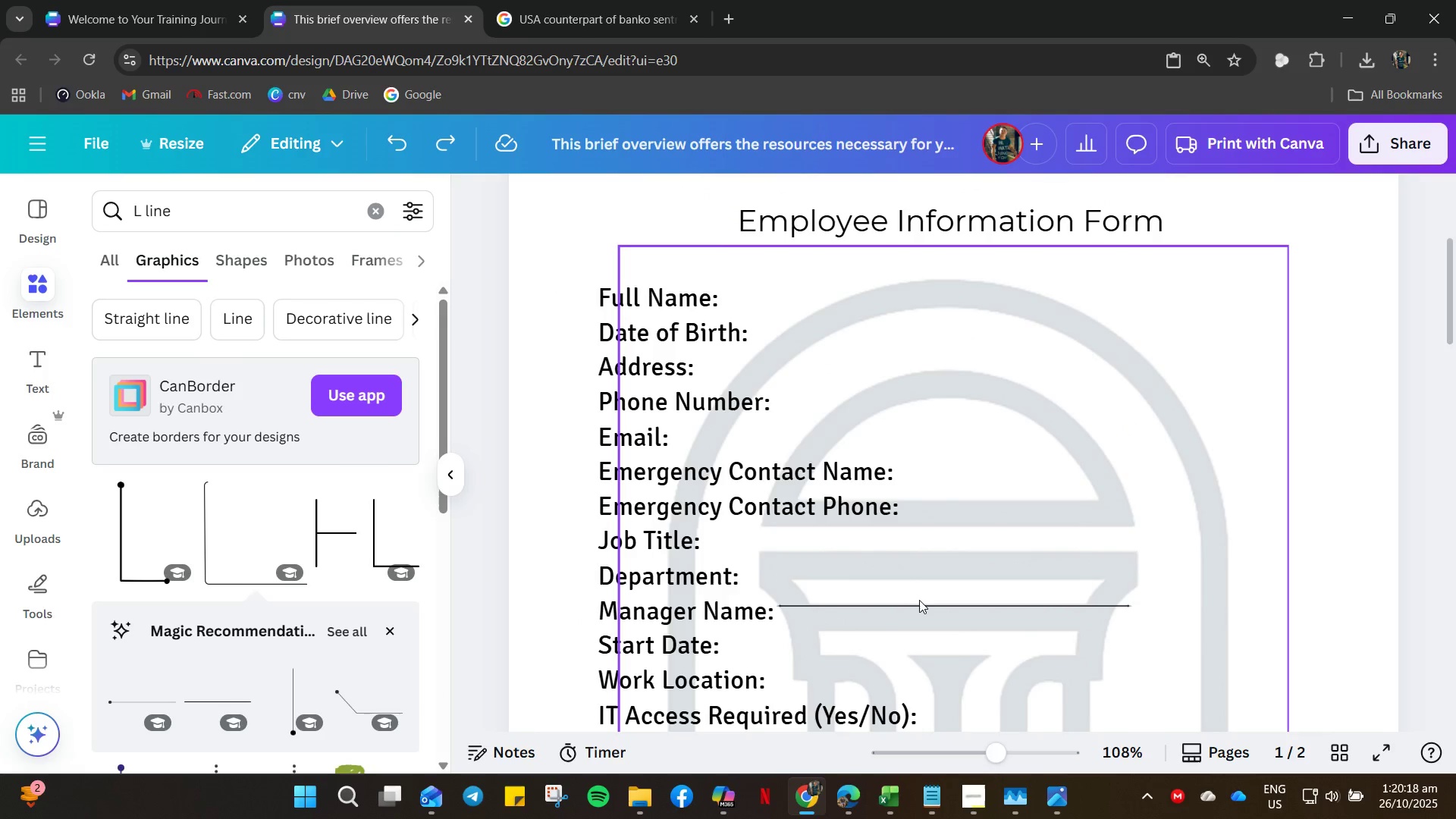 
left_click_drag(start_coordinate=[919, 600], to_coordinate=[921, 608])
 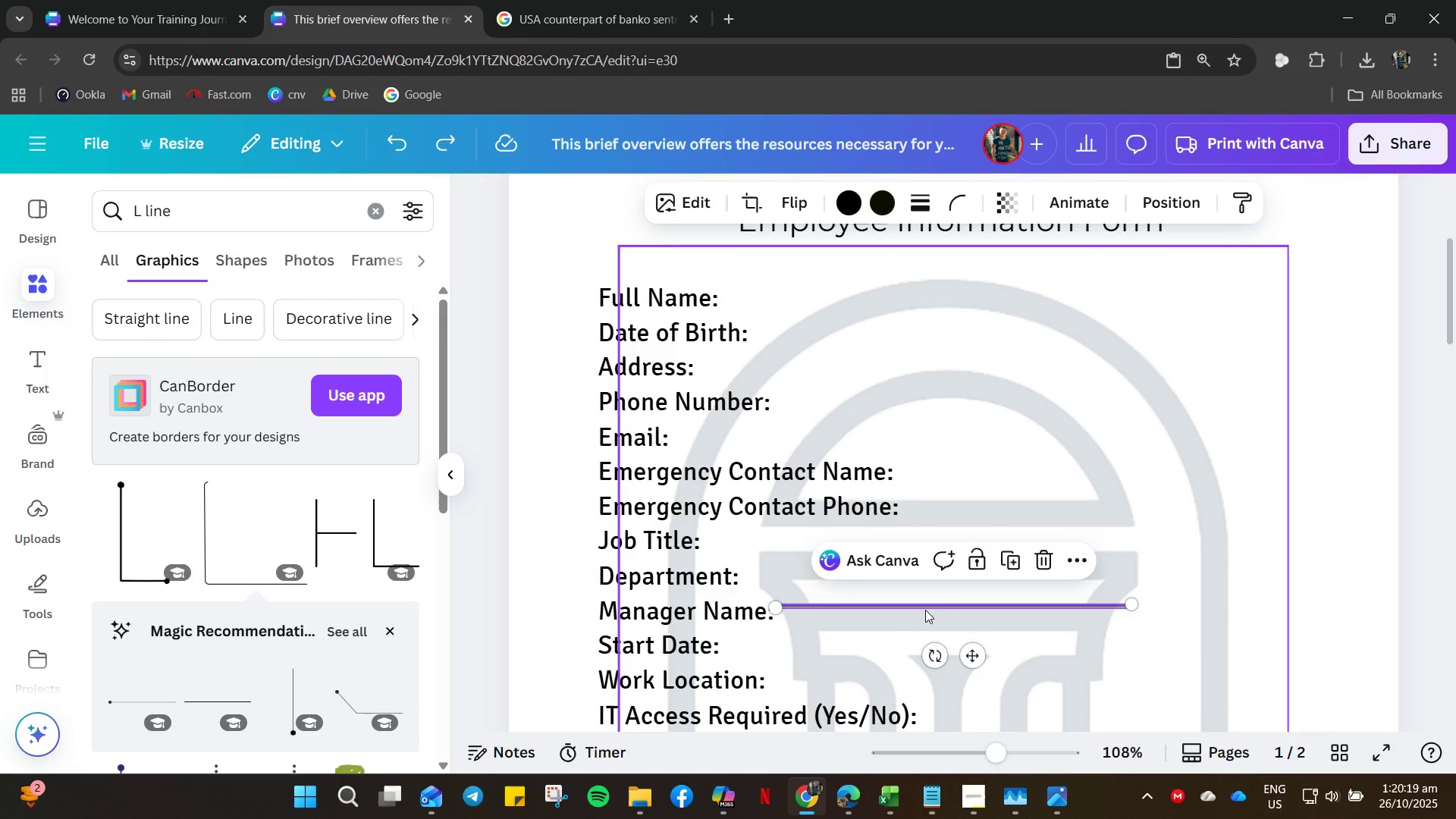 
left_click_drag(start_coordinate=[922, 610], to_coordinate=[905, 307])
 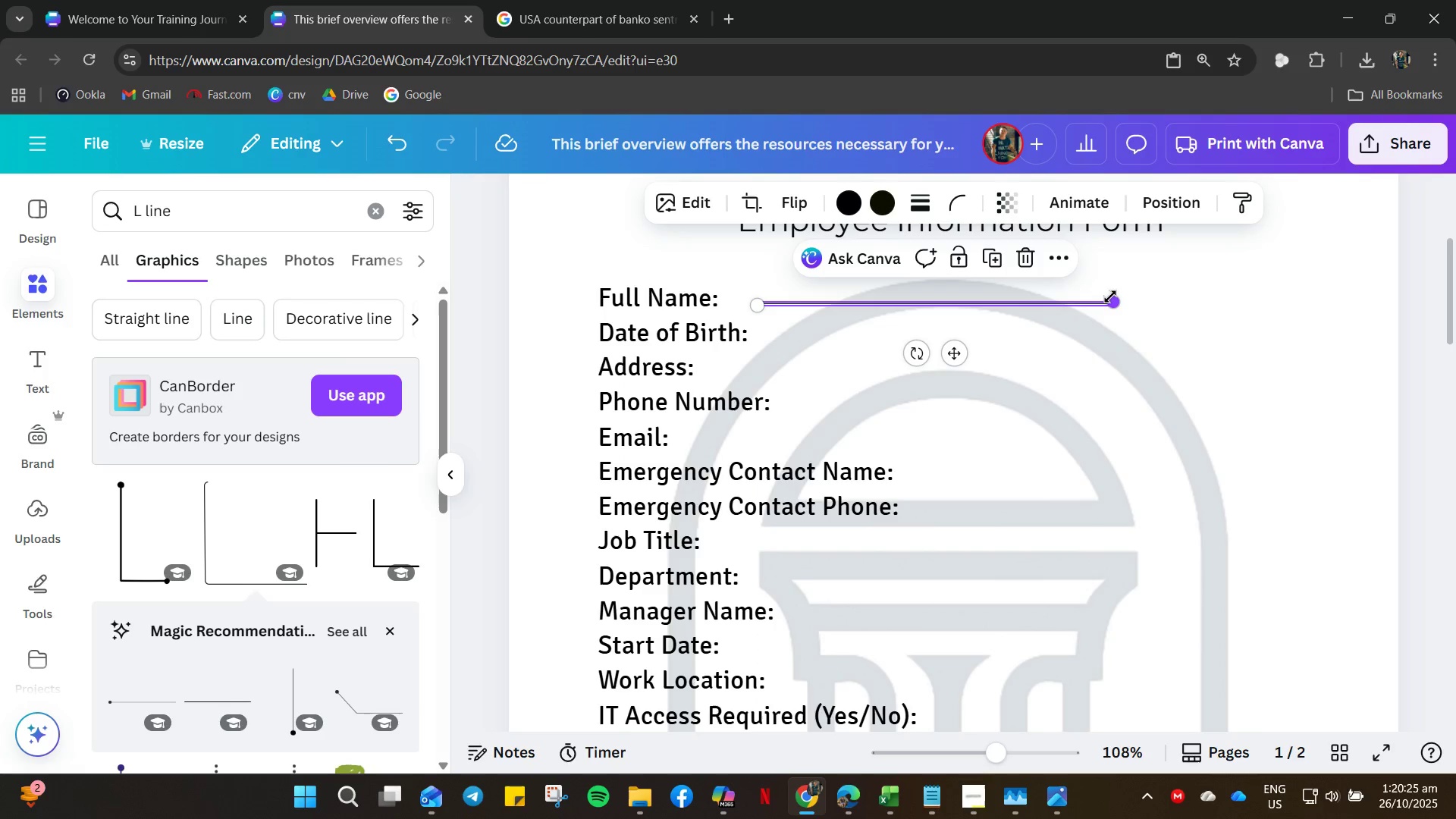 
left_click_drag(start_coordinate=[1110, 302], to_coordinate=[1301, 304])
 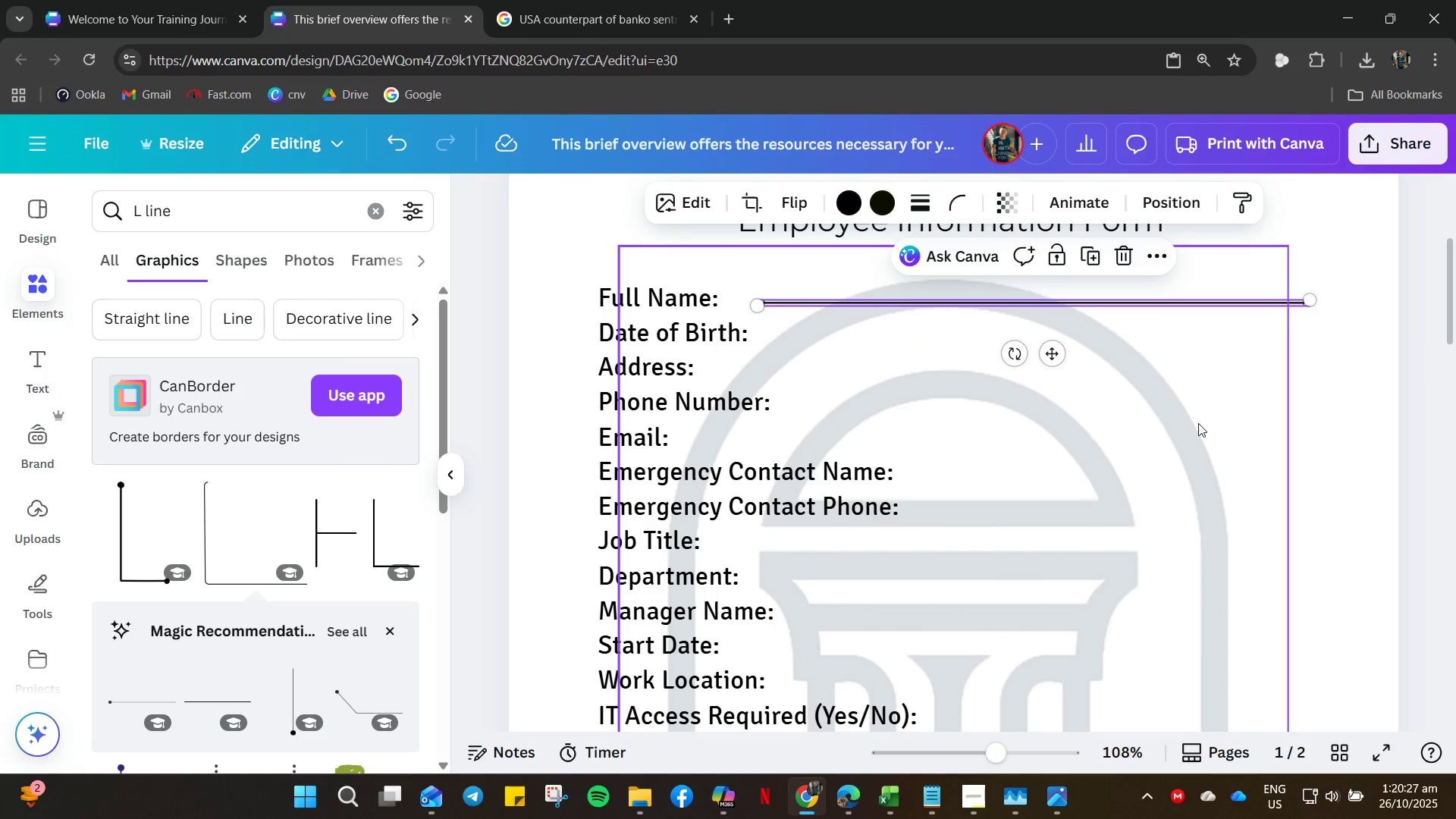 
left_click([1198, 423])
 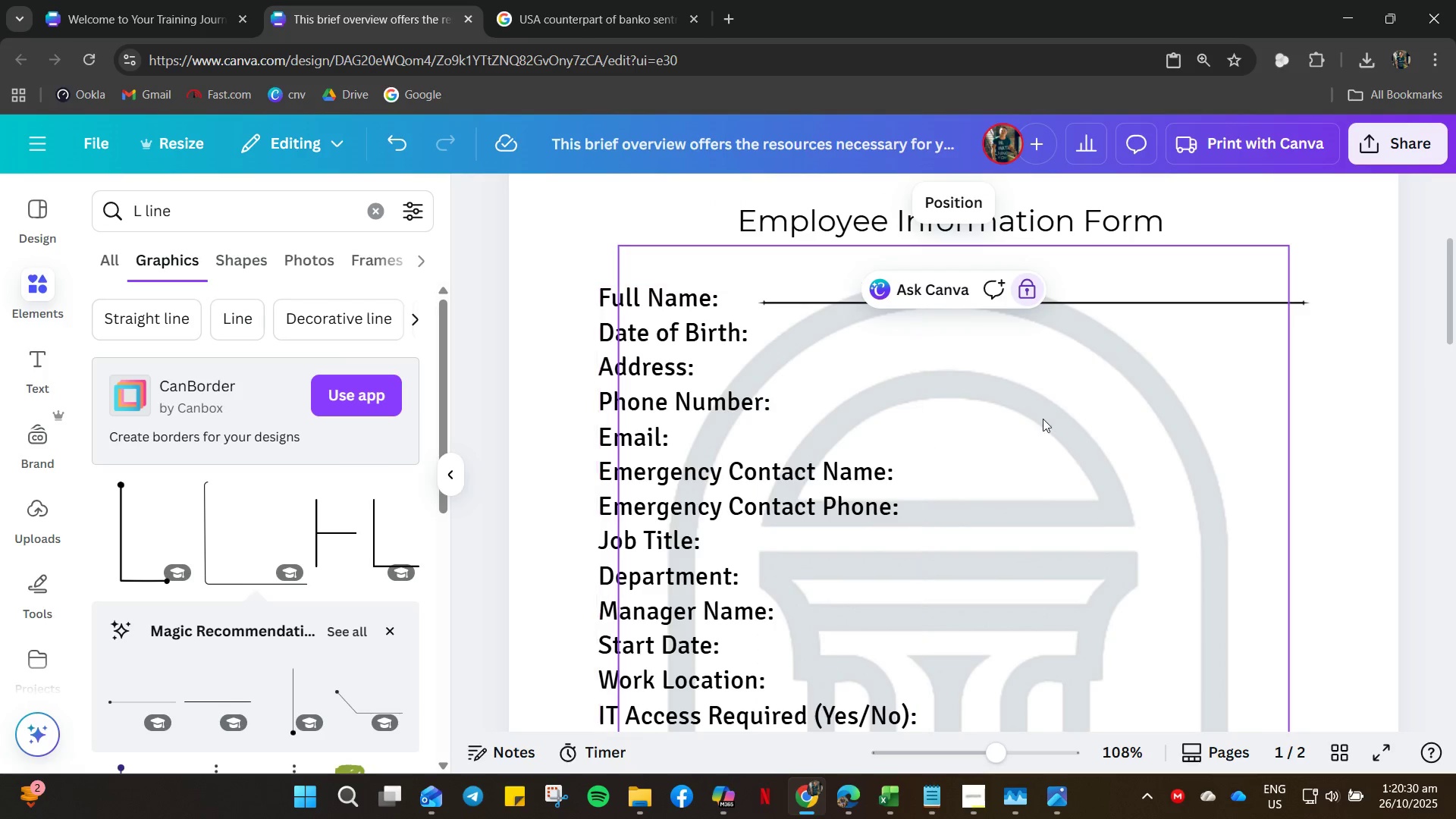 
left_click([921, 482])
 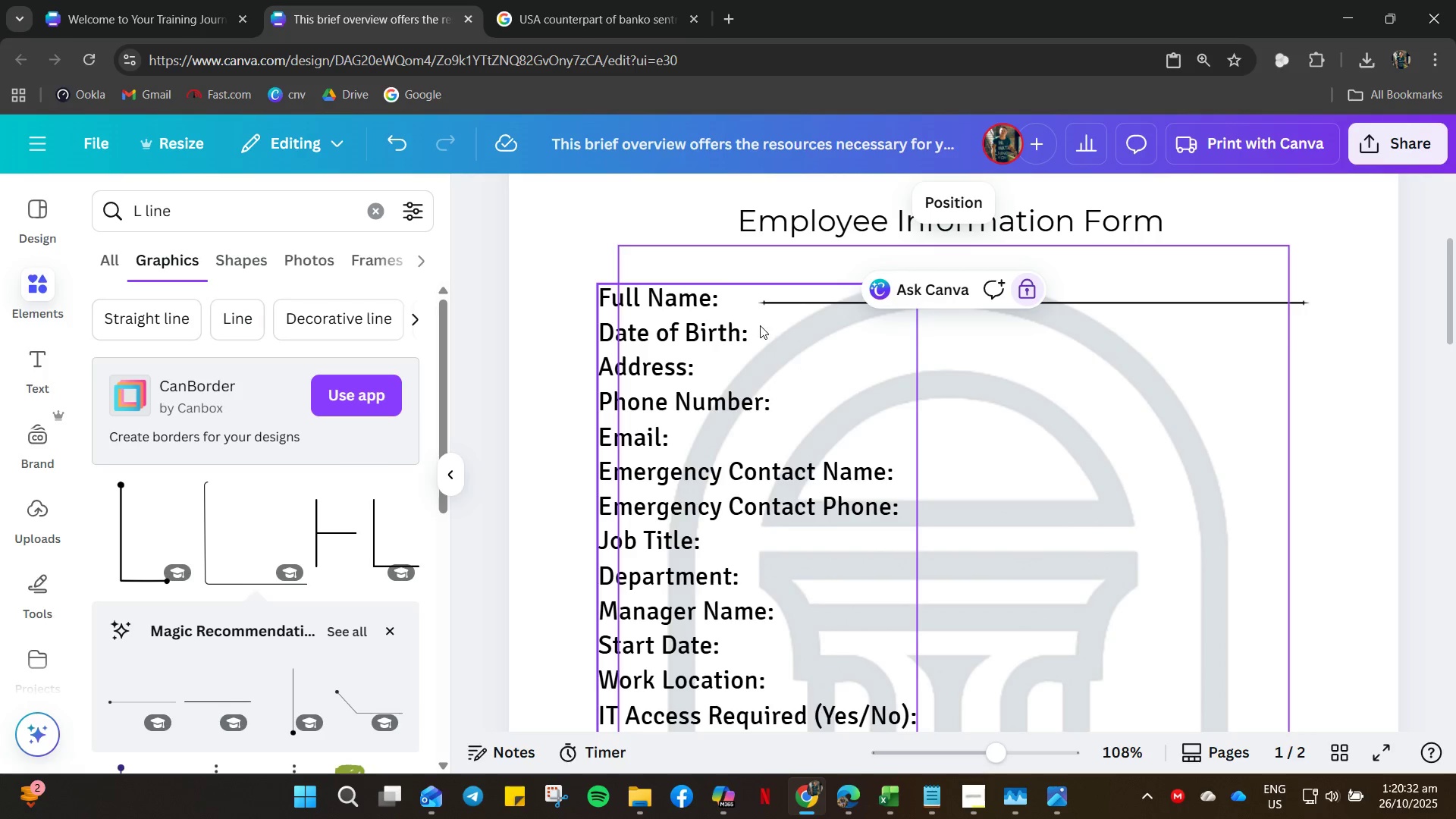 
left_click_drag(start_coordinate=[802, 307], to_coordinate=[802, 302])
 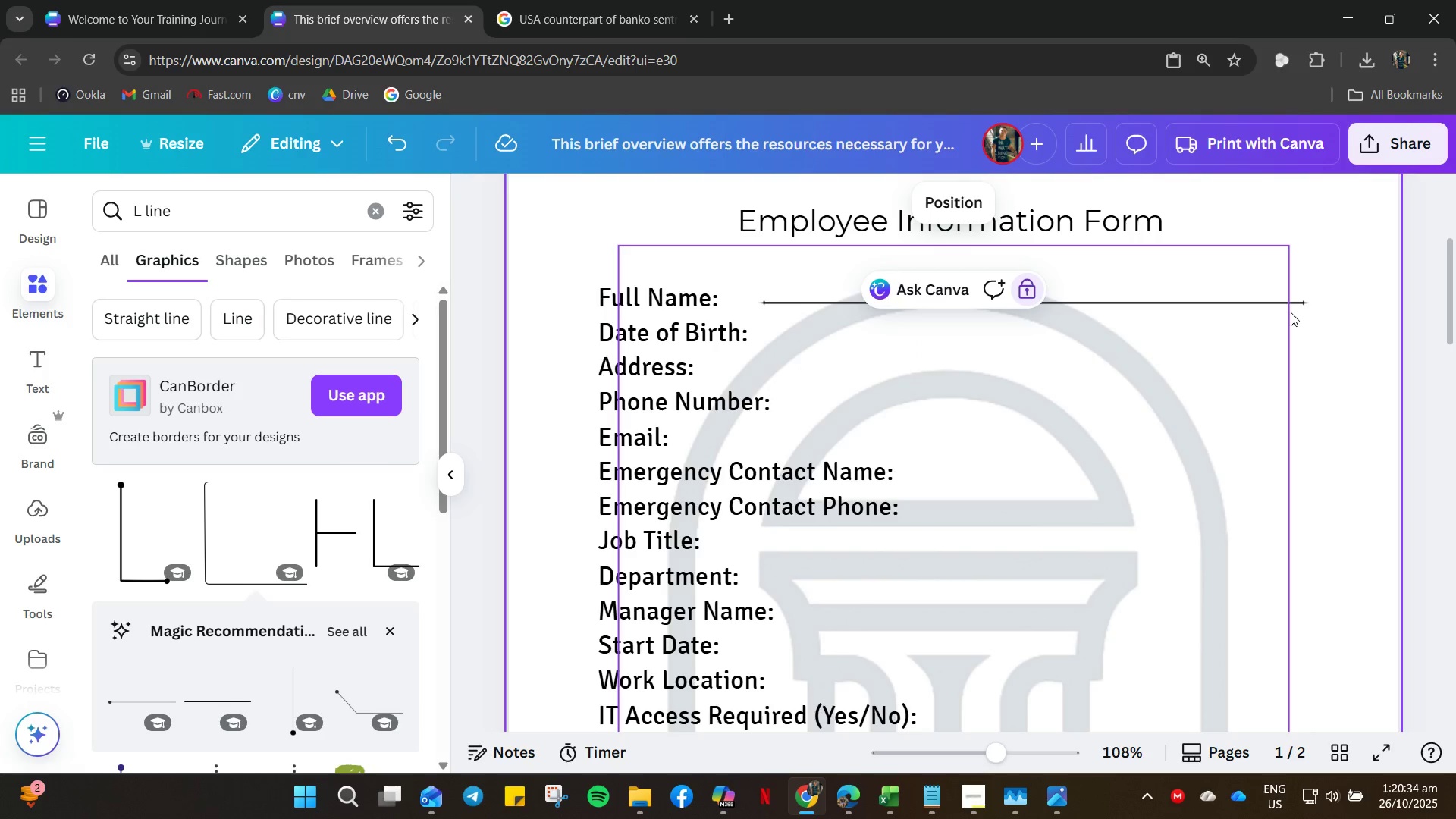 
left_click([1295, 308])
 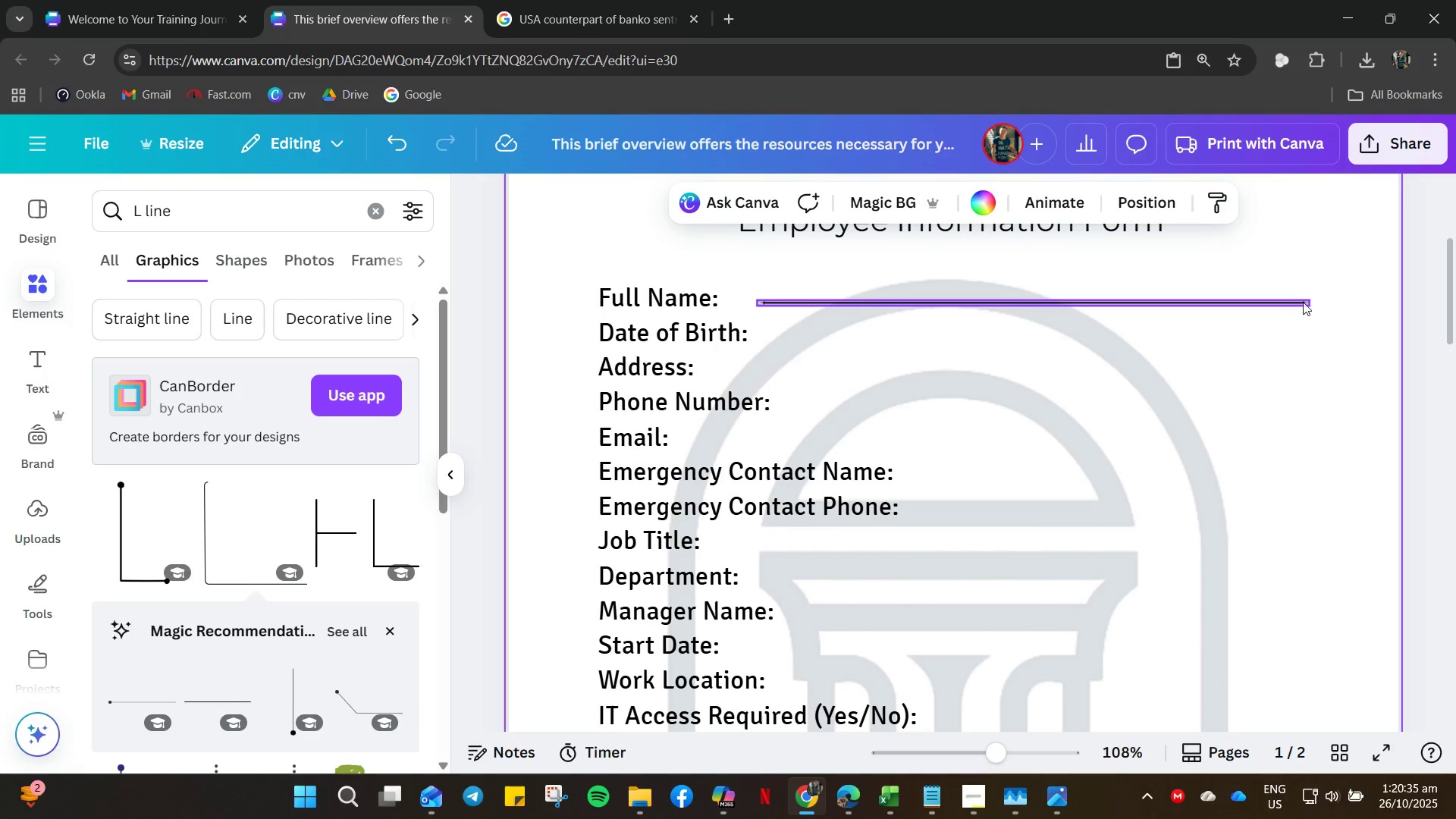 
left_click_drag(start_coordinate=[1303, 302], to_coordinate=[1269, 308])
 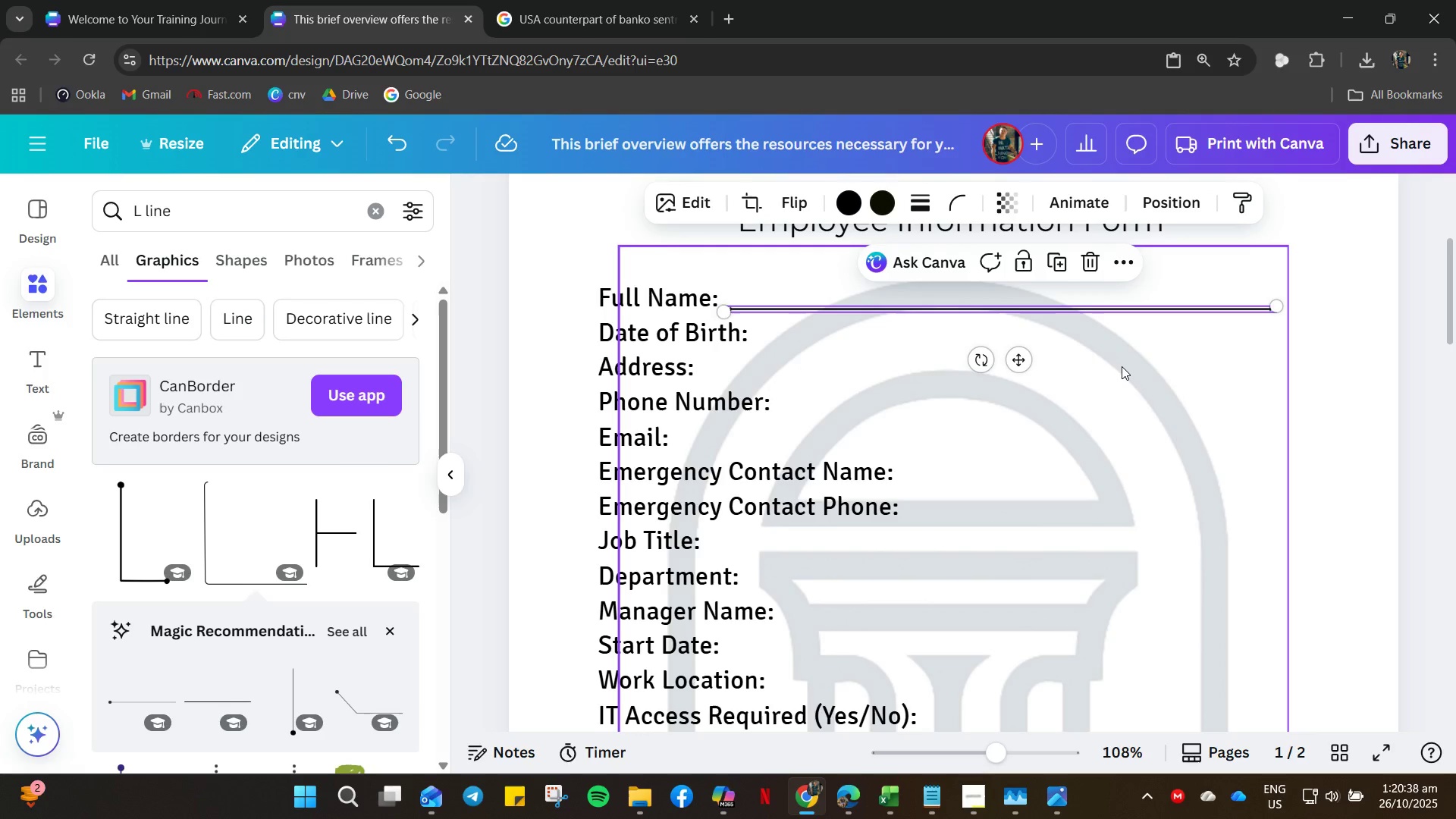 
key(ArrowUp)
 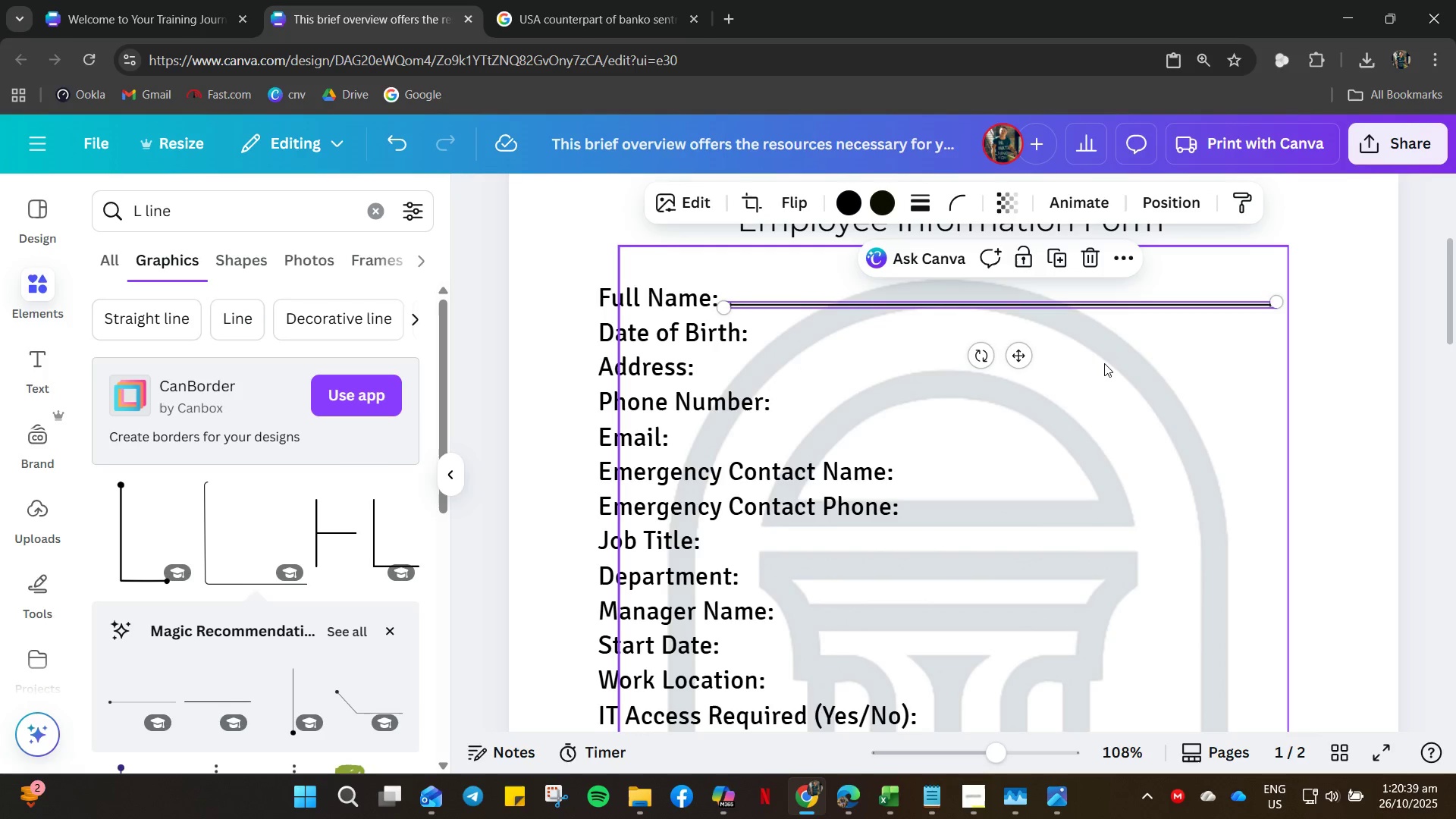 
left_click([1104, 363])
 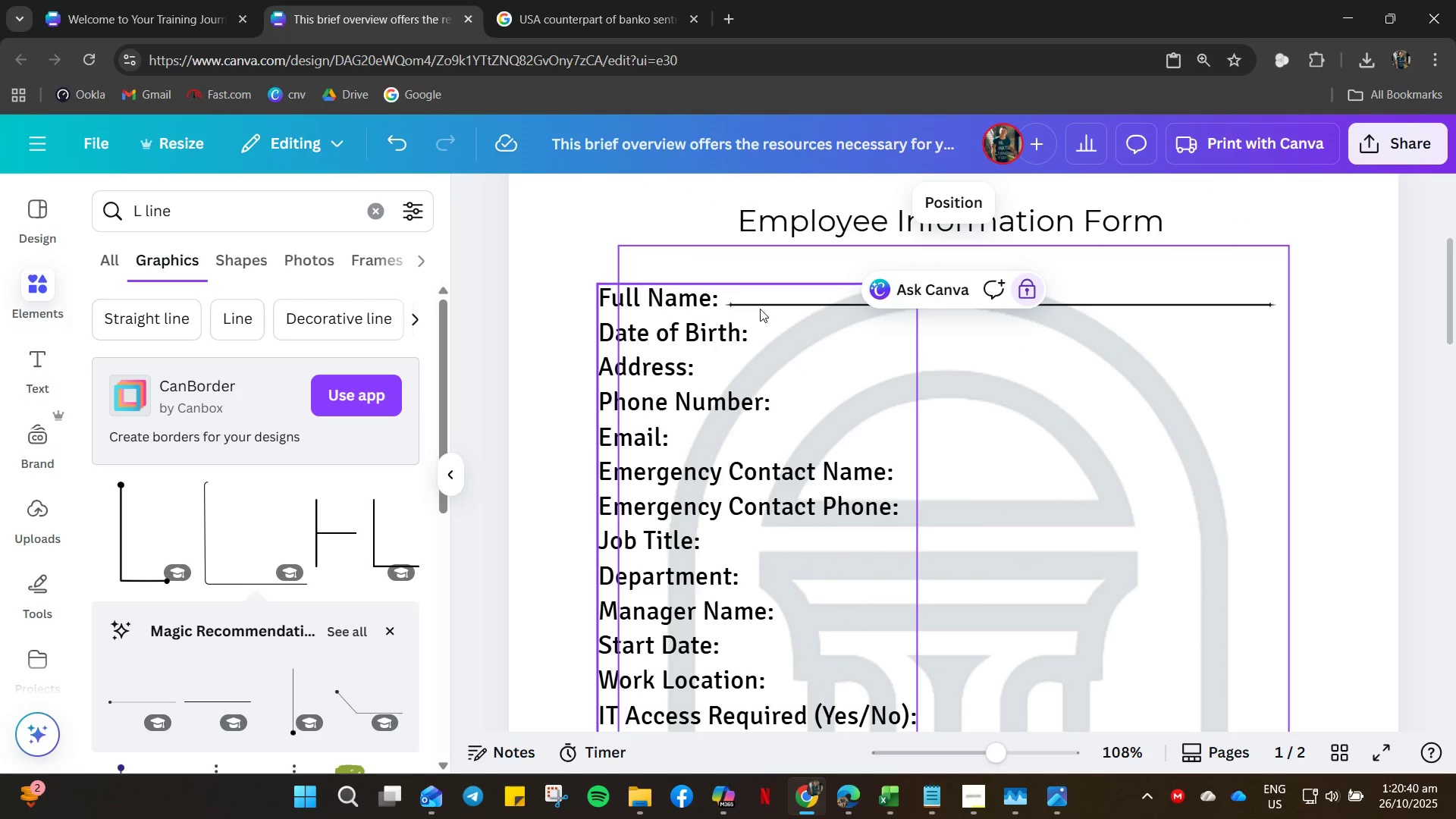 
left_click([759, 306])
 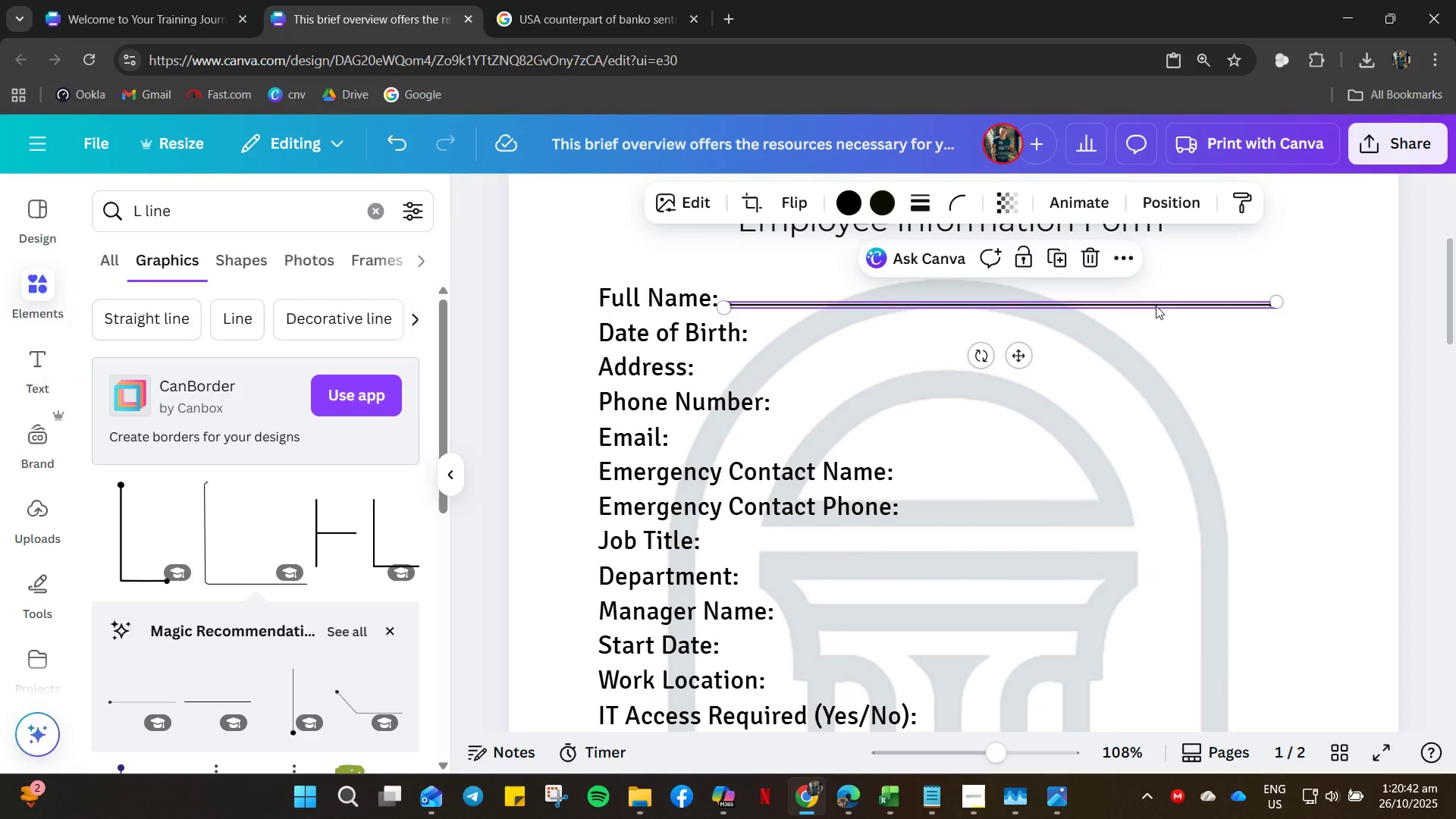 
key(ArrowDown)
 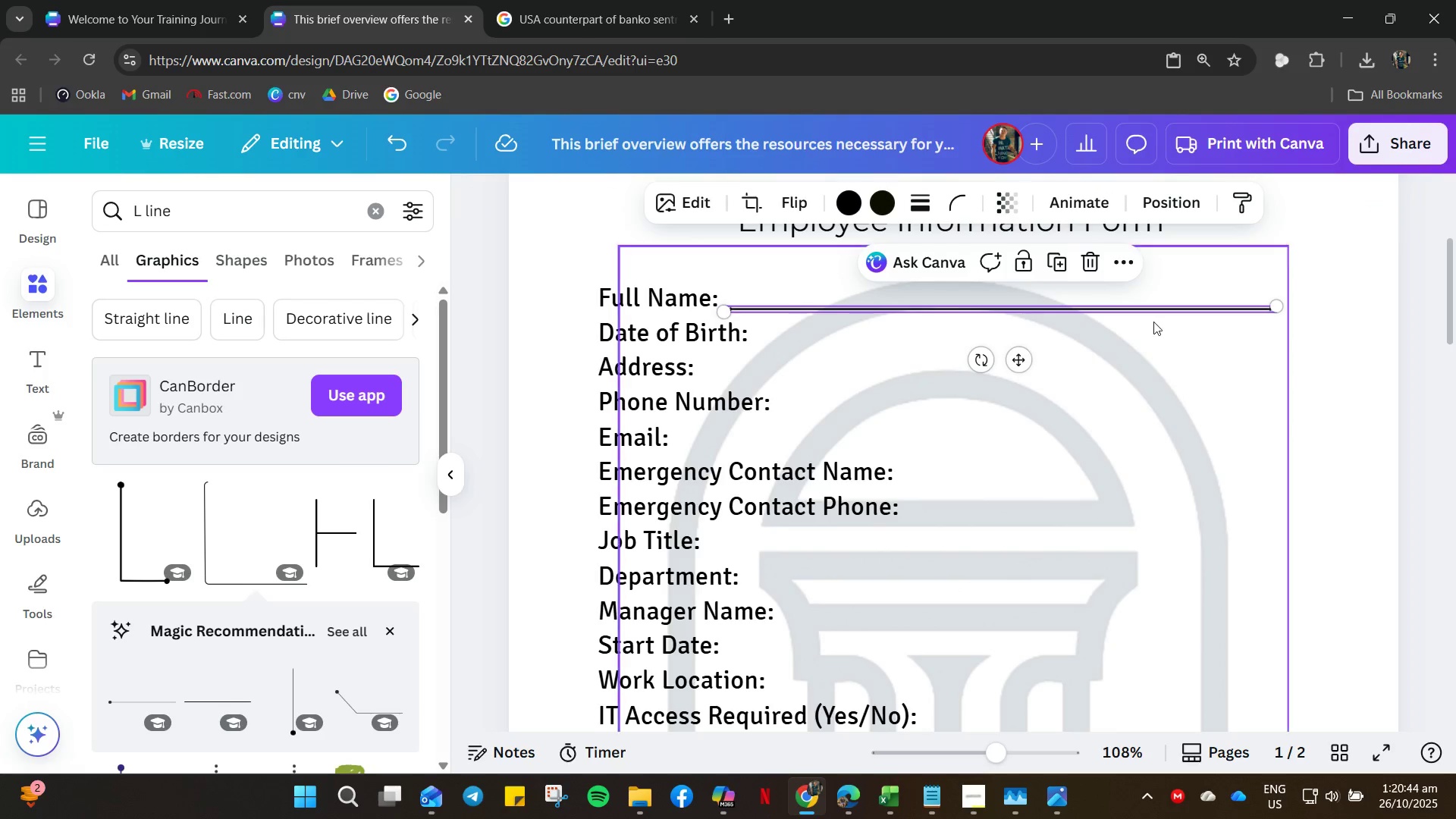 
left_click([1037, 358])
 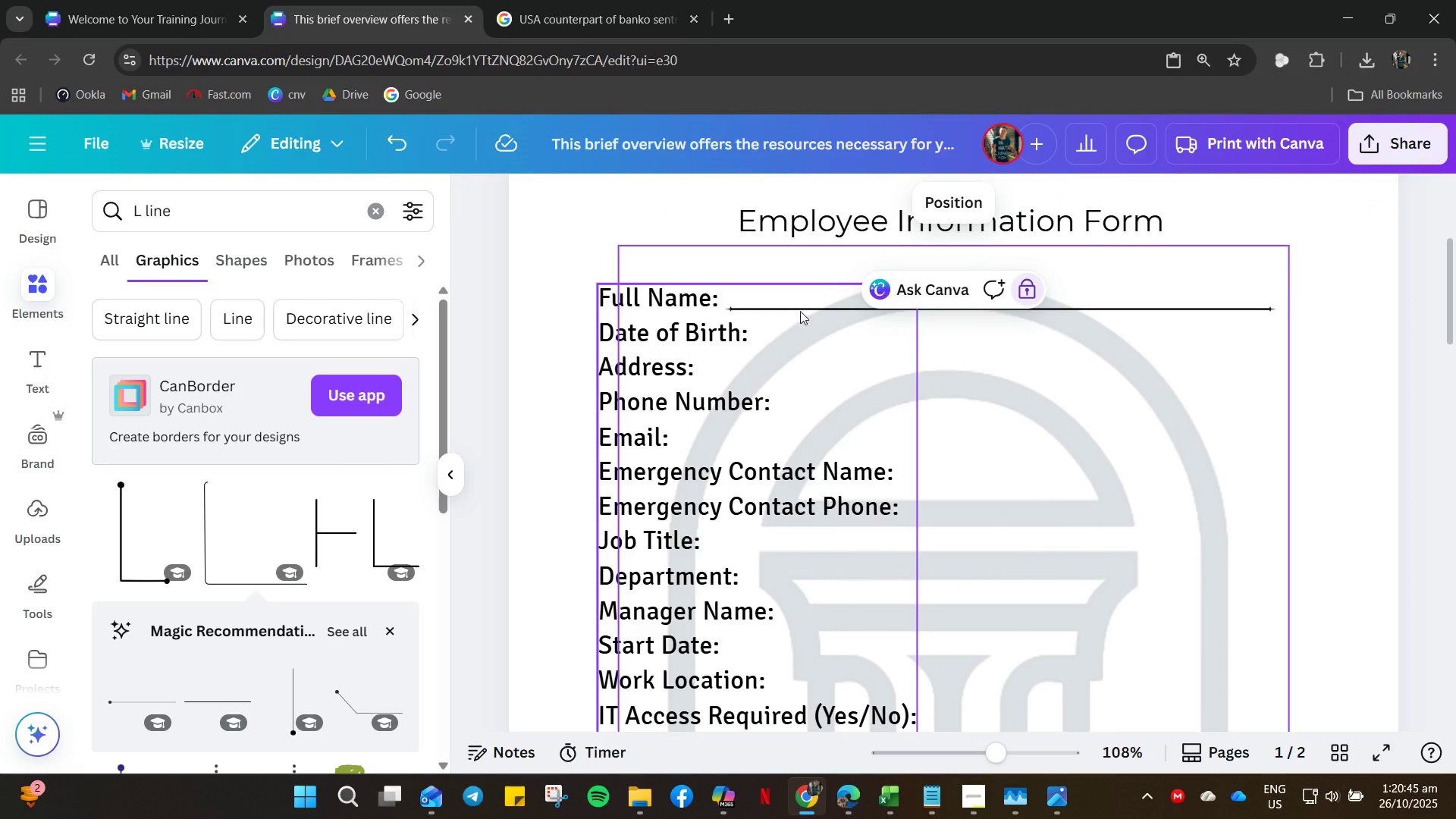 
left_click([800, 309])
 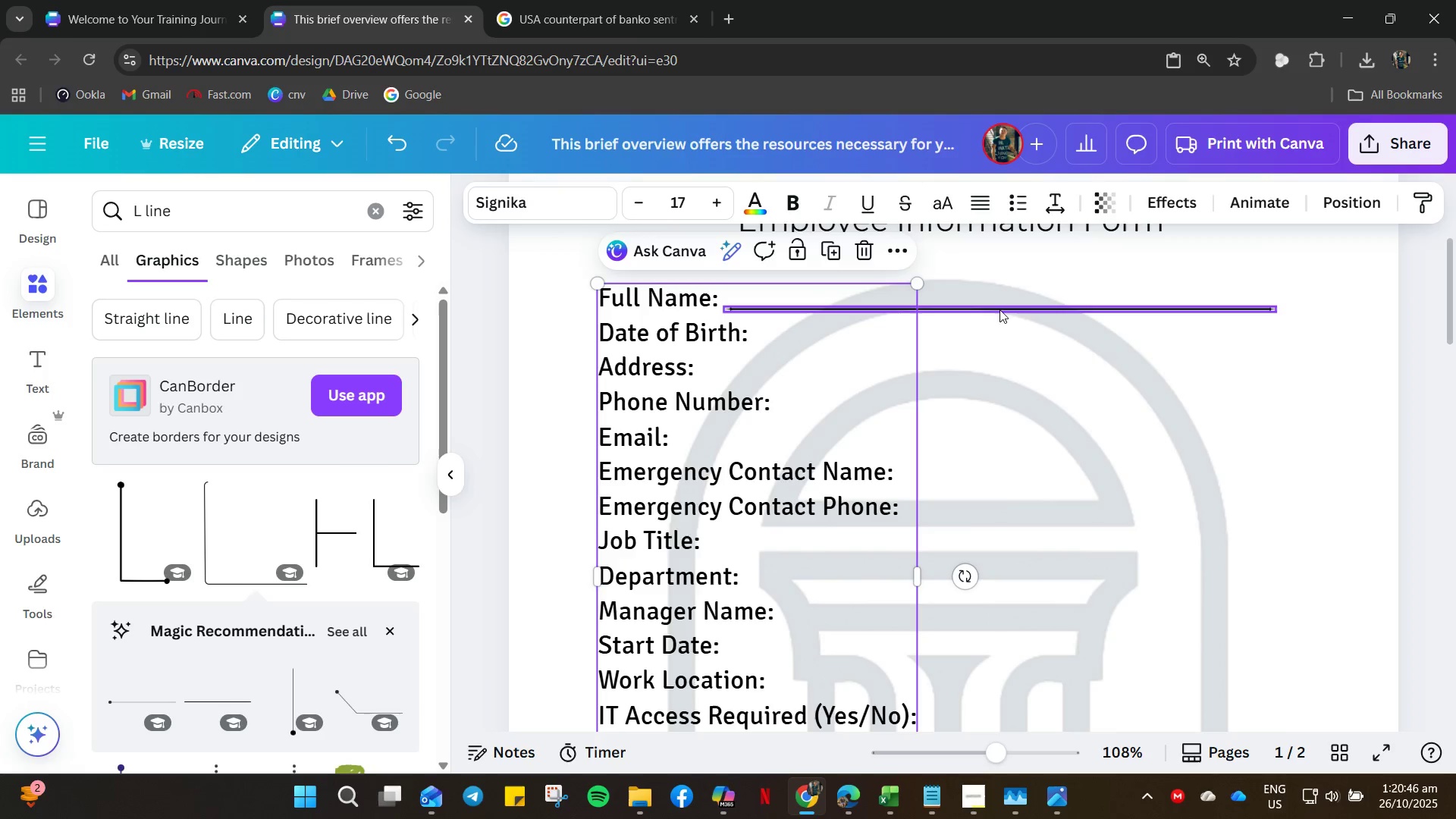 
left_click([1023, 309])
 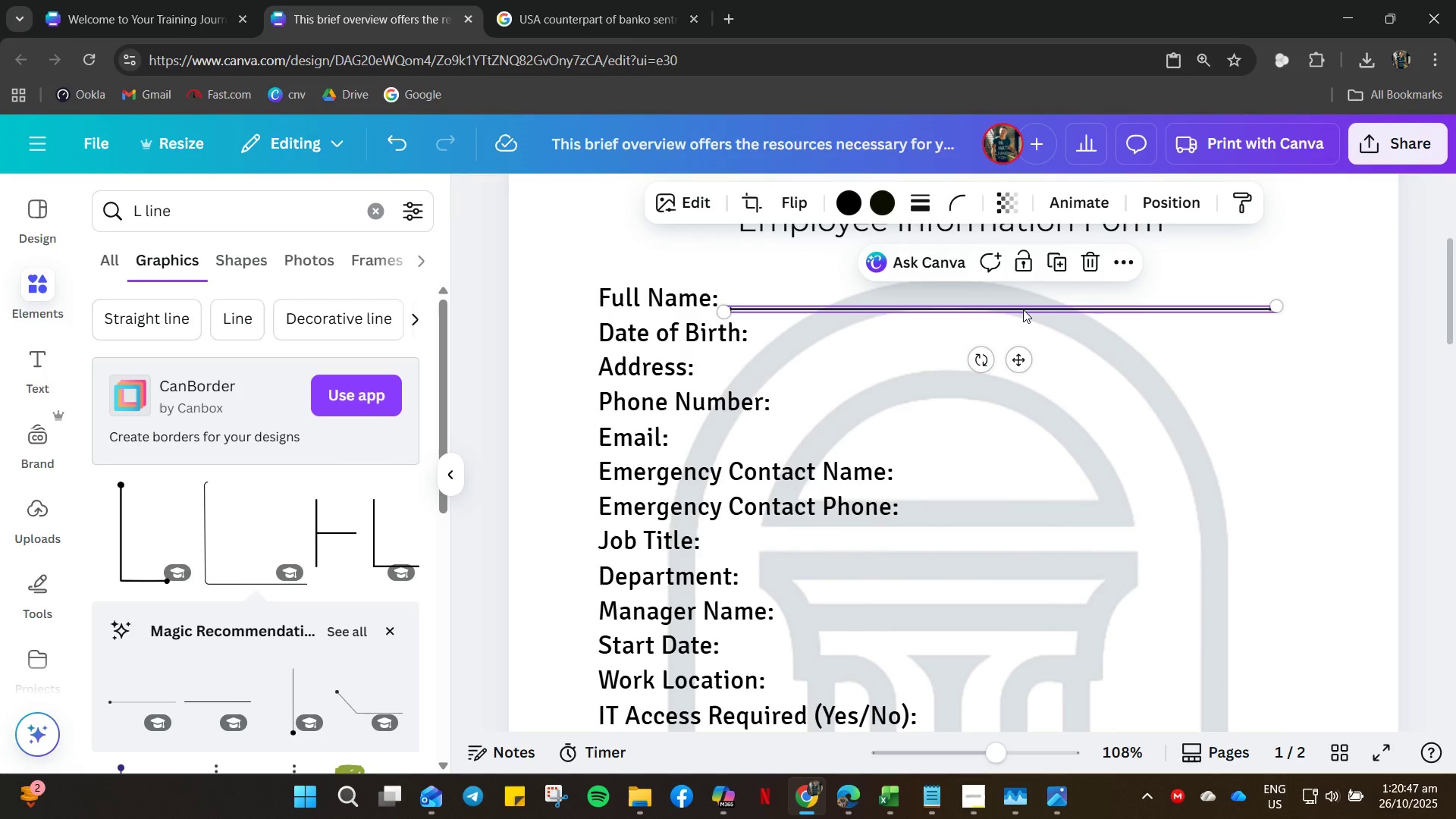 
key(Control+C)
 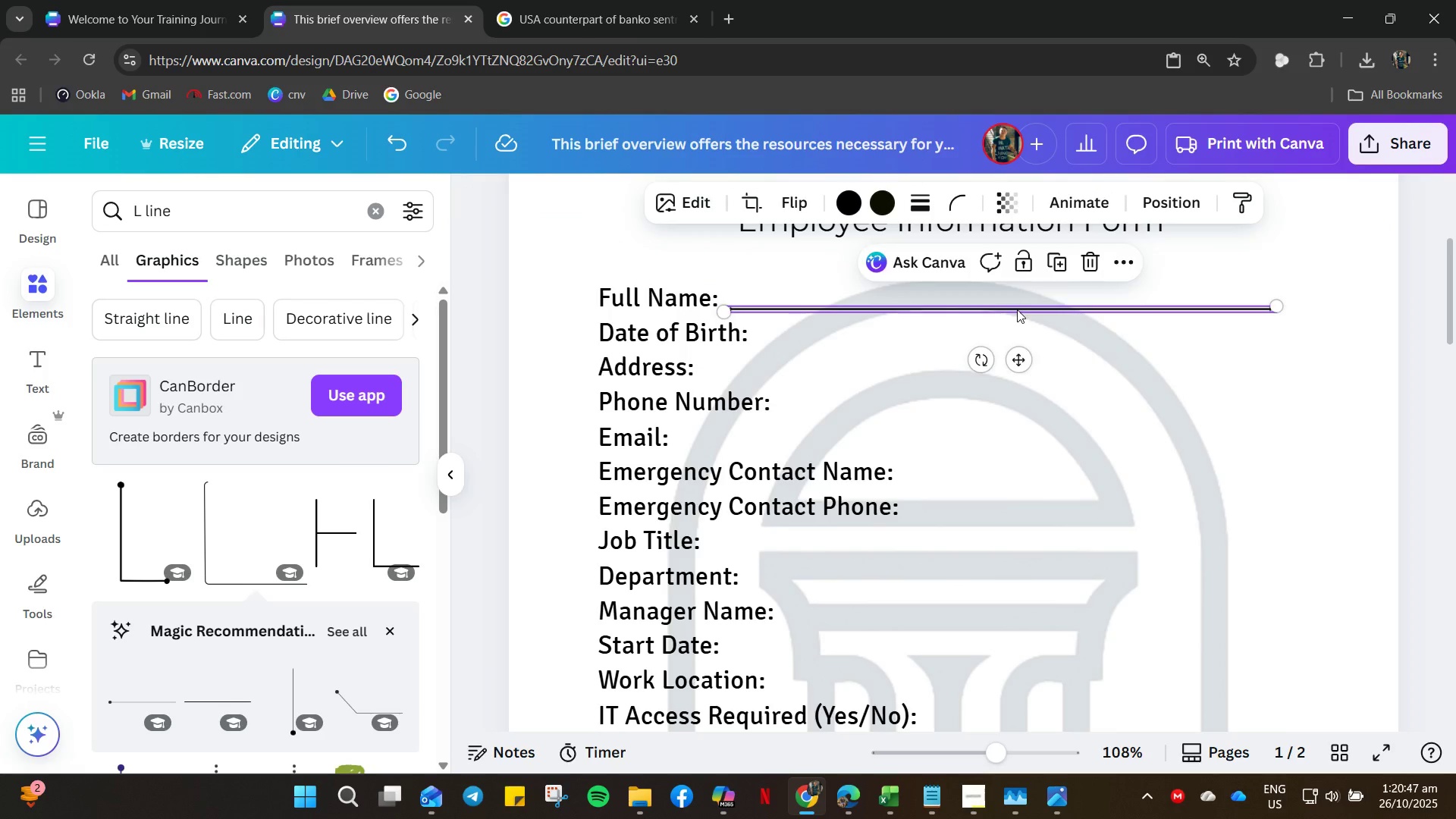 
key(Control+V)
 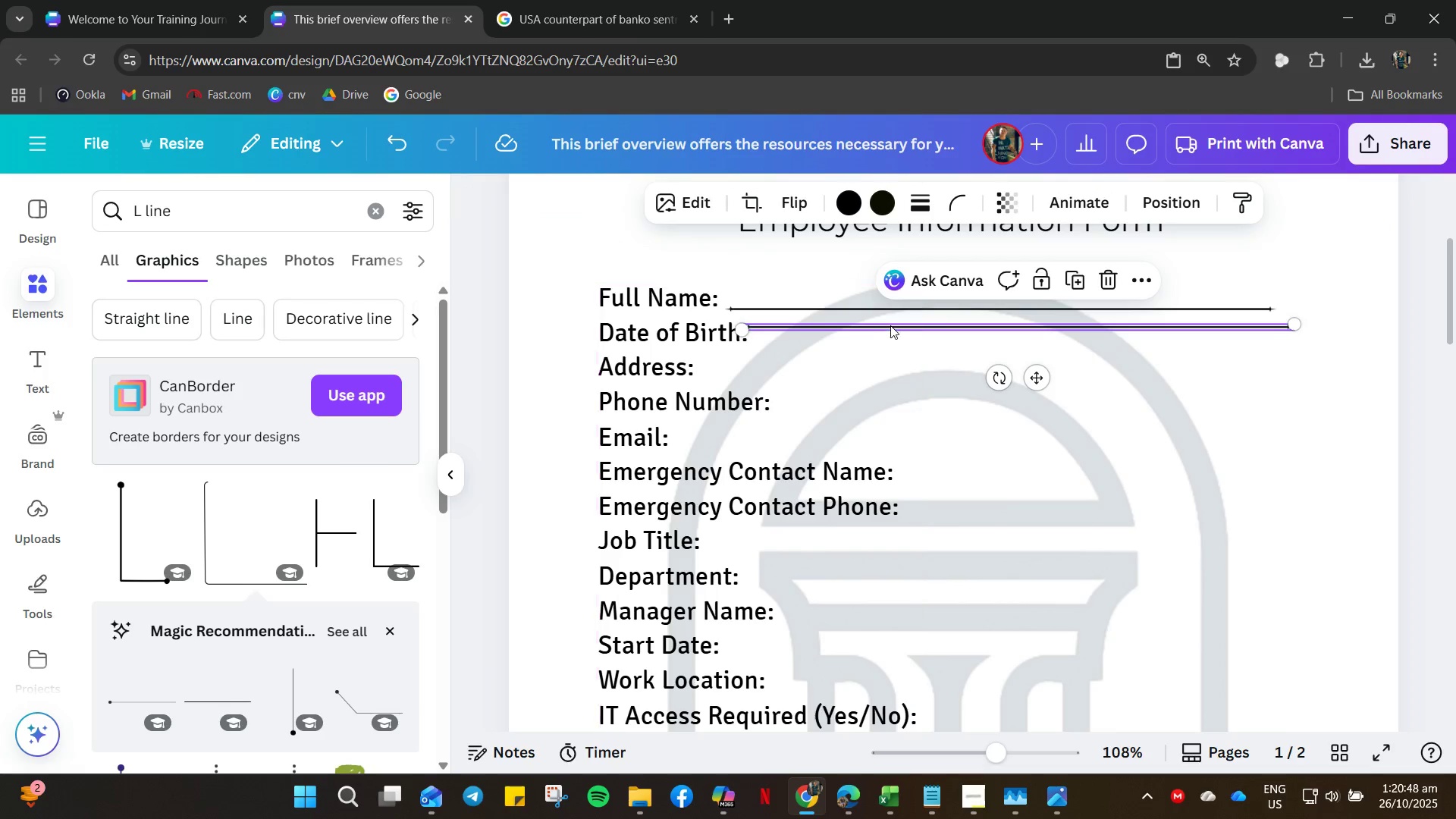 
left_click_drag(start_coordinate=[891, 324], to_coordinate=[903, 342])
 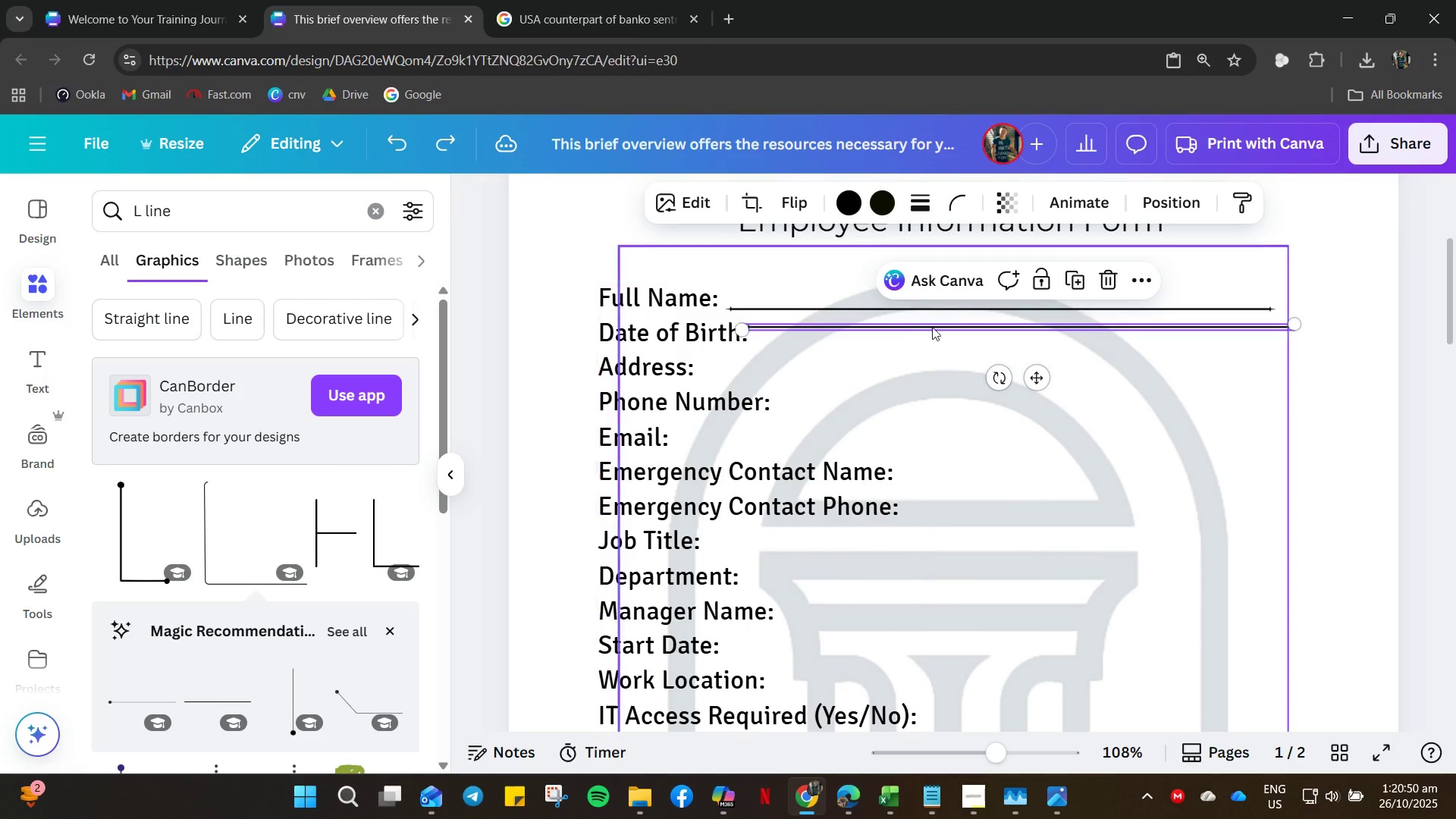 
key(Control+Z)
 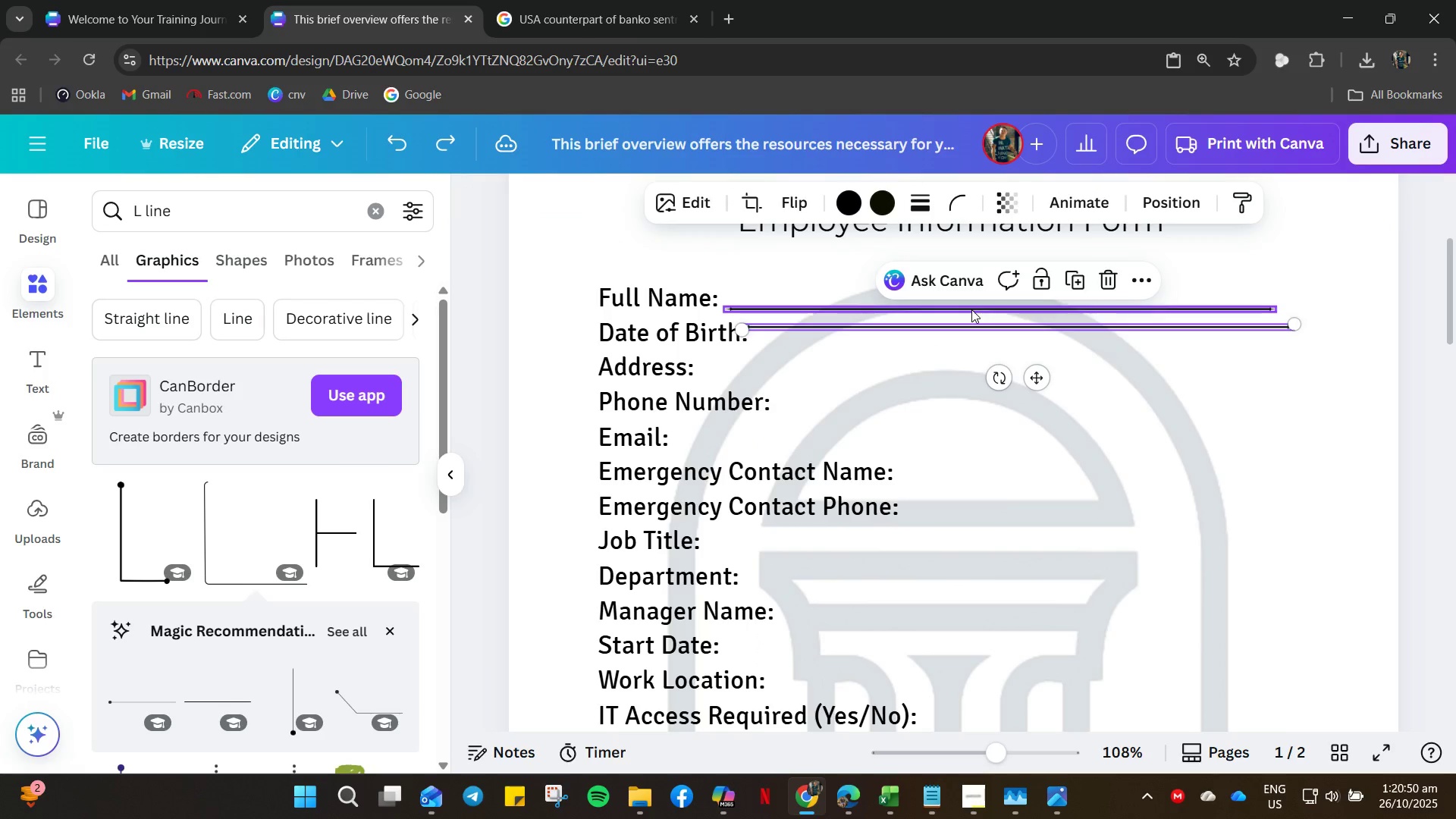 
key(Control+Z)
 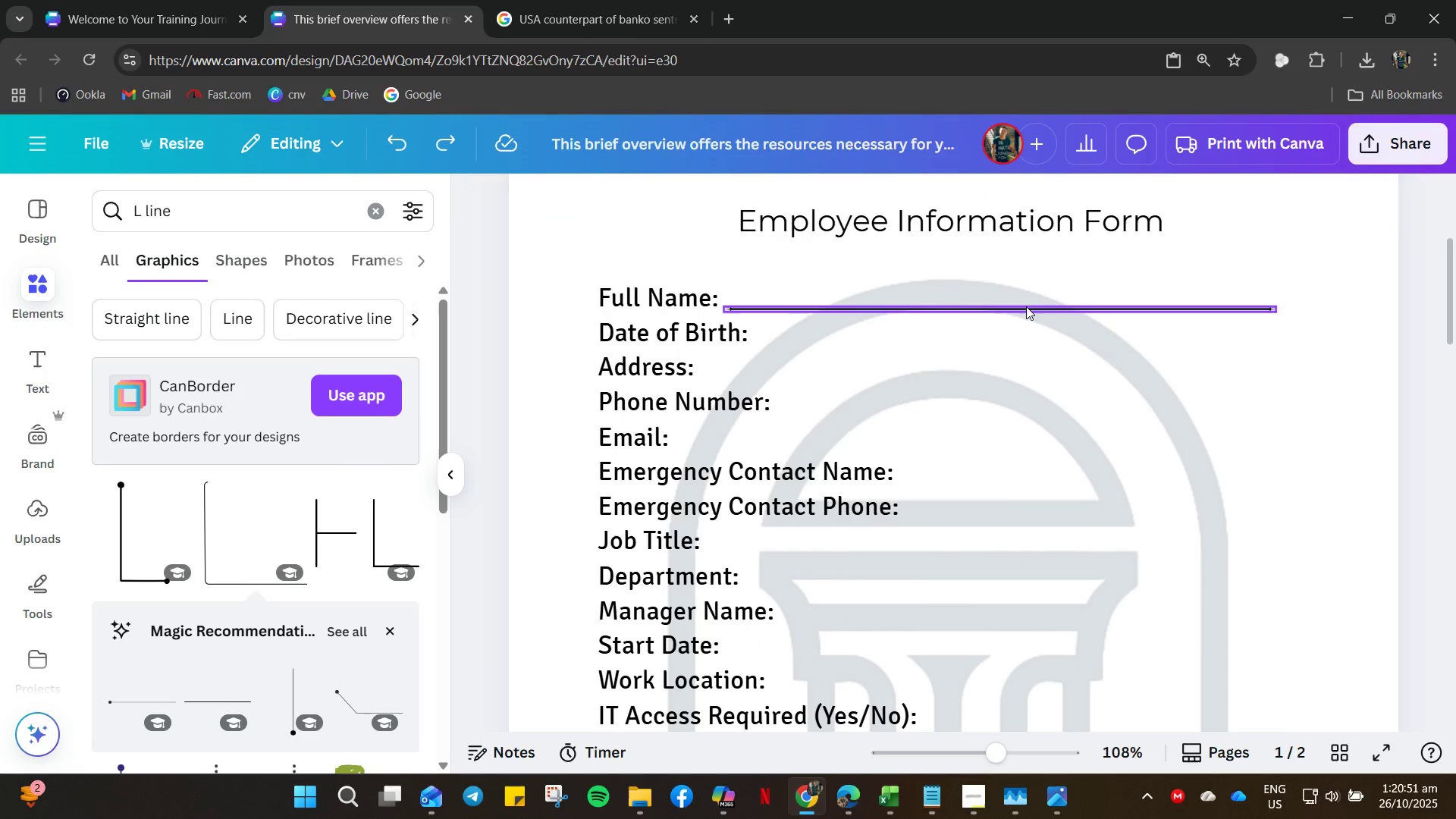 
left_click([1023, 311])
 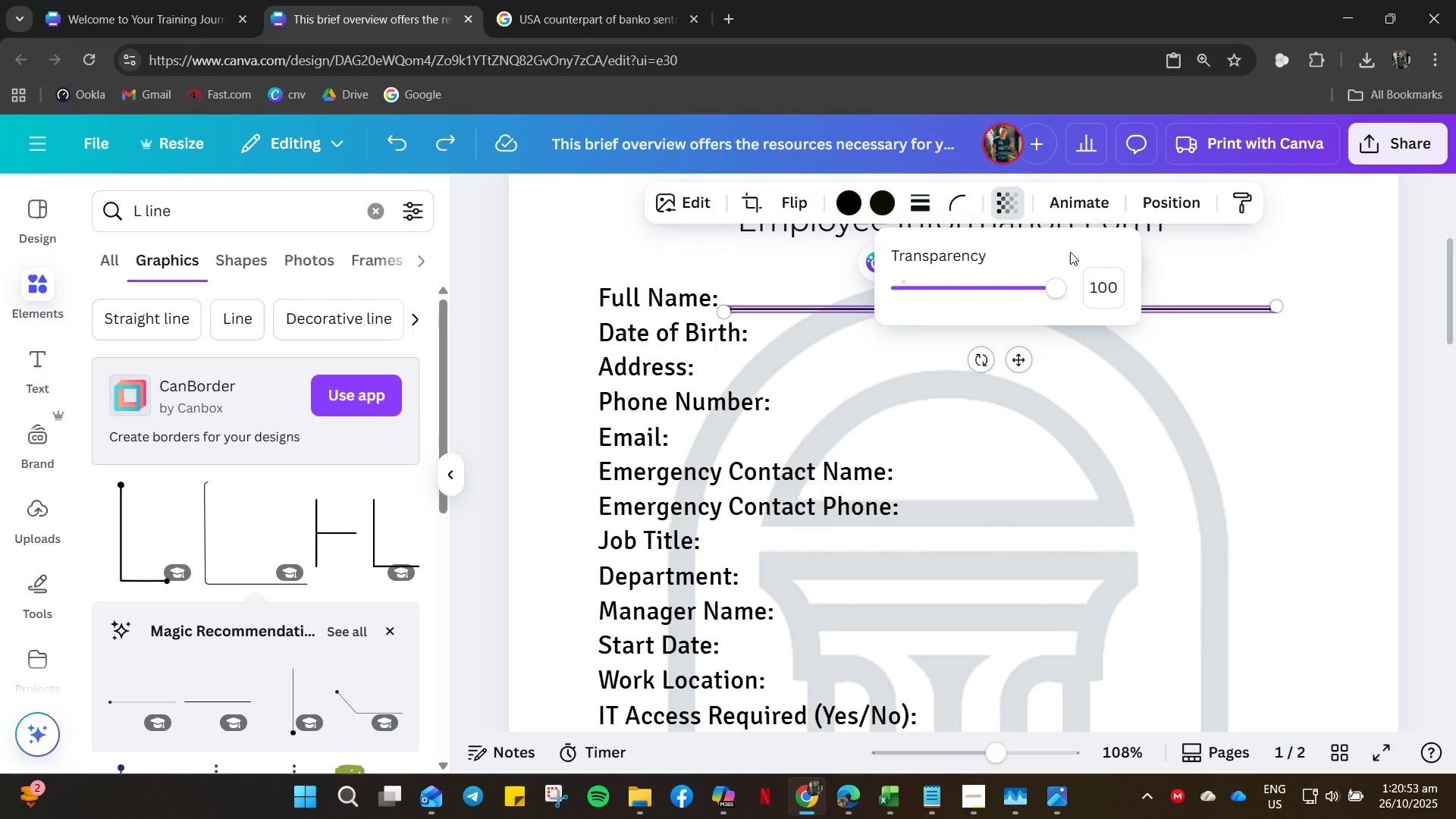 
left_click([1104, 287])
 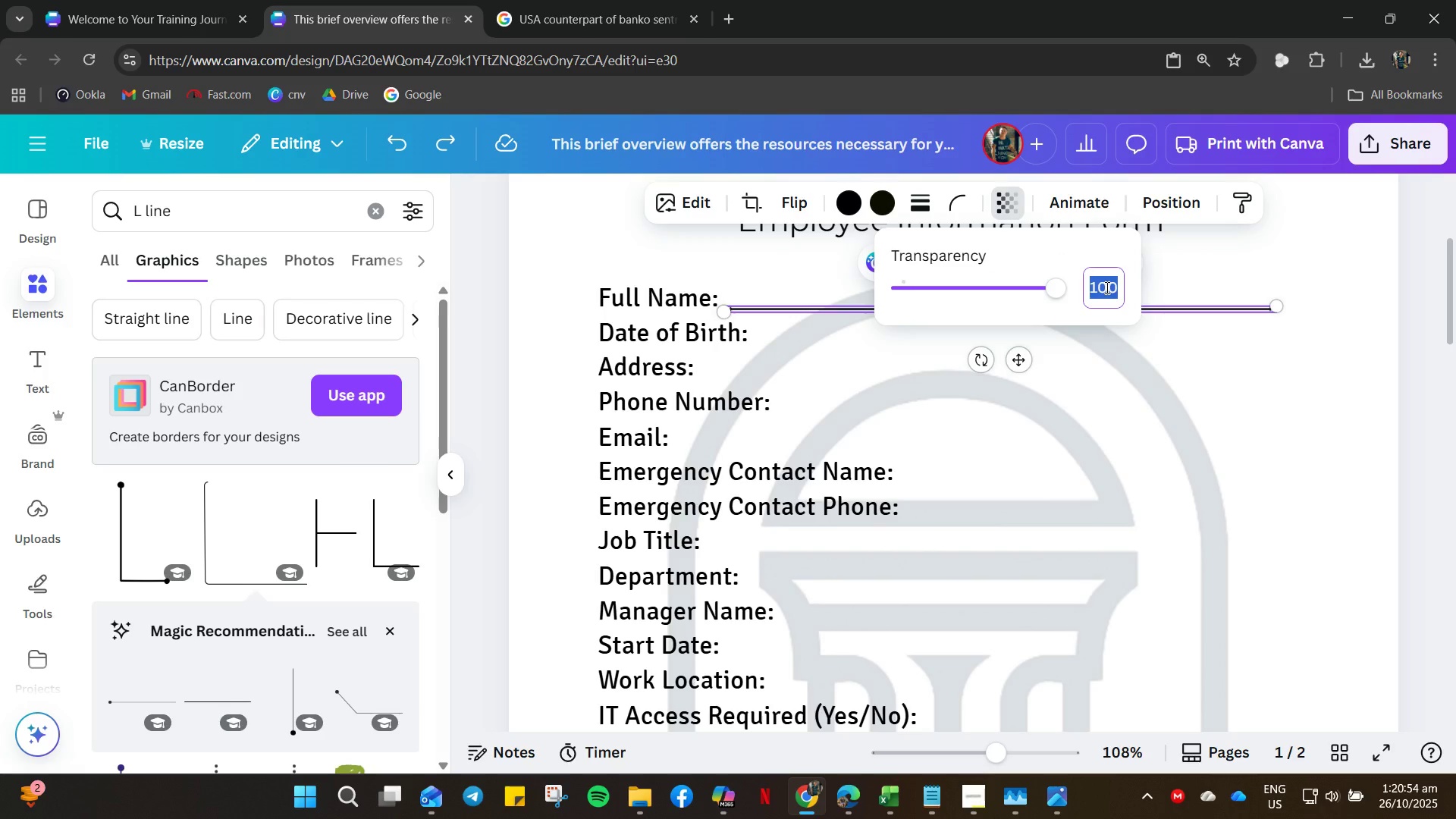 
key(Numpad5)
 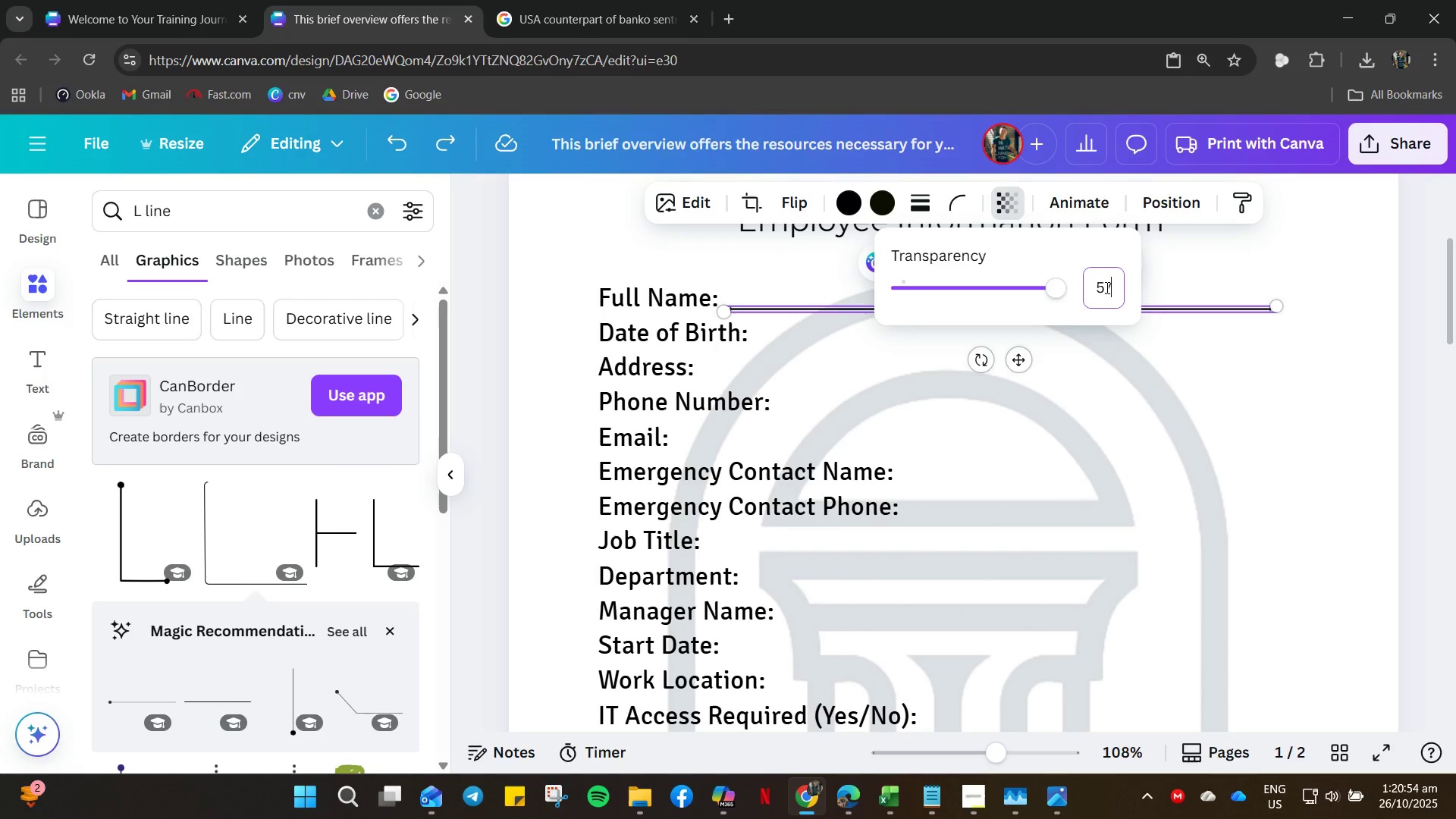 
key(Numpad7)
 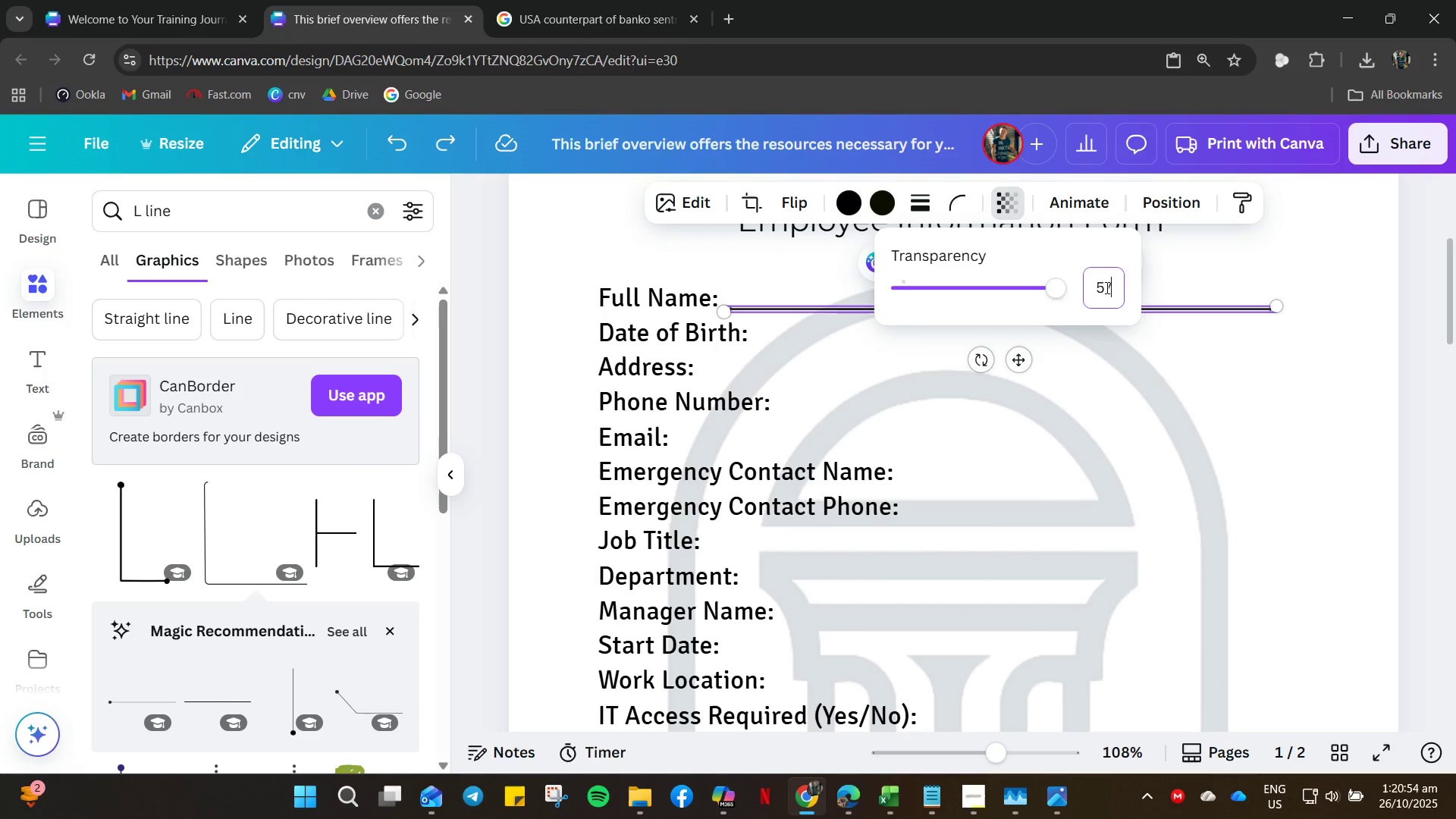 
key(NumpadEnter)
 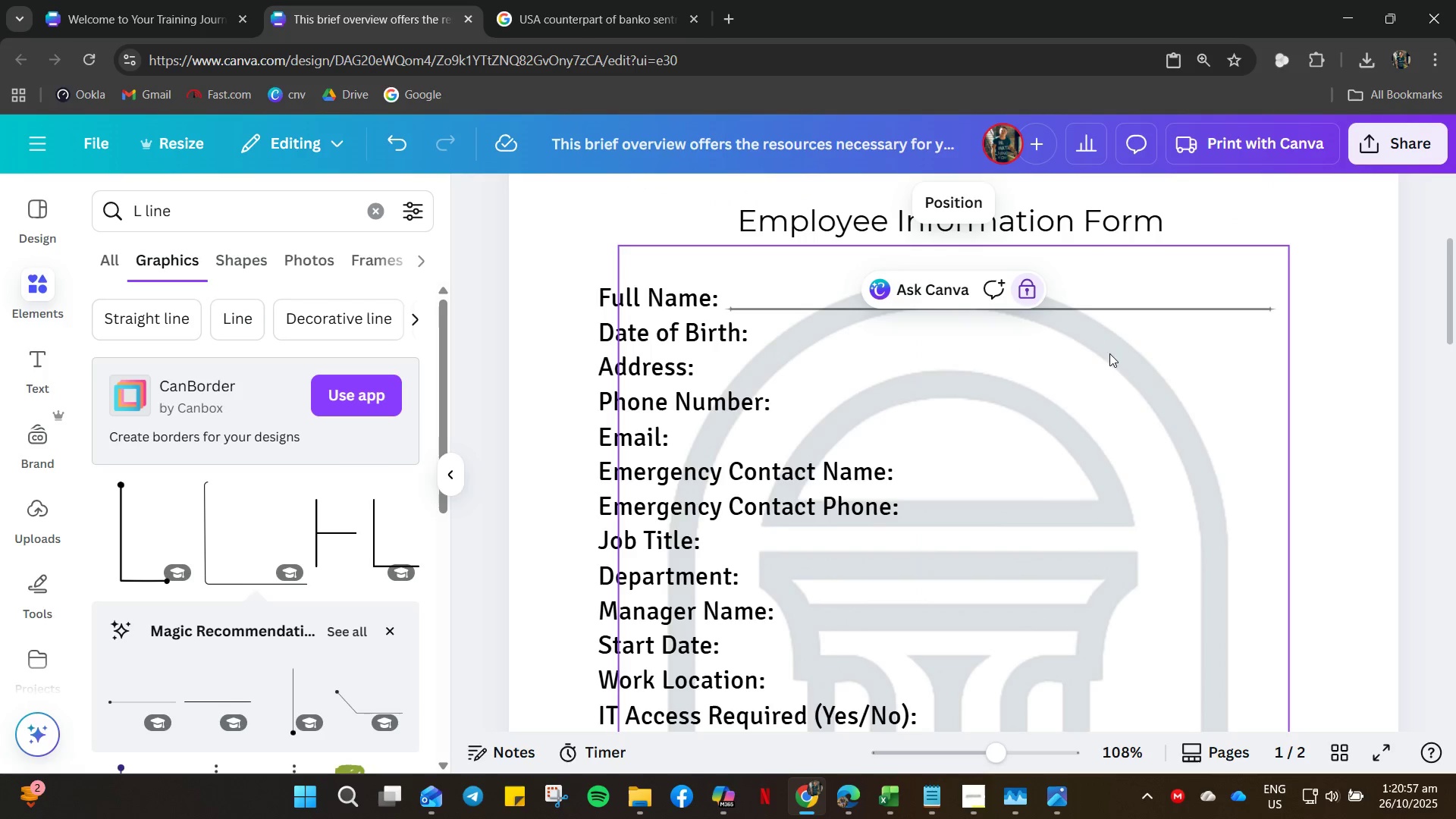 
left_click([1168, 311])
 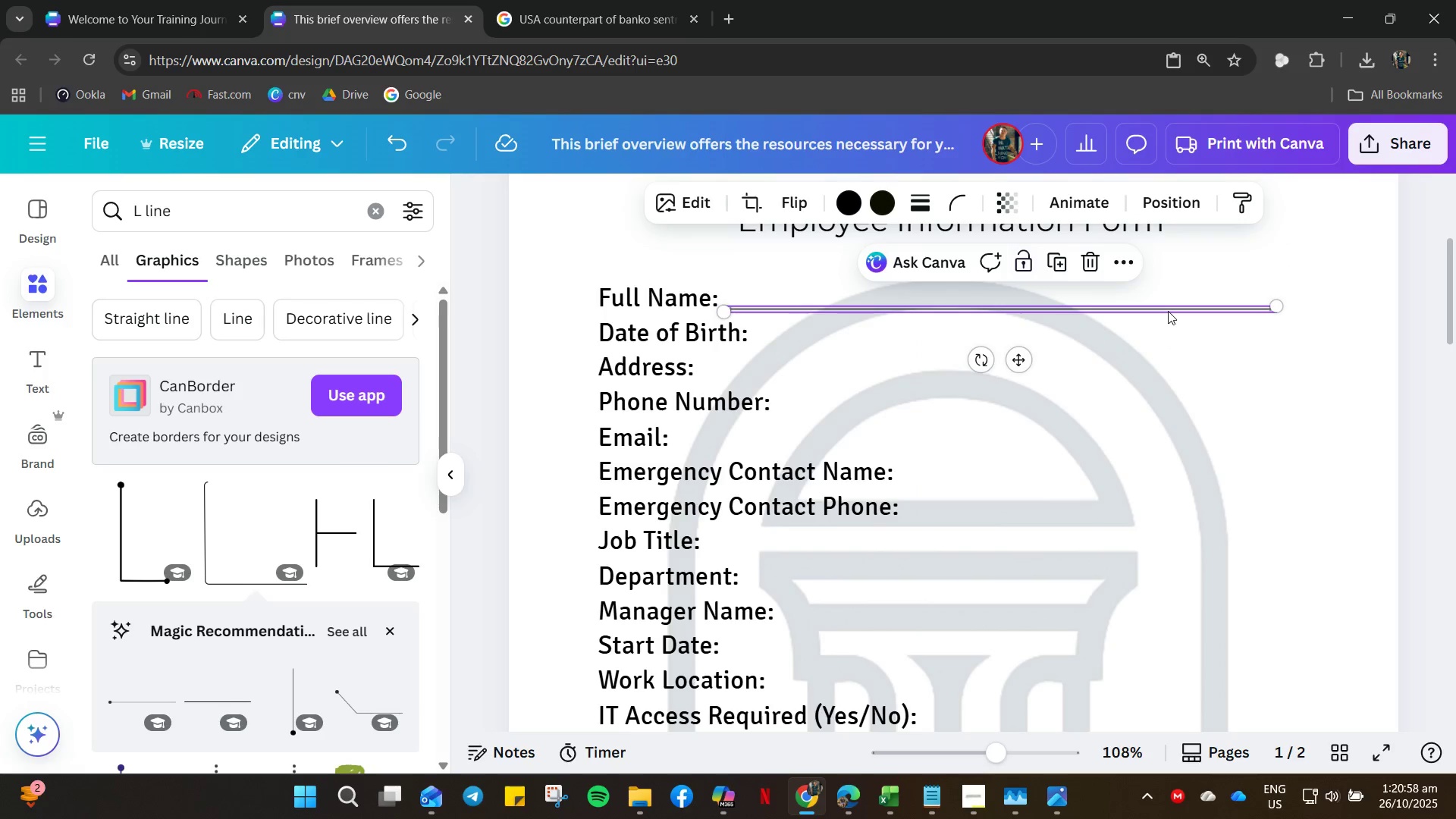 
key(Control+C)
 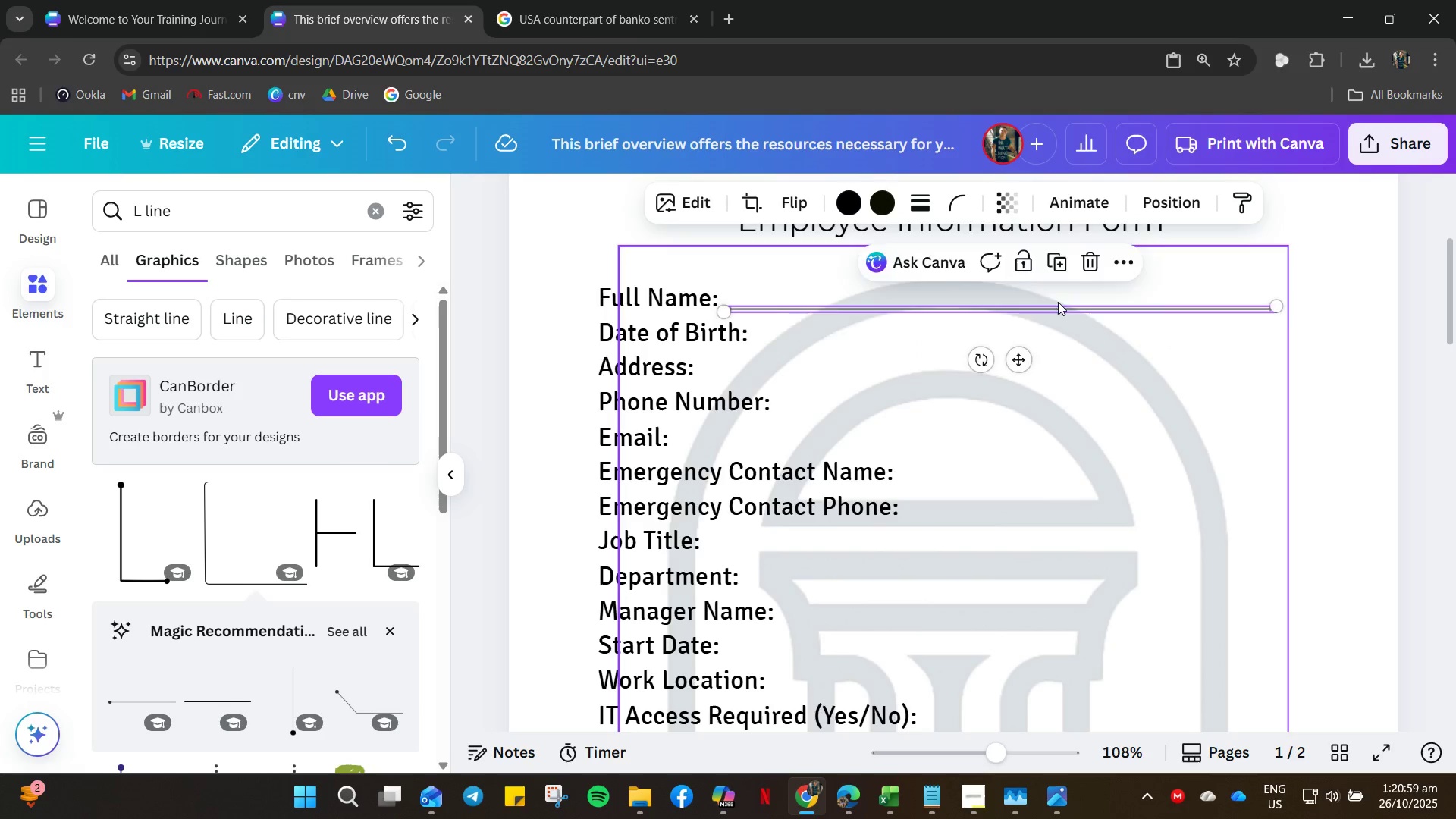 
key(Control+V)
 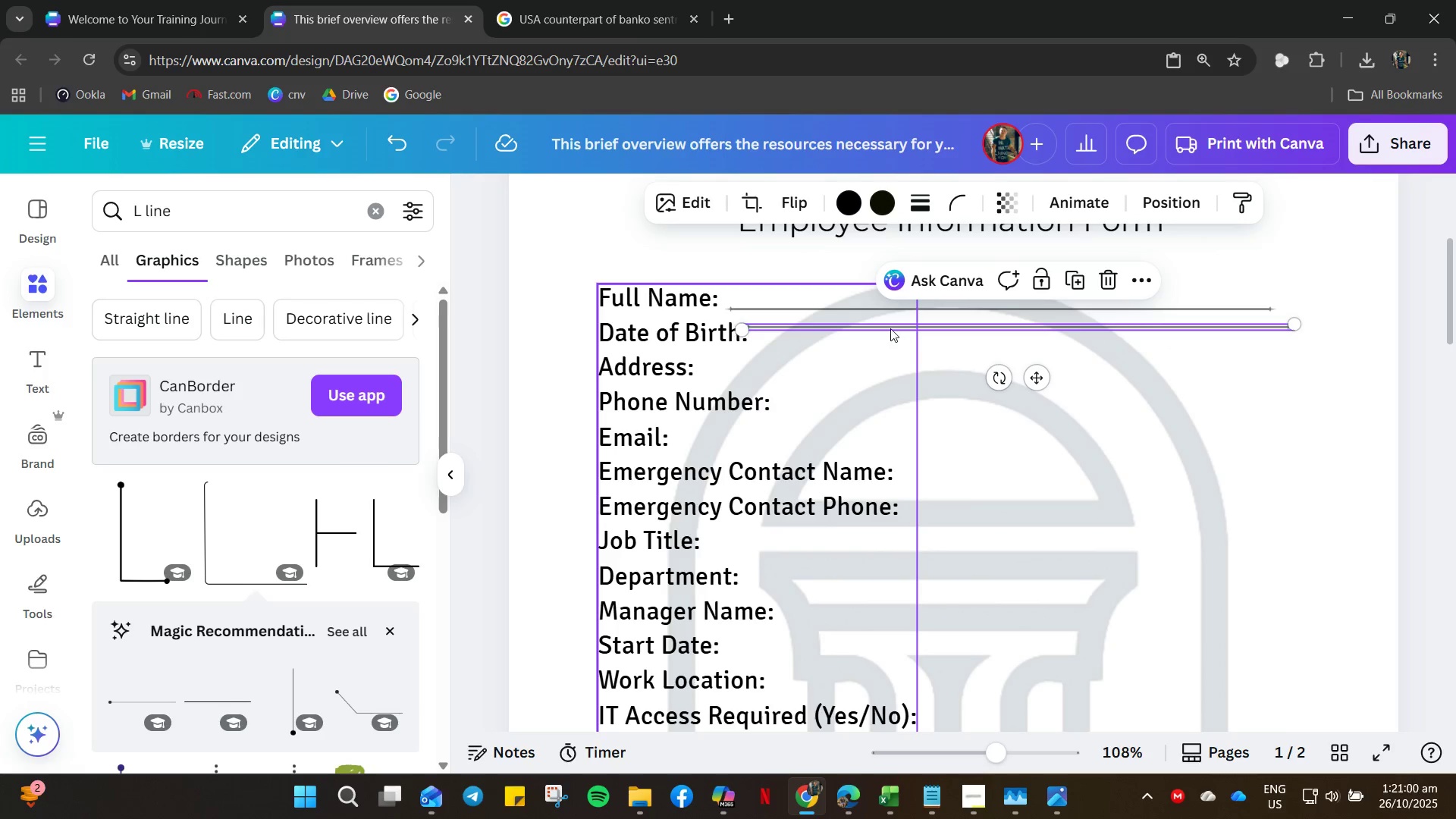 
left_click_drag(start_coordinate=[890, 328], to_coordinate=[828, 381])
 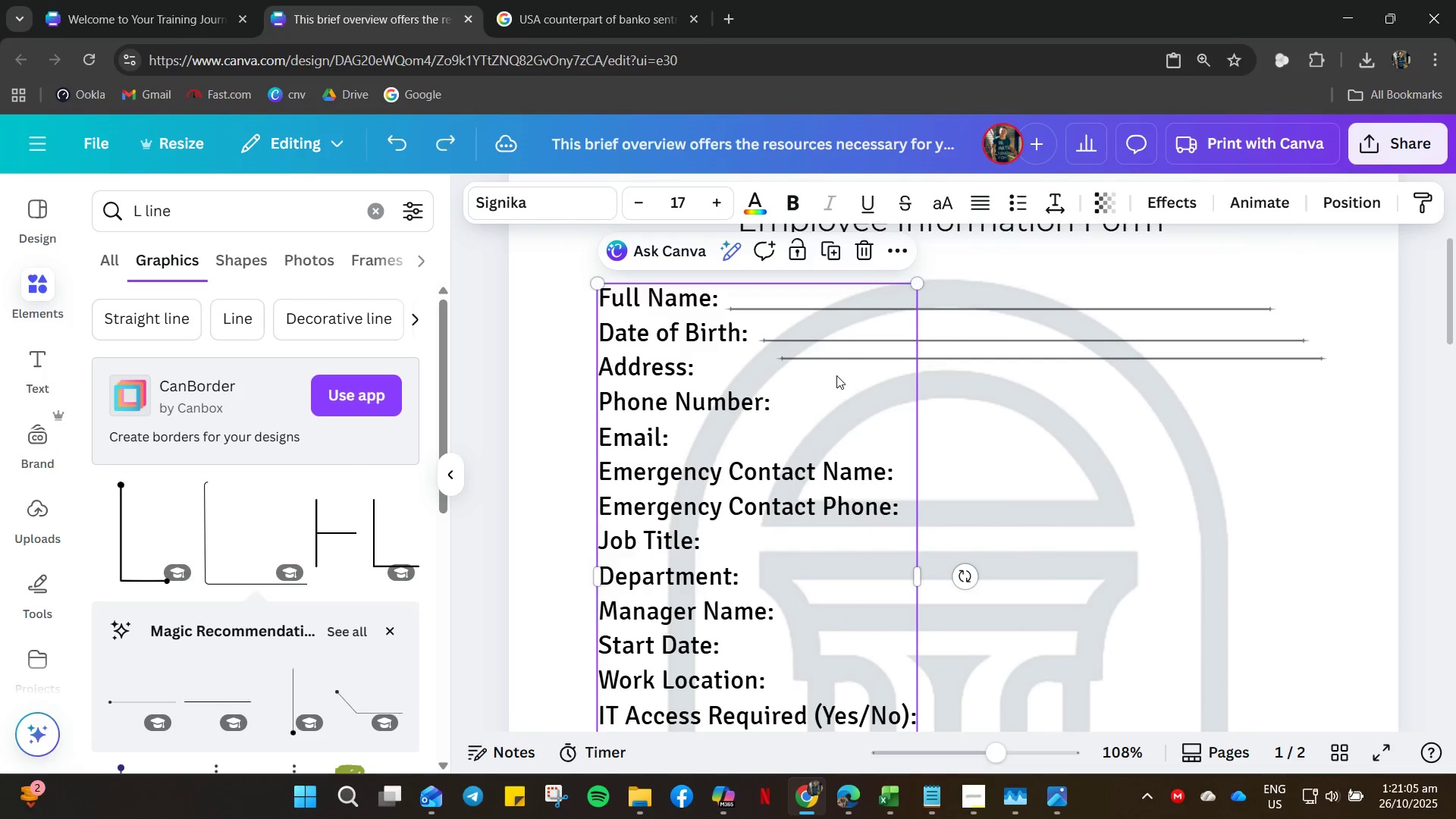 
key(Control+C)
 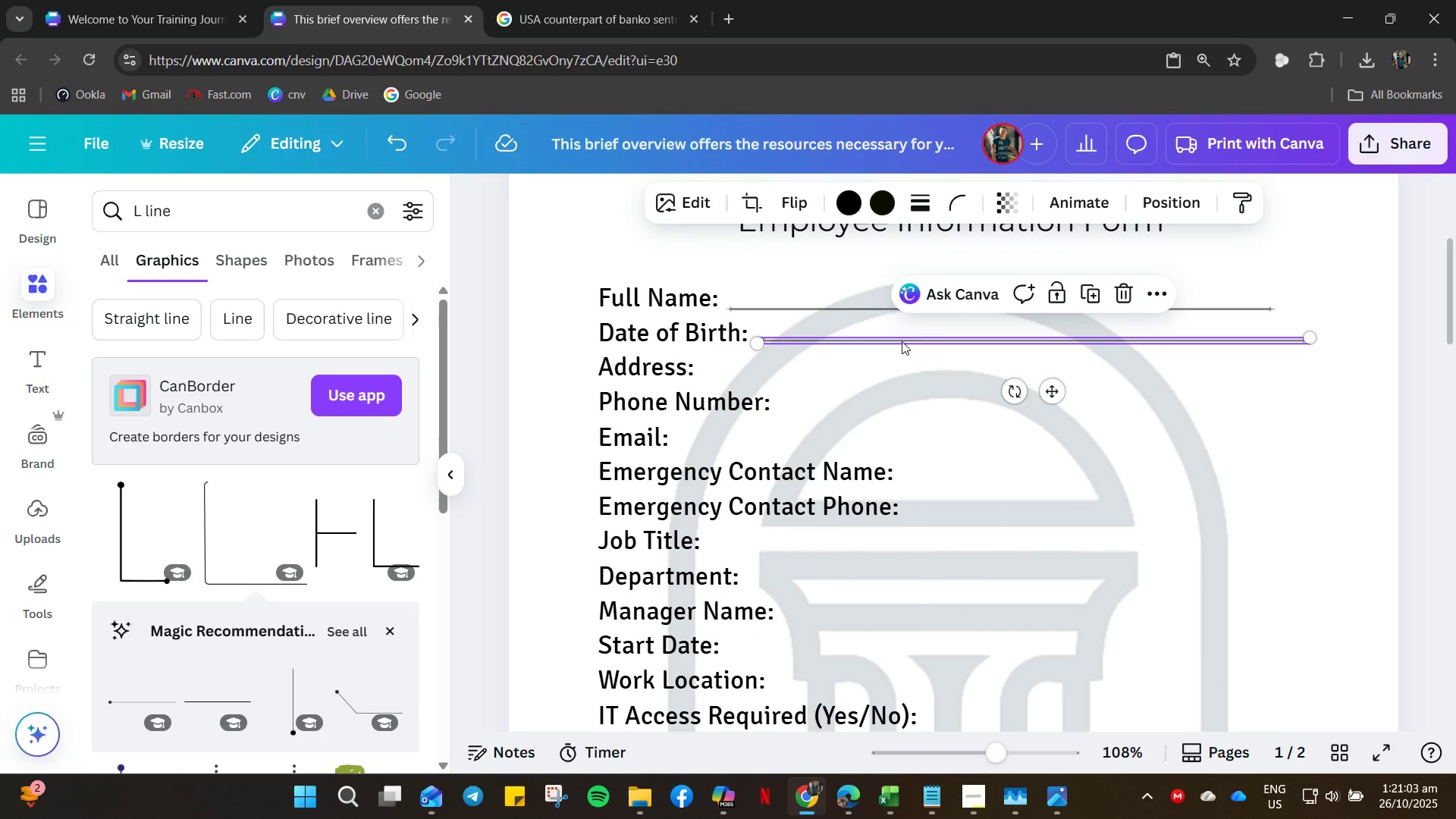 
key(Control+V)
 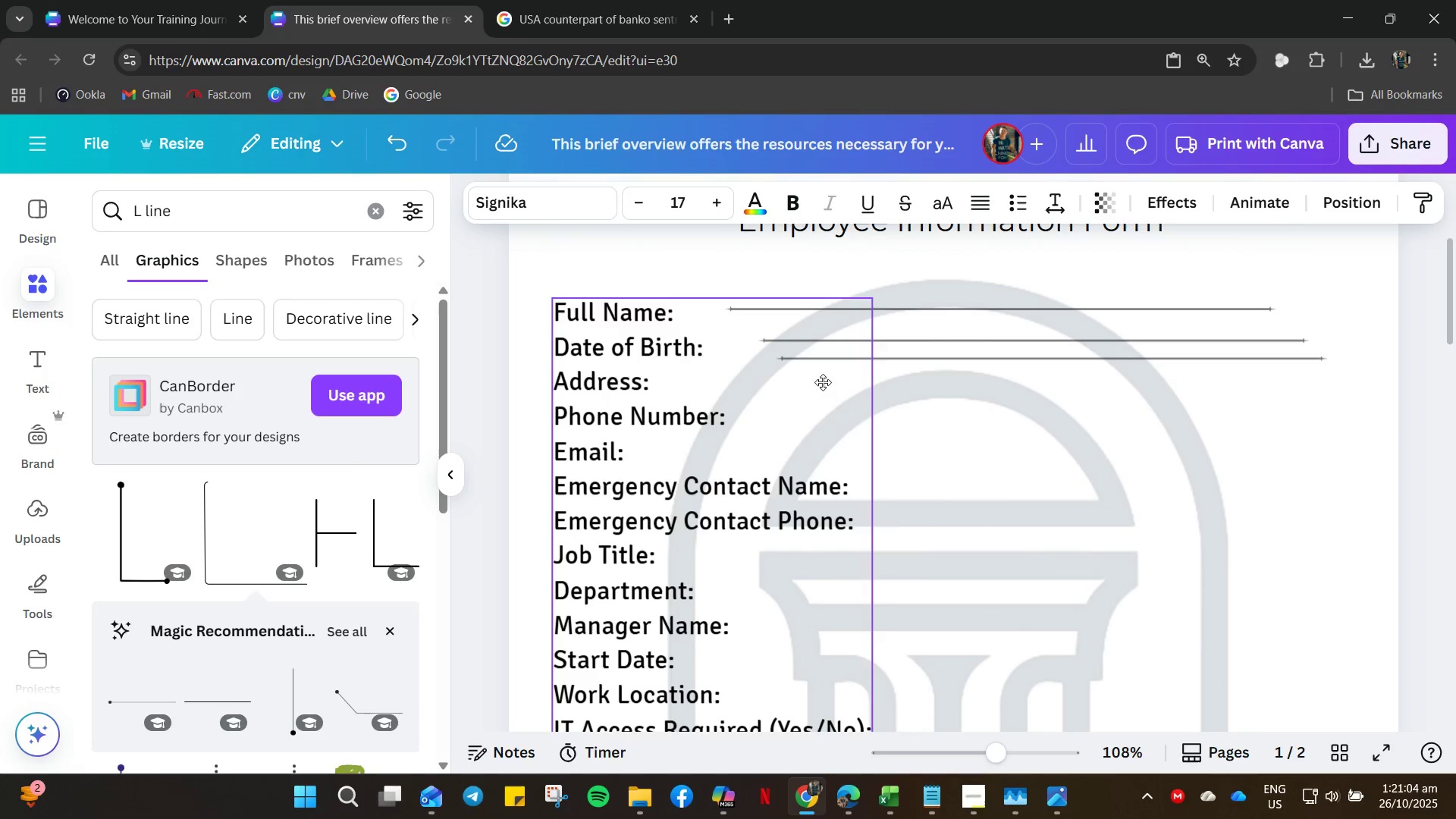 
key(Control+Z)
 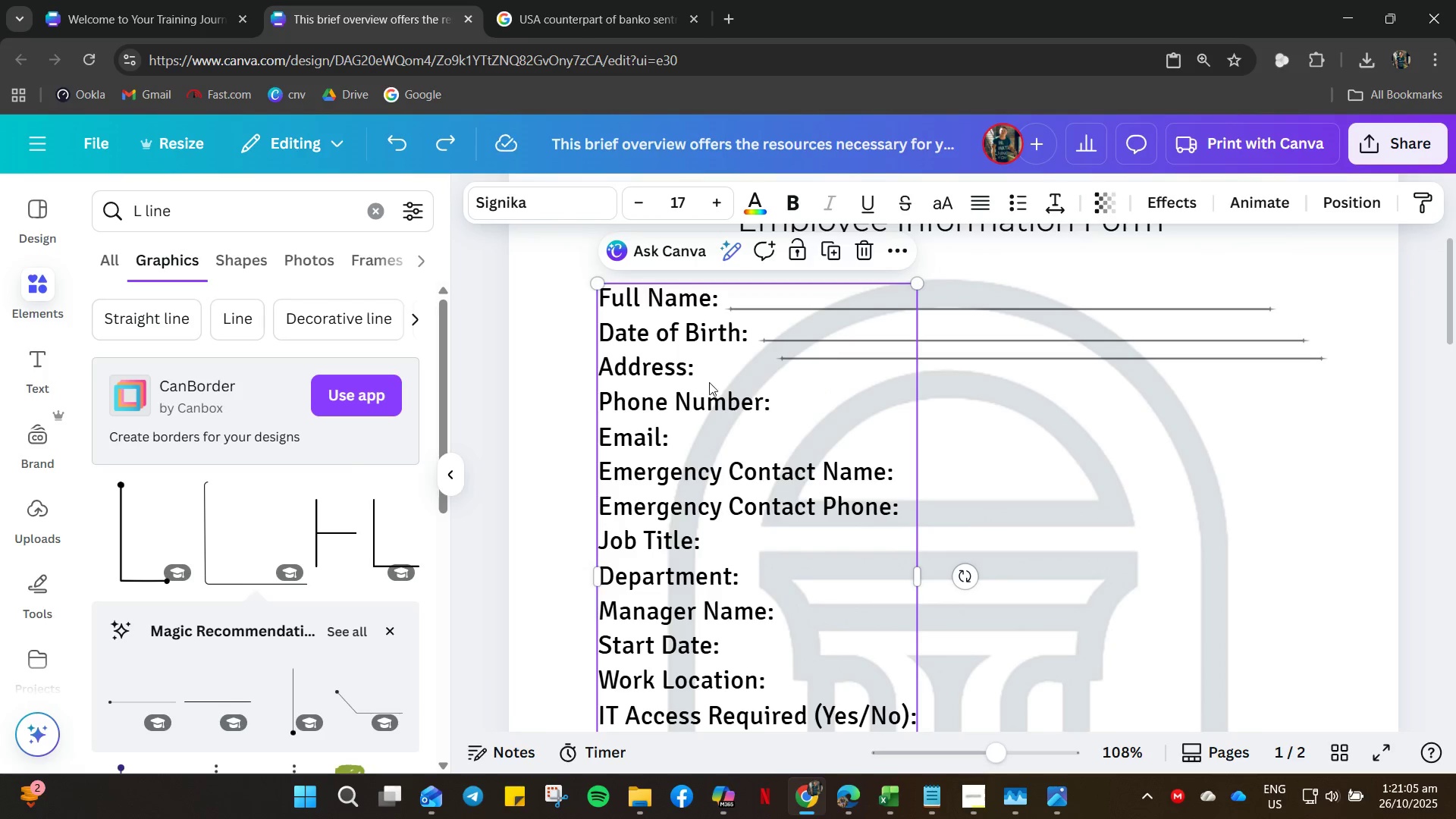 
right_click([709, 382])
 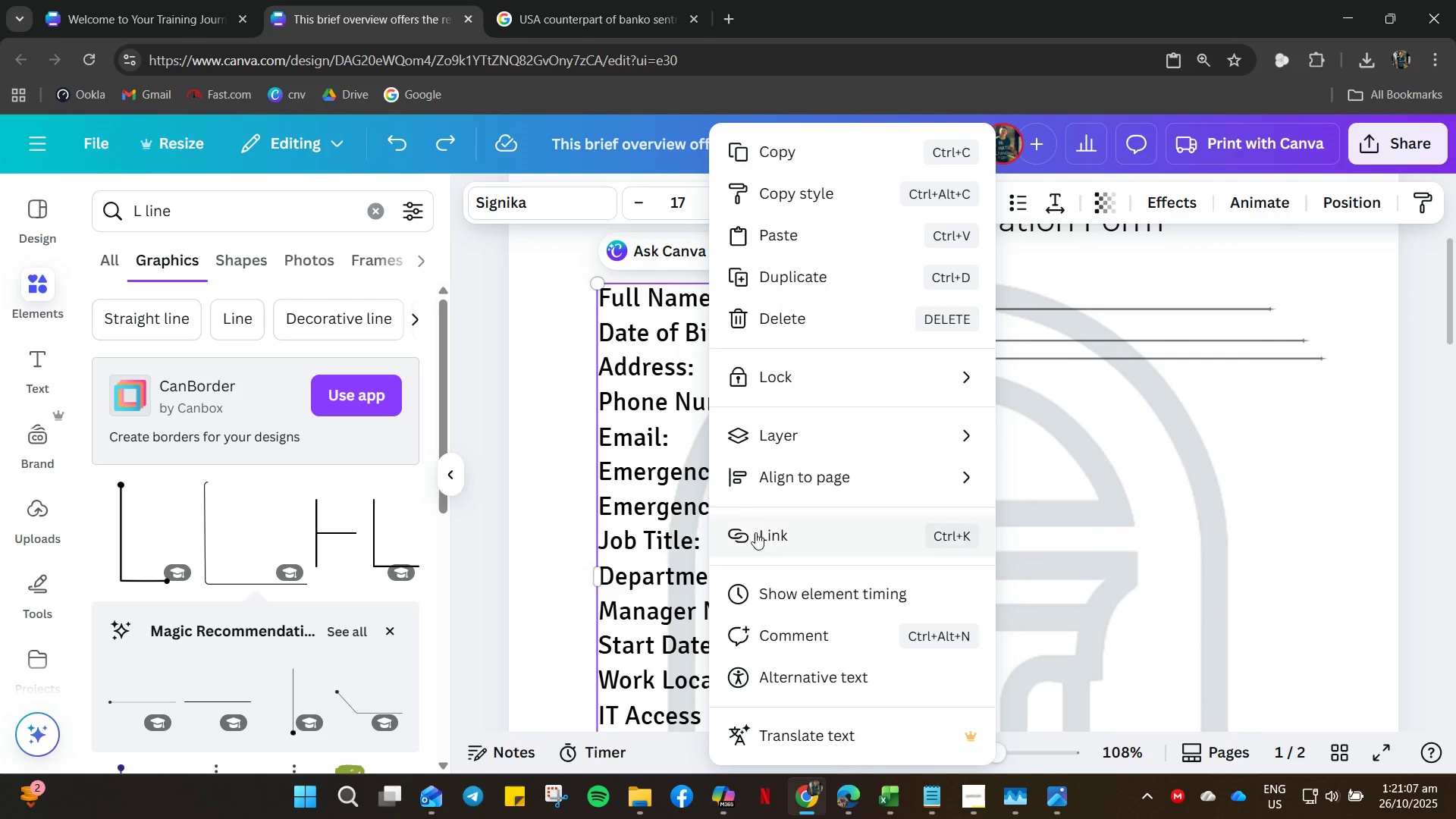 
left_click([756, 397])
 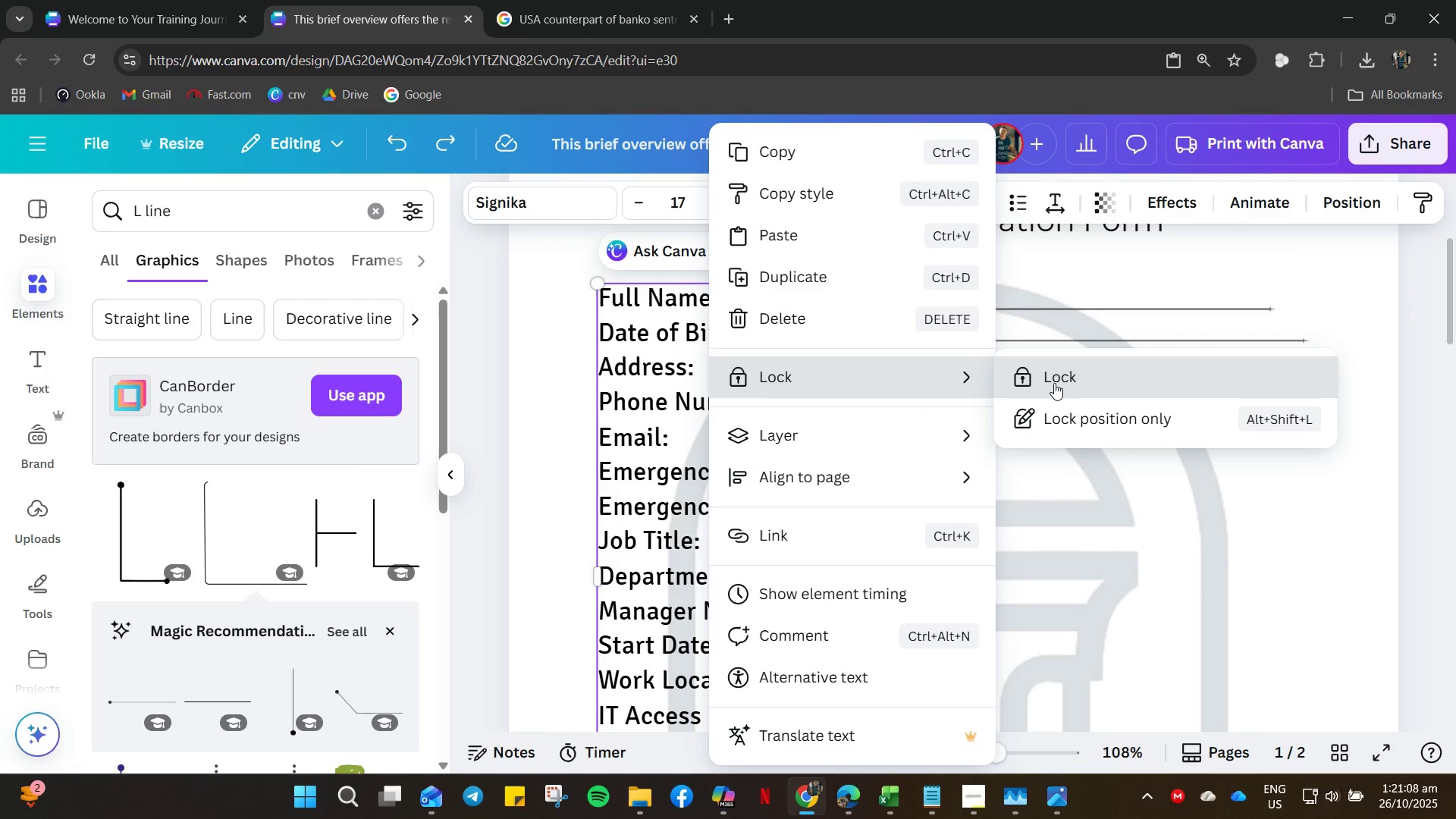 
left_click([1054, 383])
 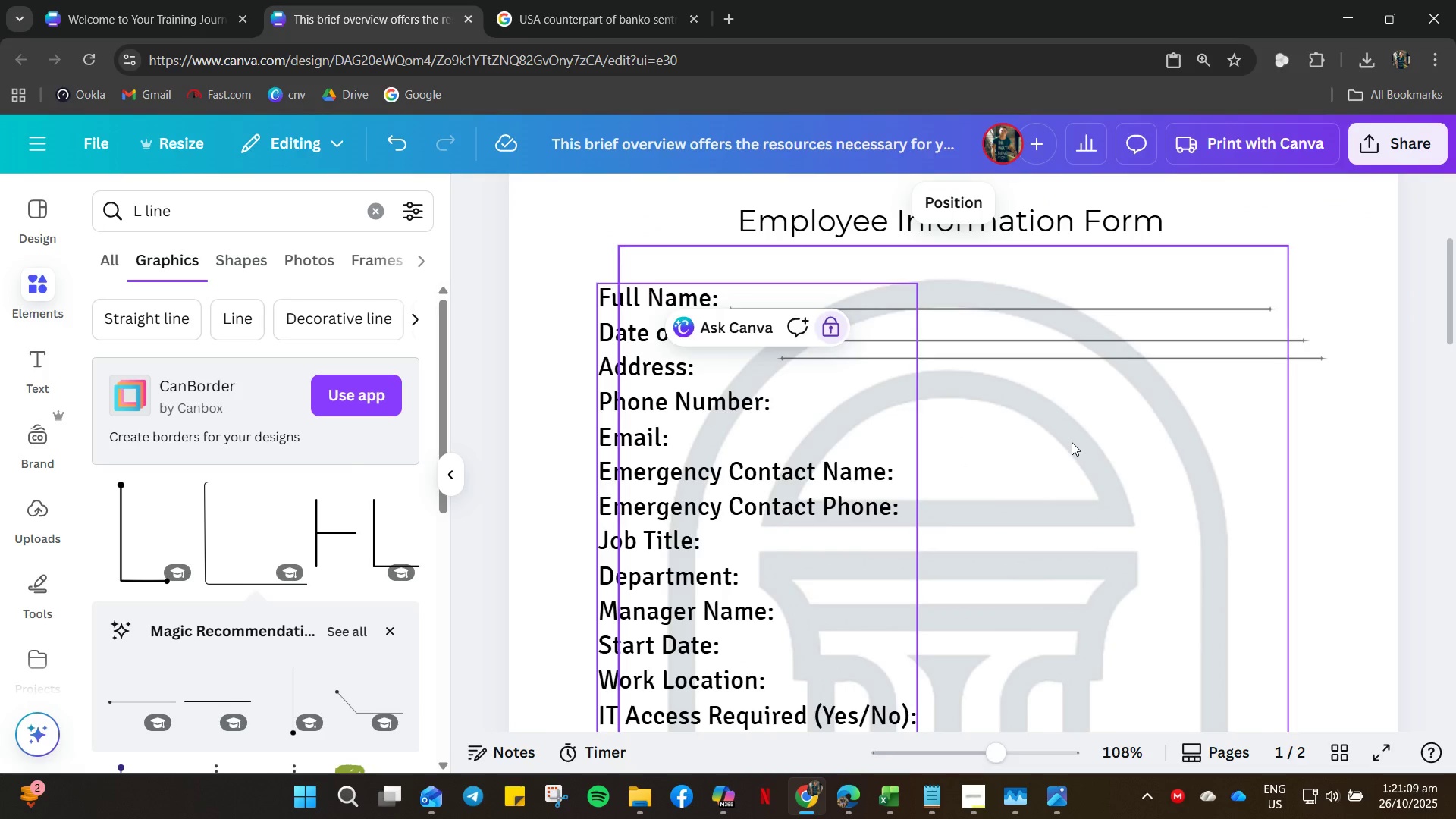 
left_click([1072, 442])
 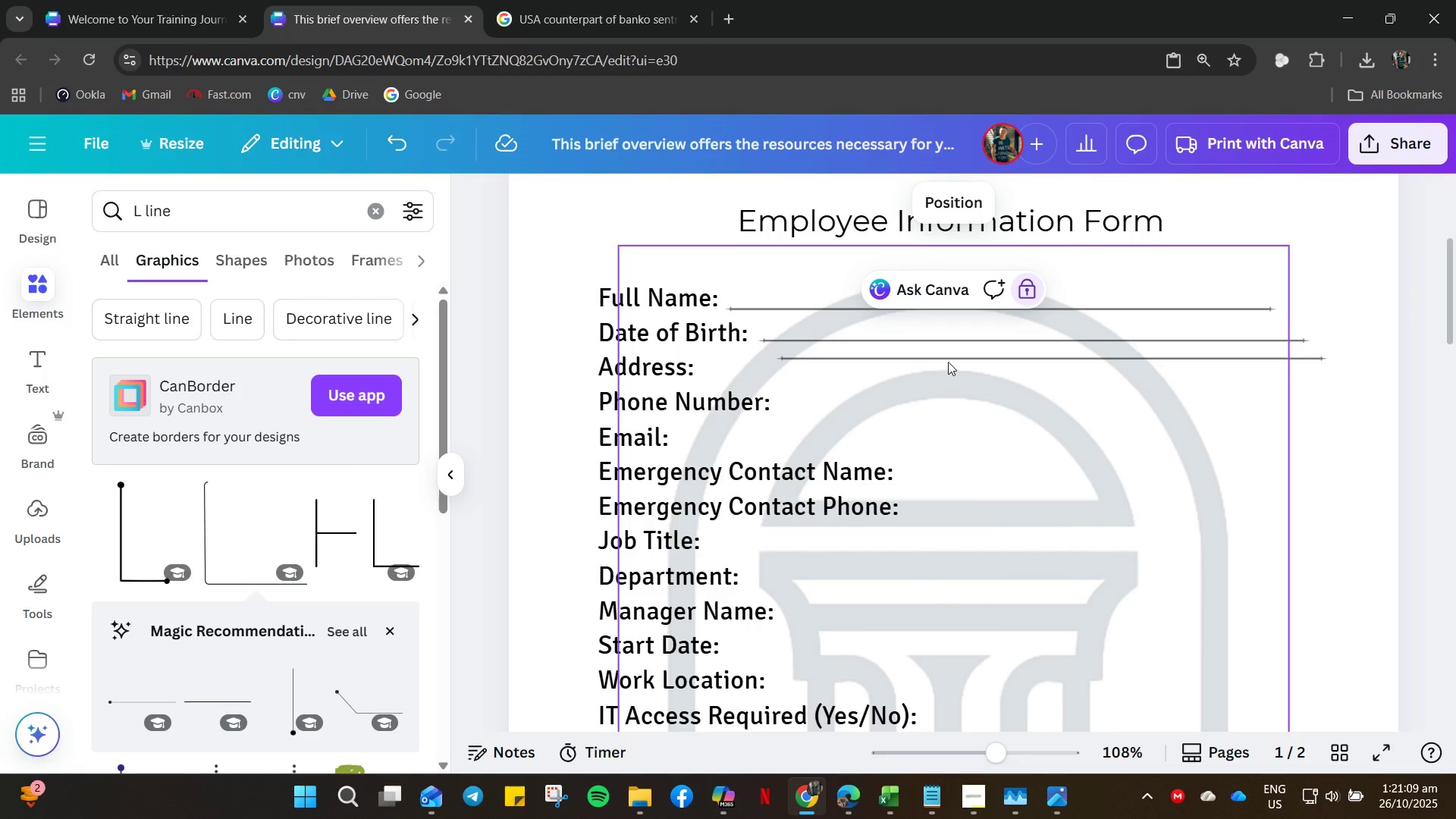 
left_click_drag(start_coordinate=[948, 362], to_coordinate=[906, 383])
 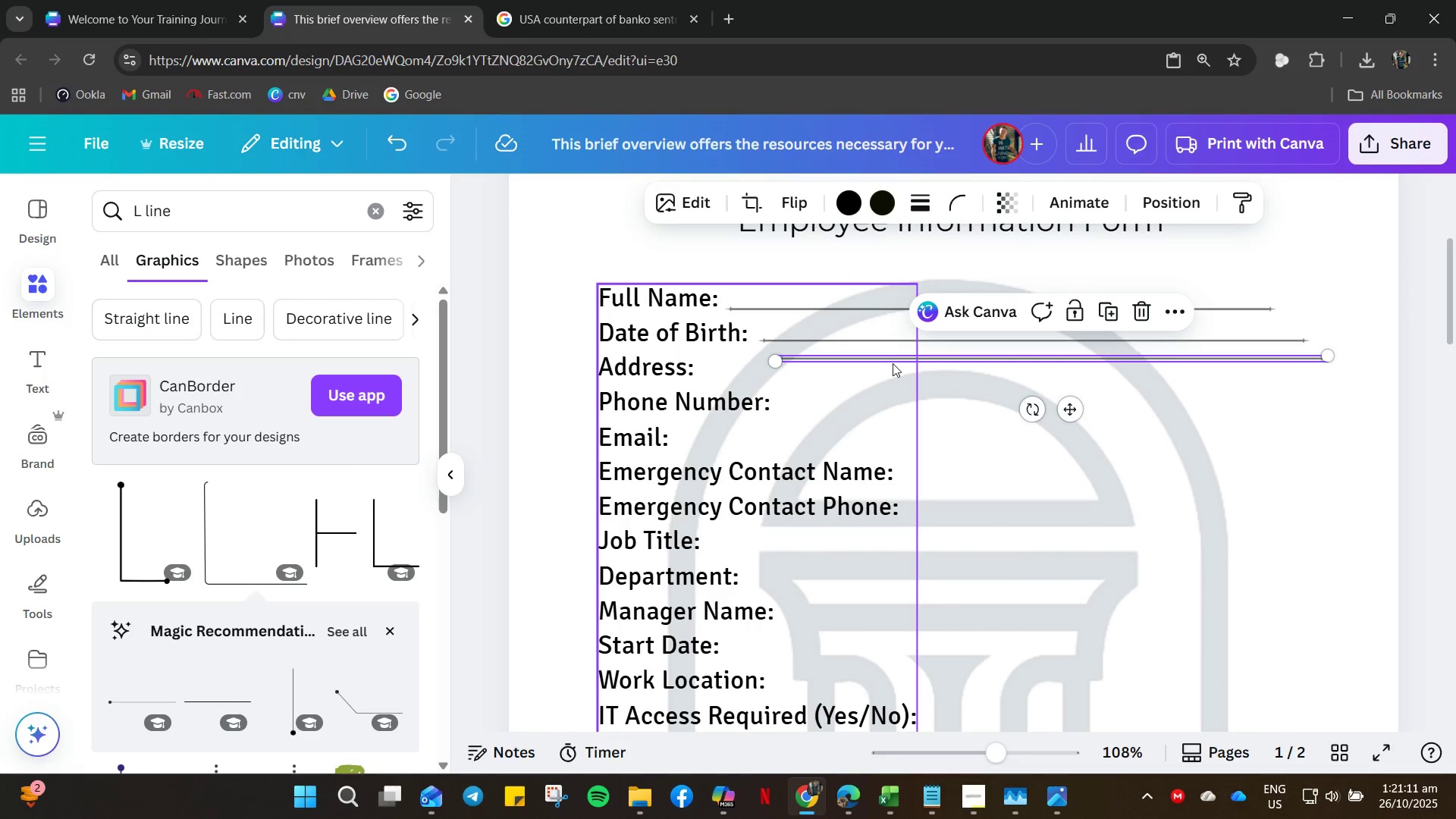 
left_click_drag(start_coordinate=[893, 363], to_coordinate=[827, 385])
 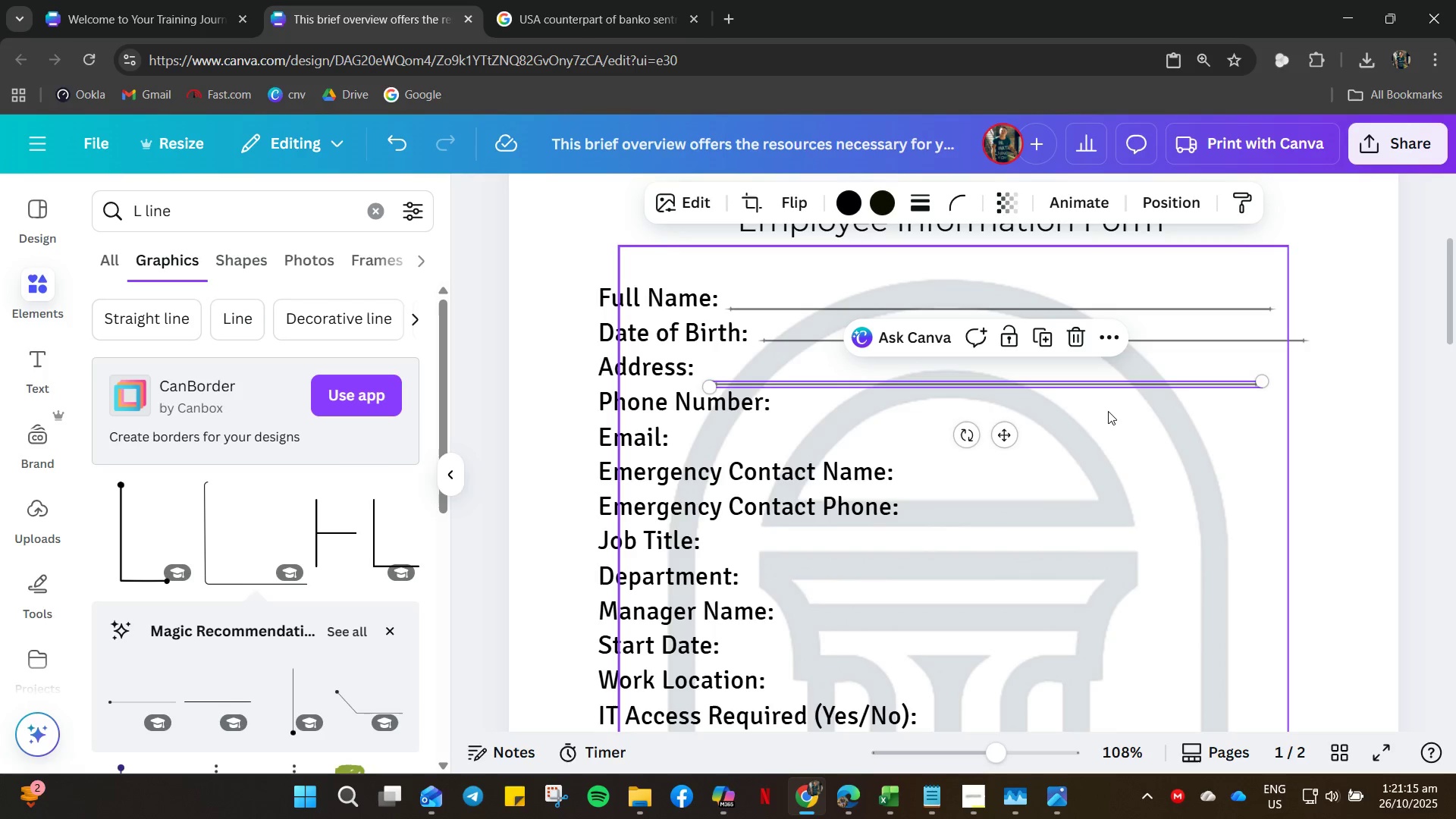 
key(ArrowUp)
 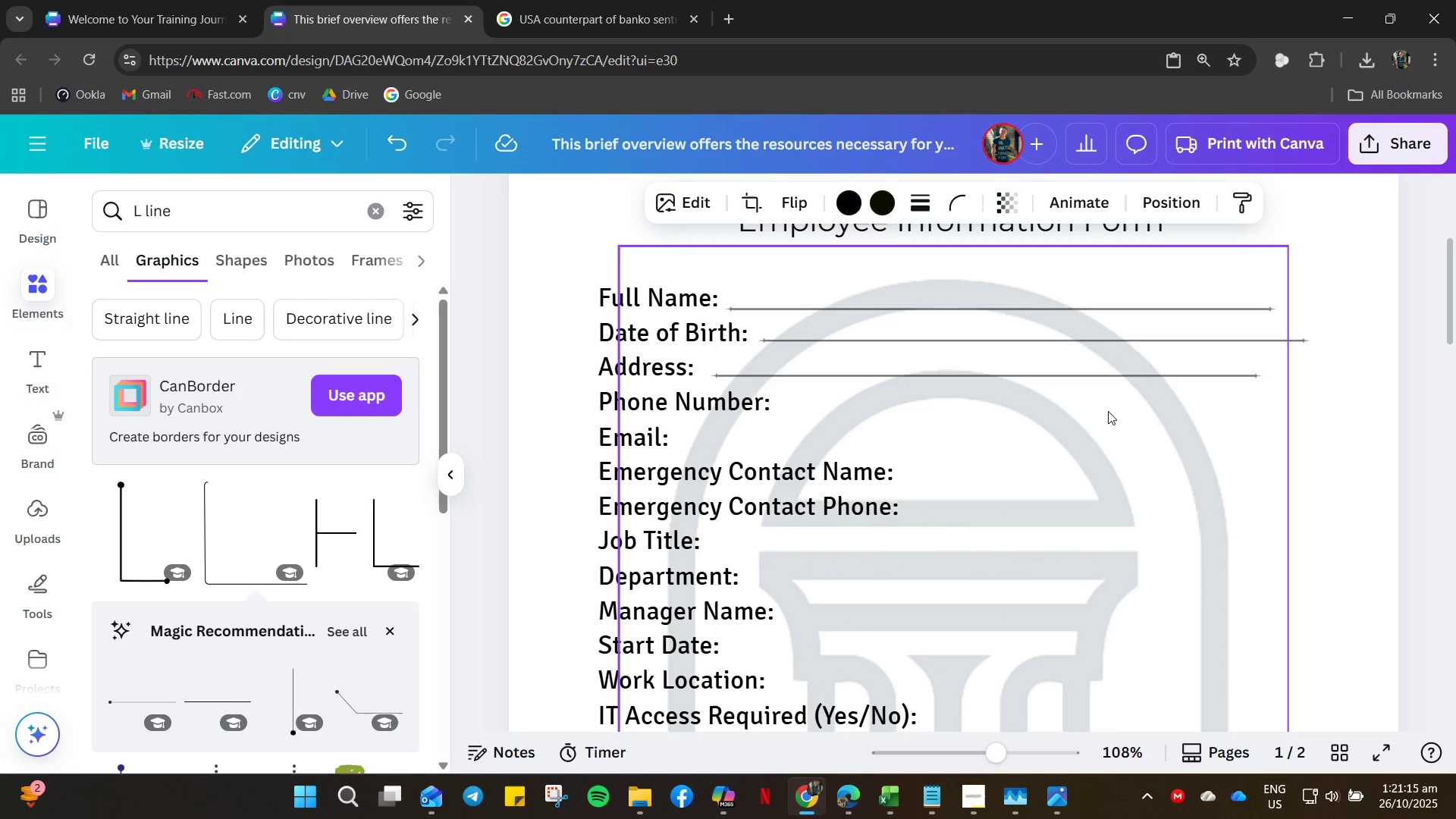 
key(ArrowUp)
 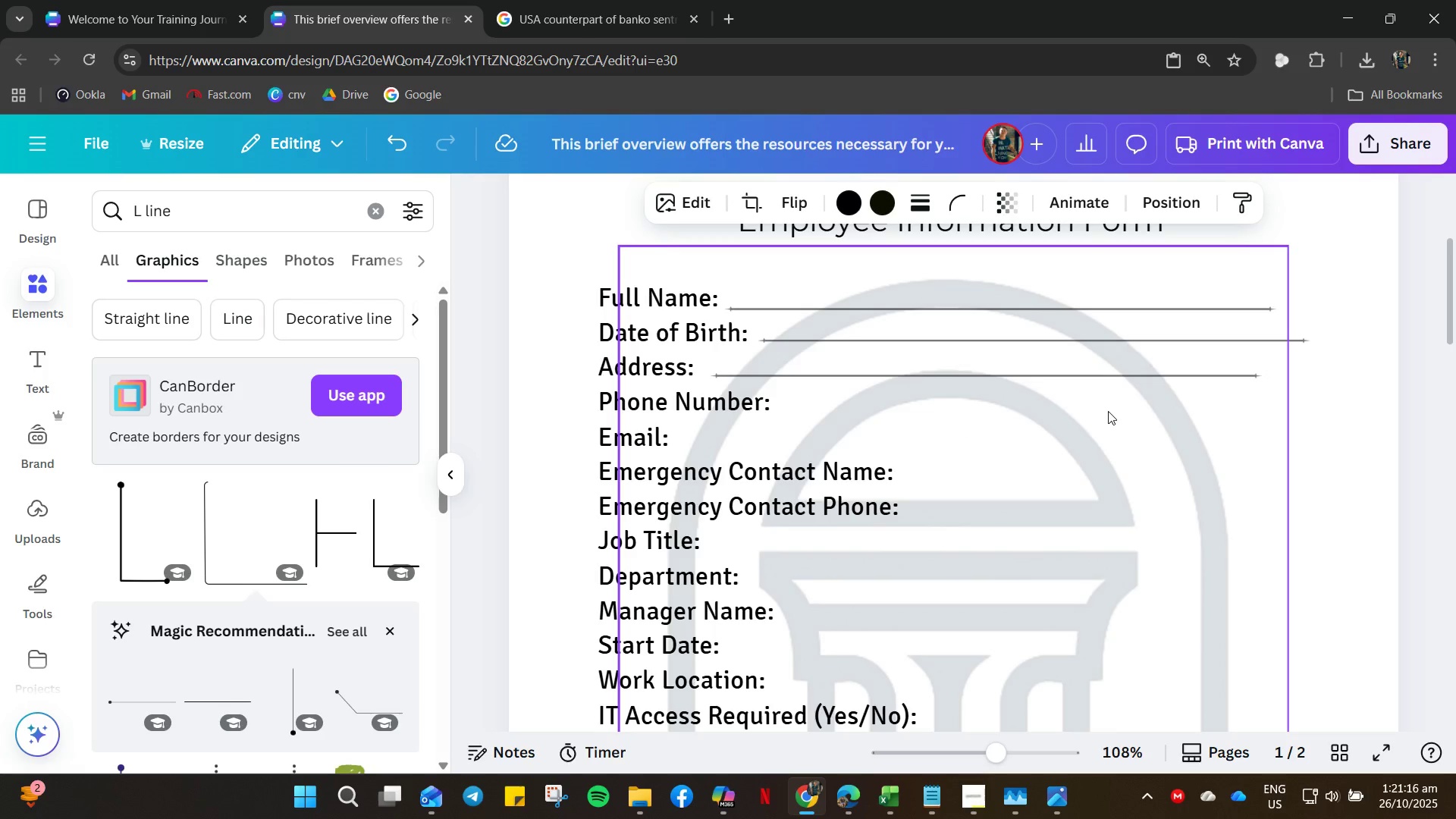 
key(ArrowLeft)
 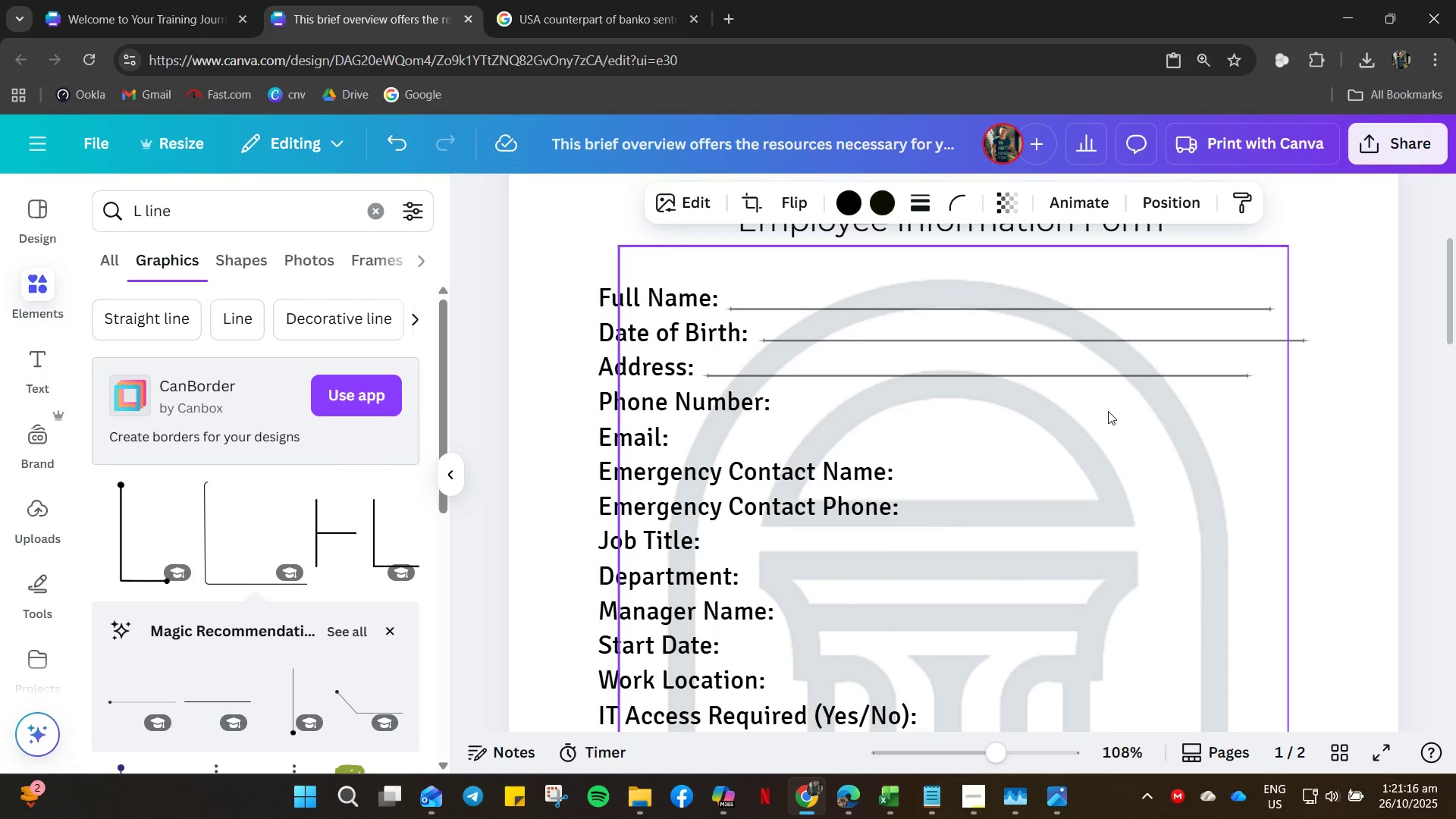 
key(ArrowLeft)
 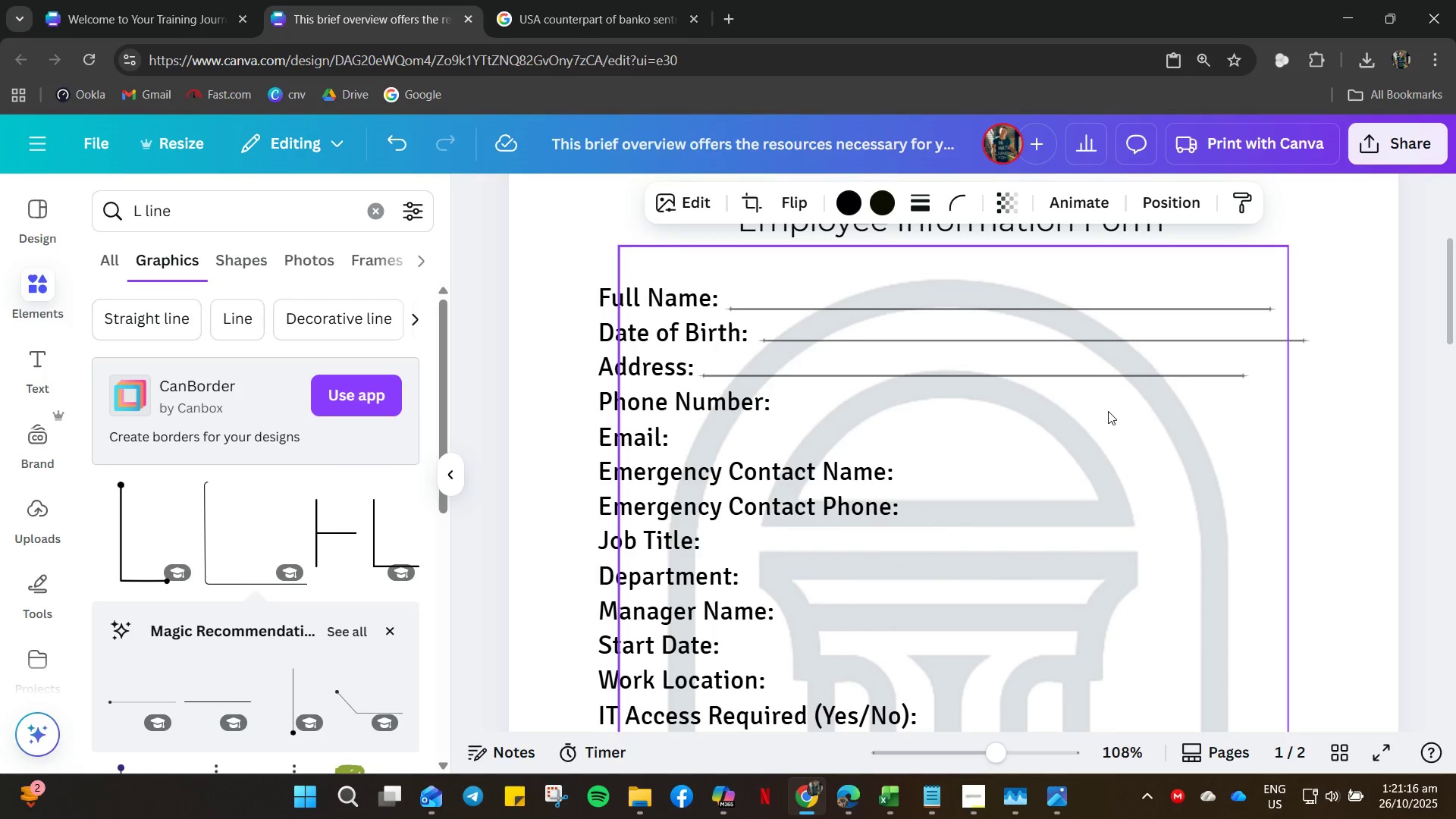 
key(ArrowLeft)
 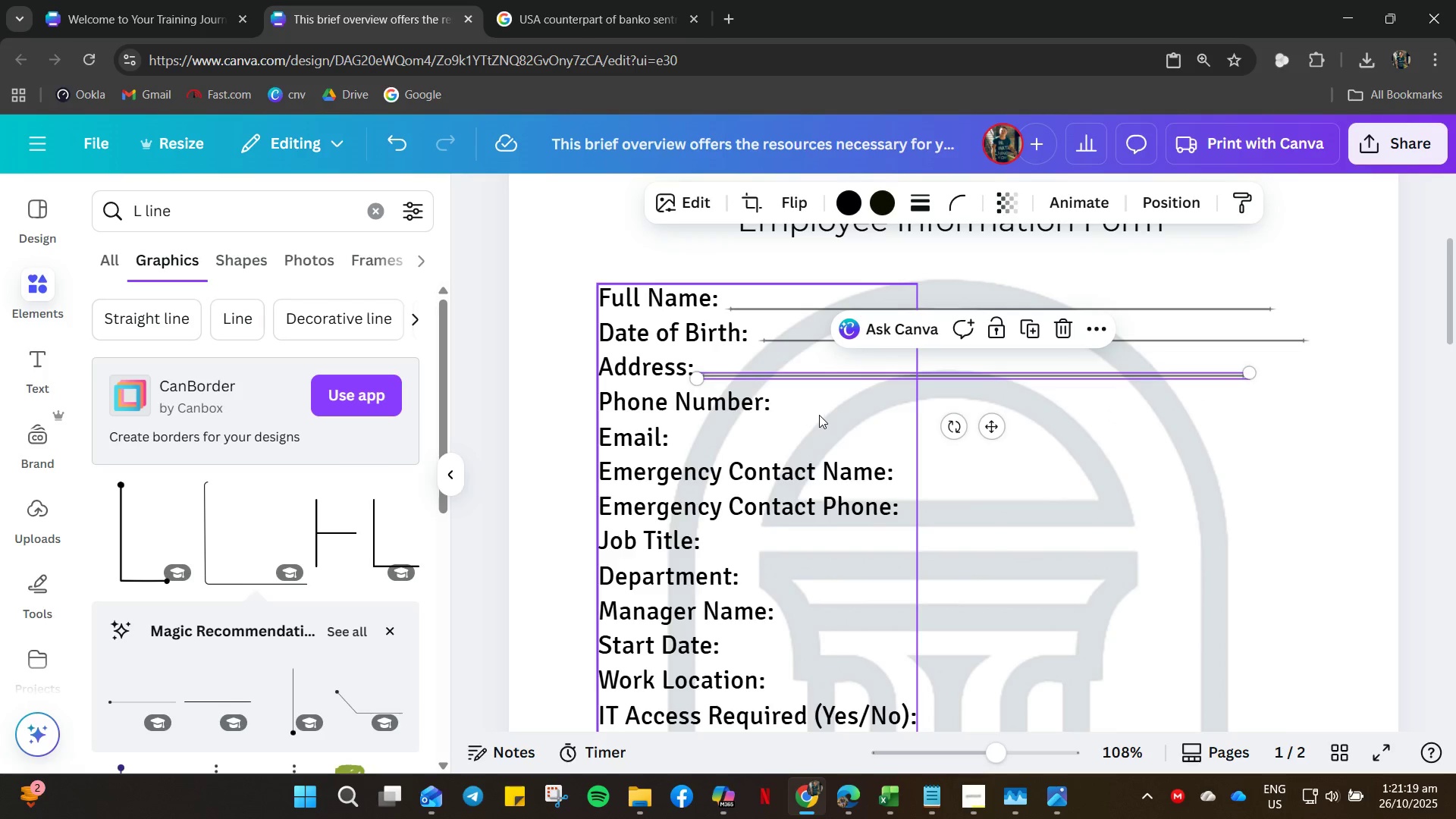 
key(Control+C)
 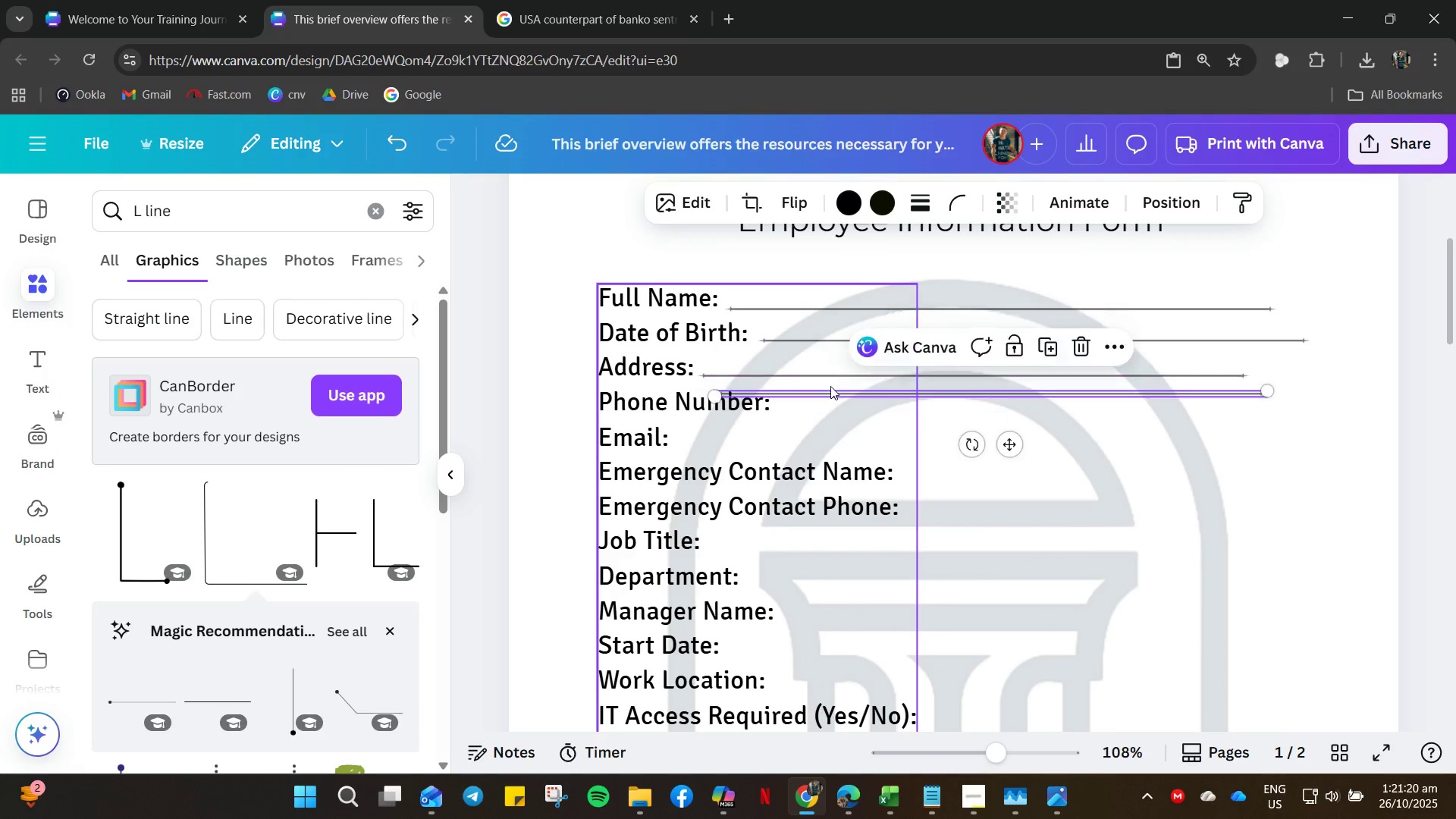 
key(Control+V)
 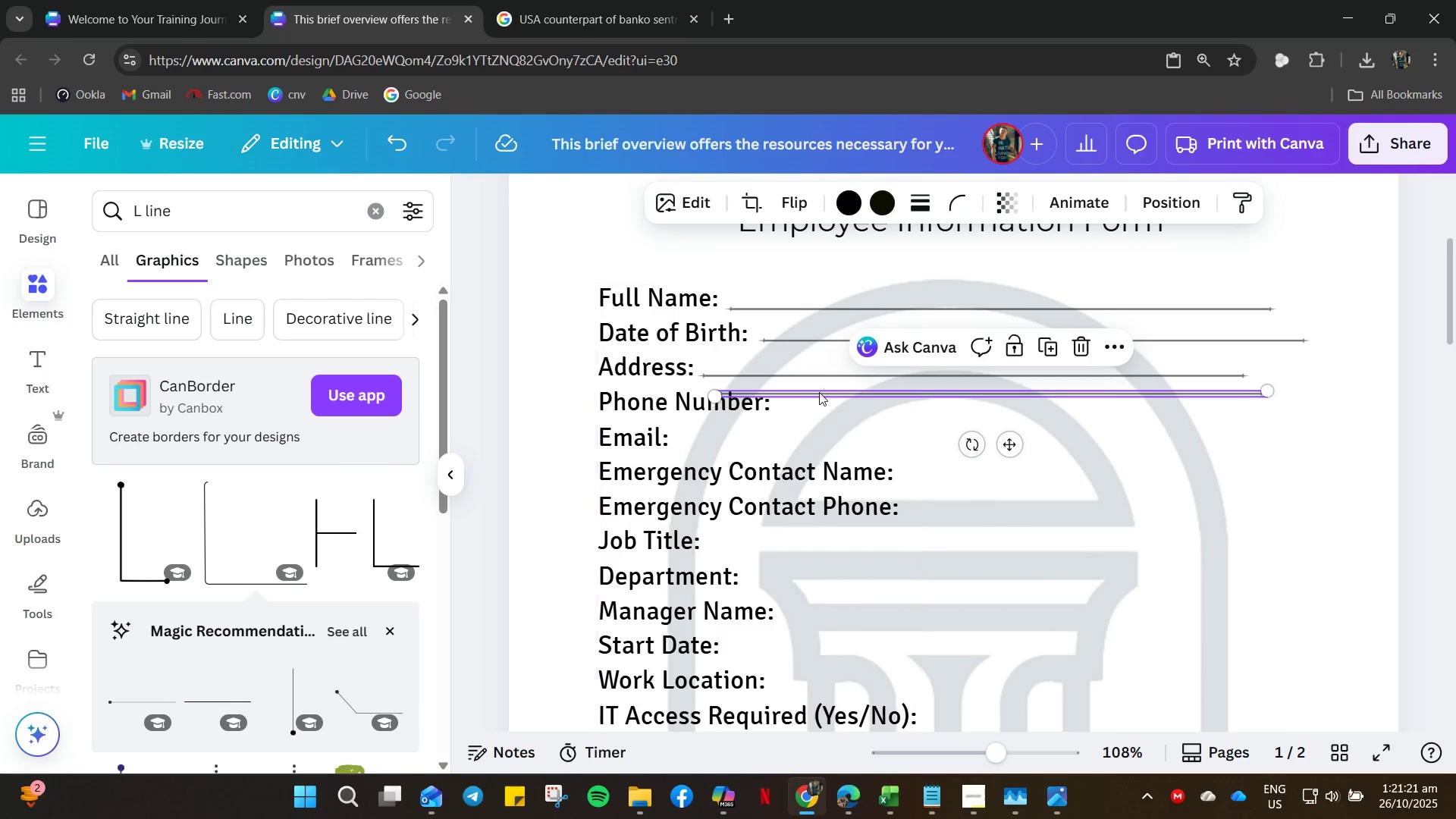 
left_click_drag(start_coordinate=[819, 392], to_coordinate=[881, 412])
 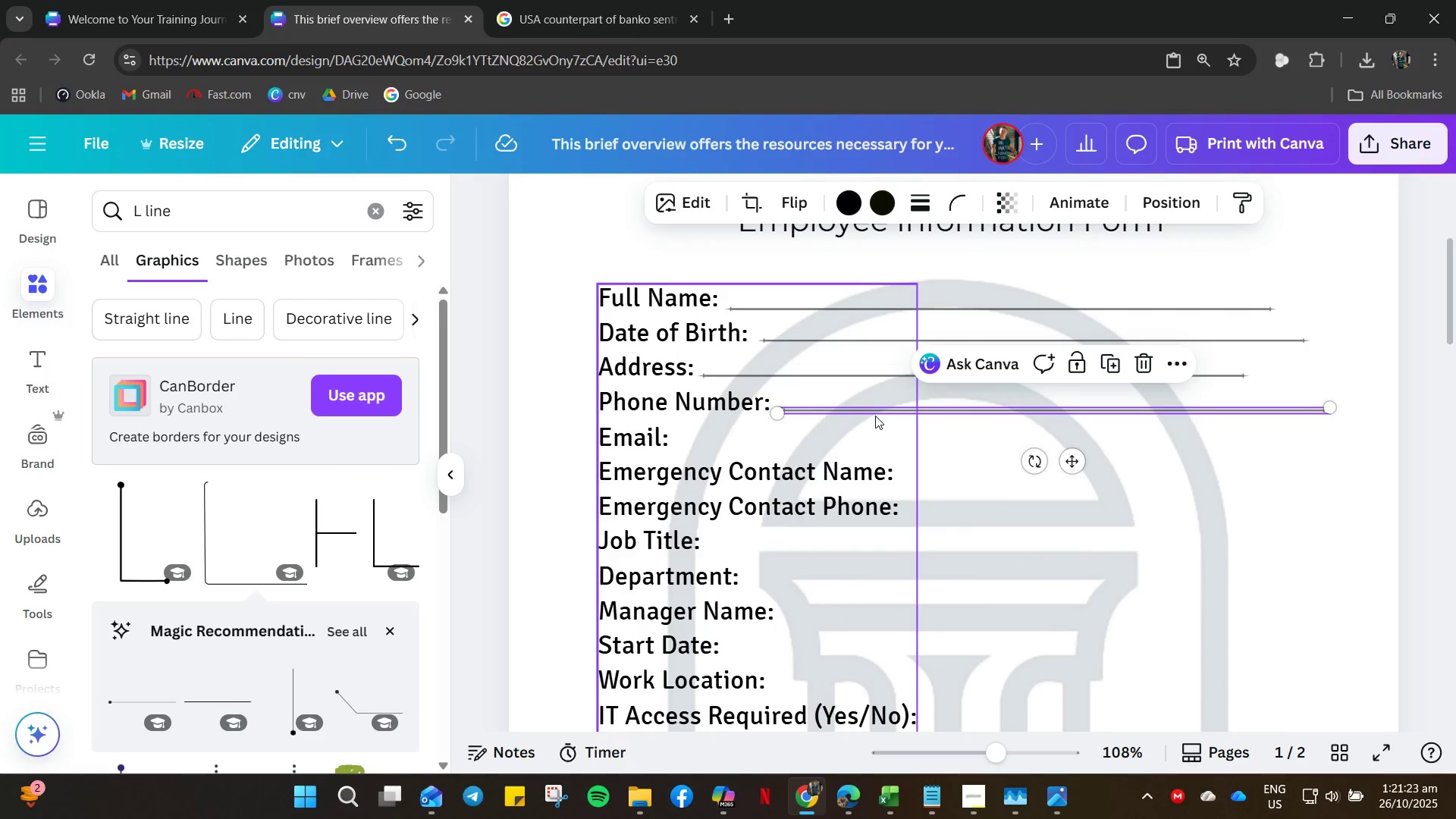 
key(Control+V)
 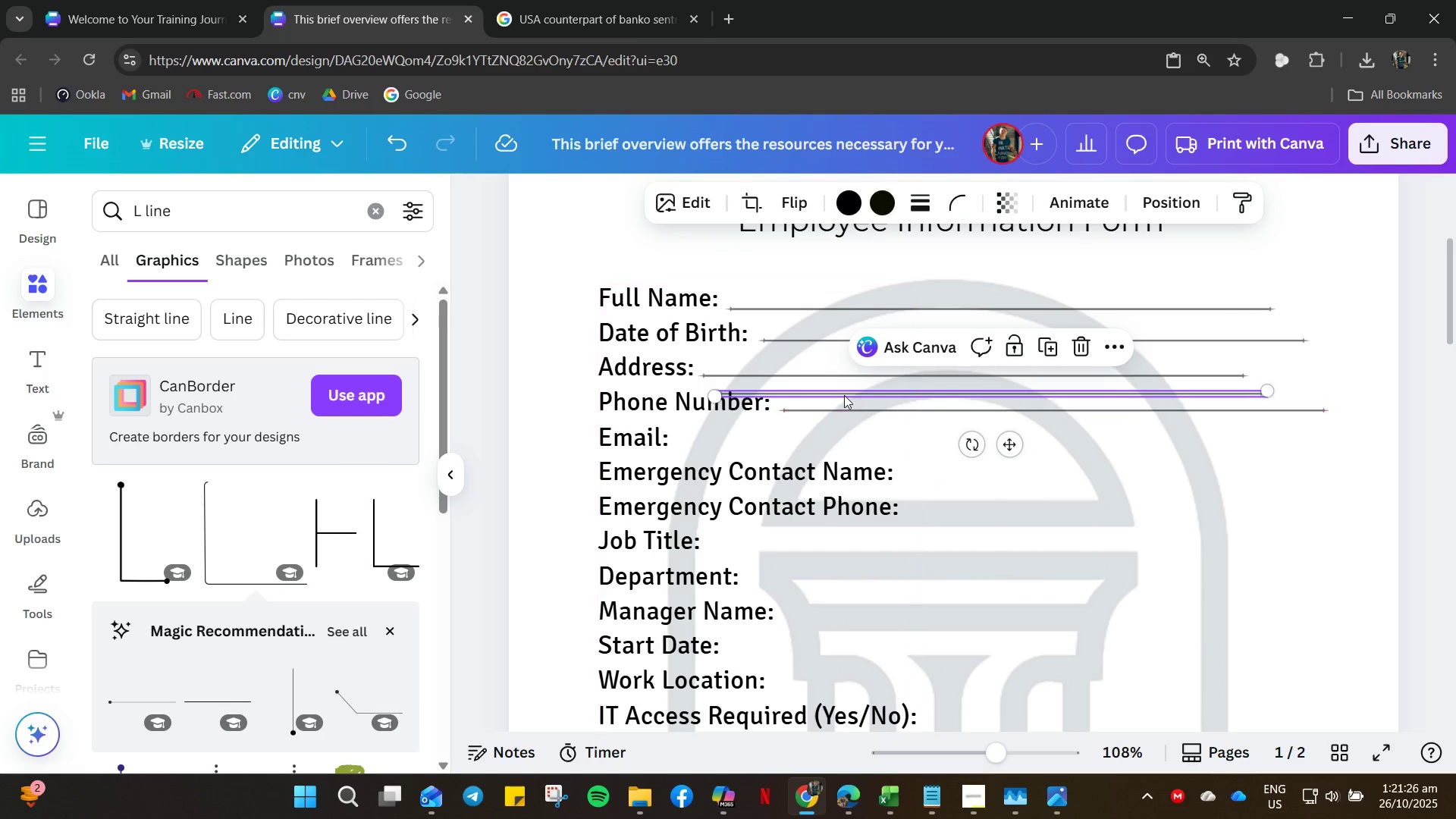 
left_click_drag(start_coordinate=[844, 395], to_coordinate=[808, 446])
 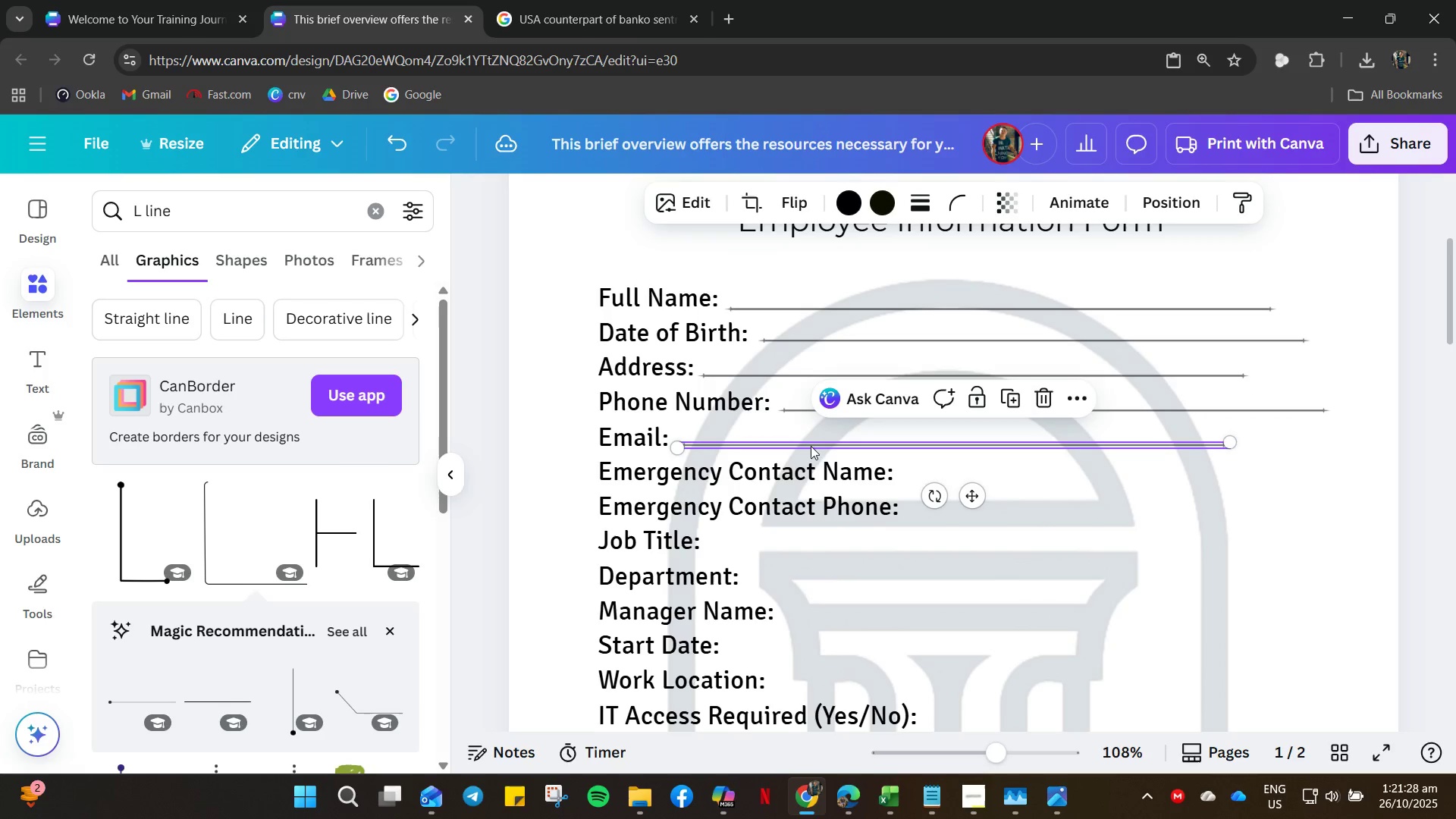 
key(Control+V)
 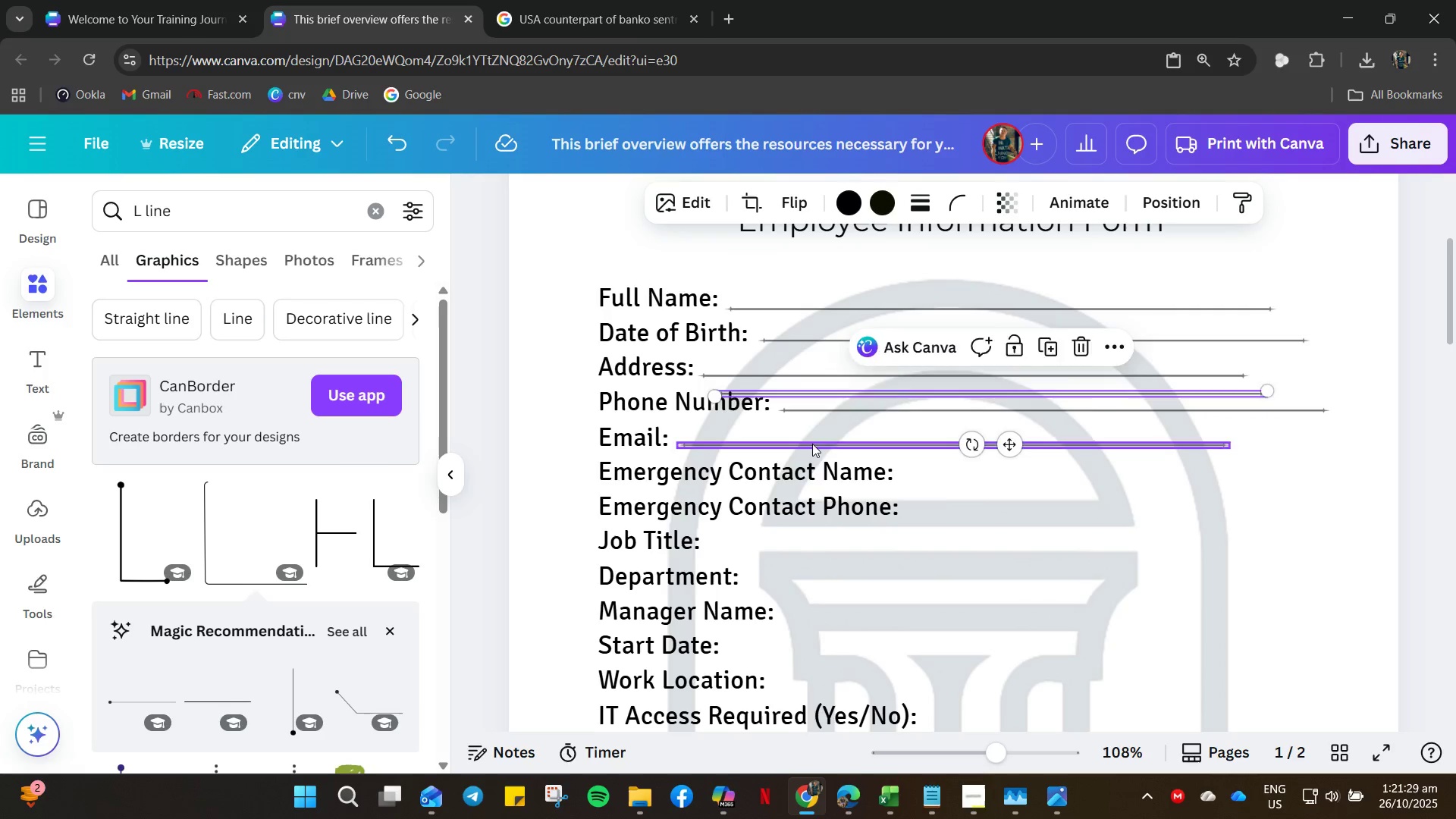 
left_click_drag(start_coordinate=[812, 444], to_coordinate=[861, 439])
 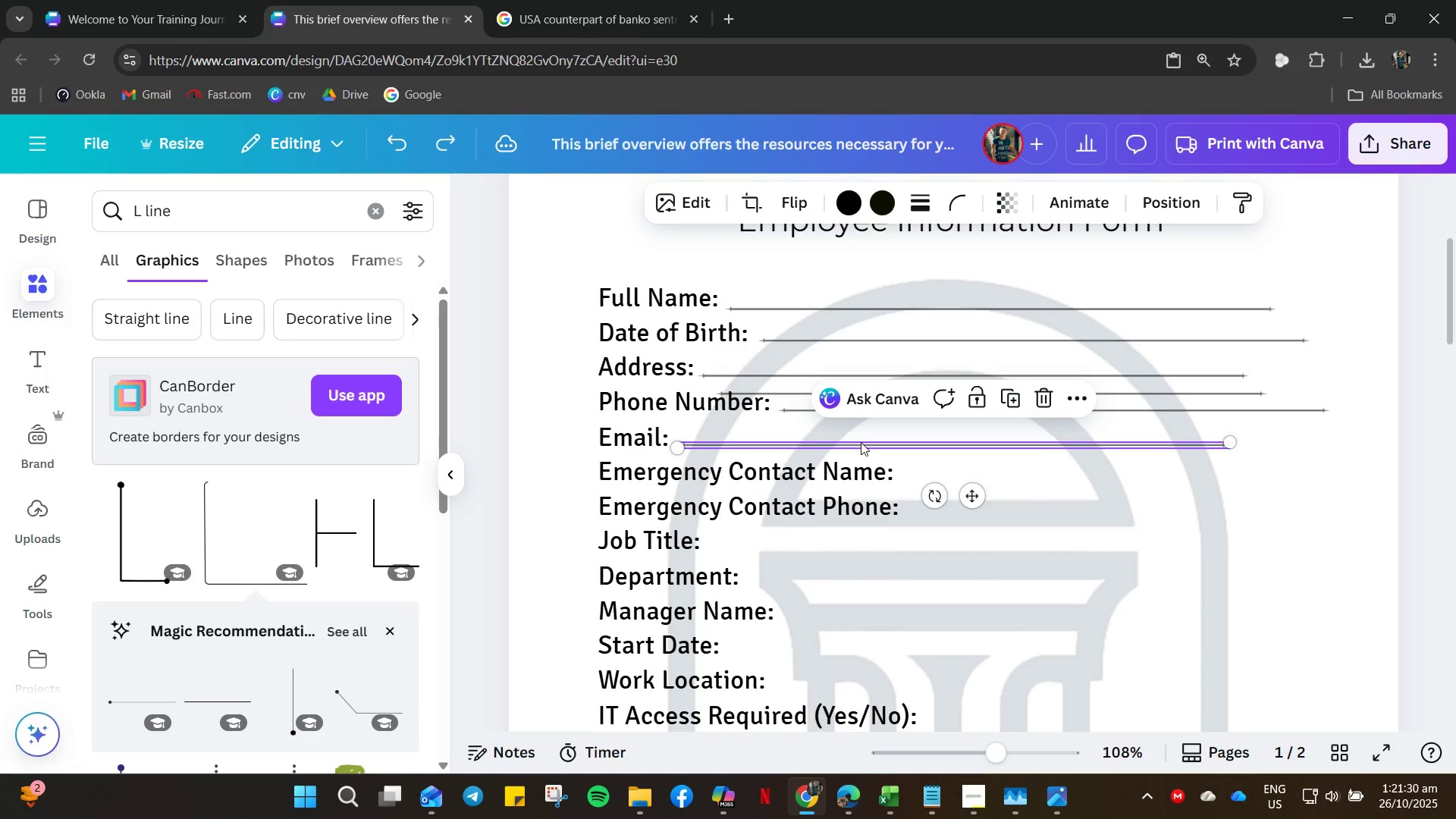 
key(Control+Z)
 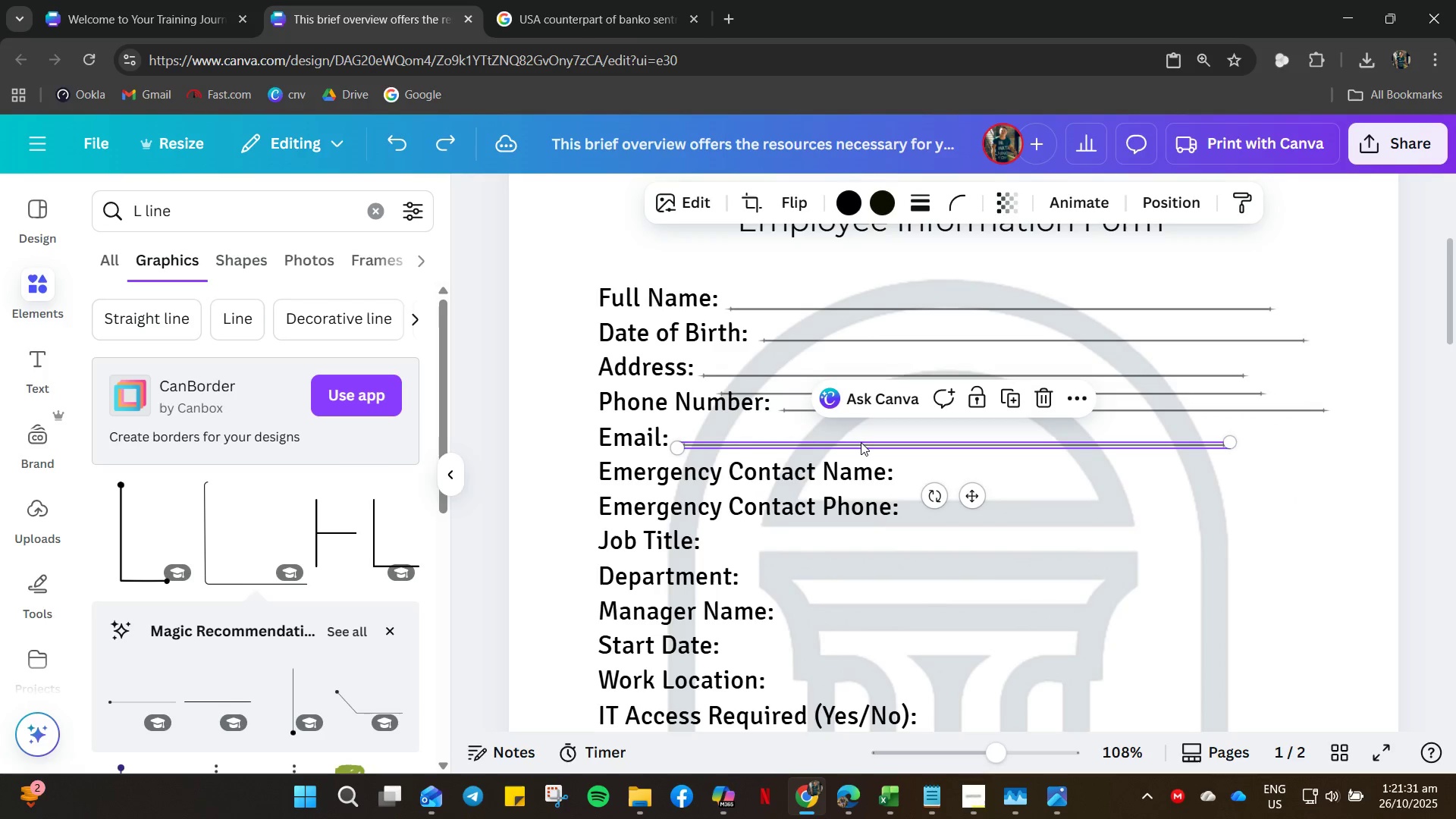 
key(Control+Z)
 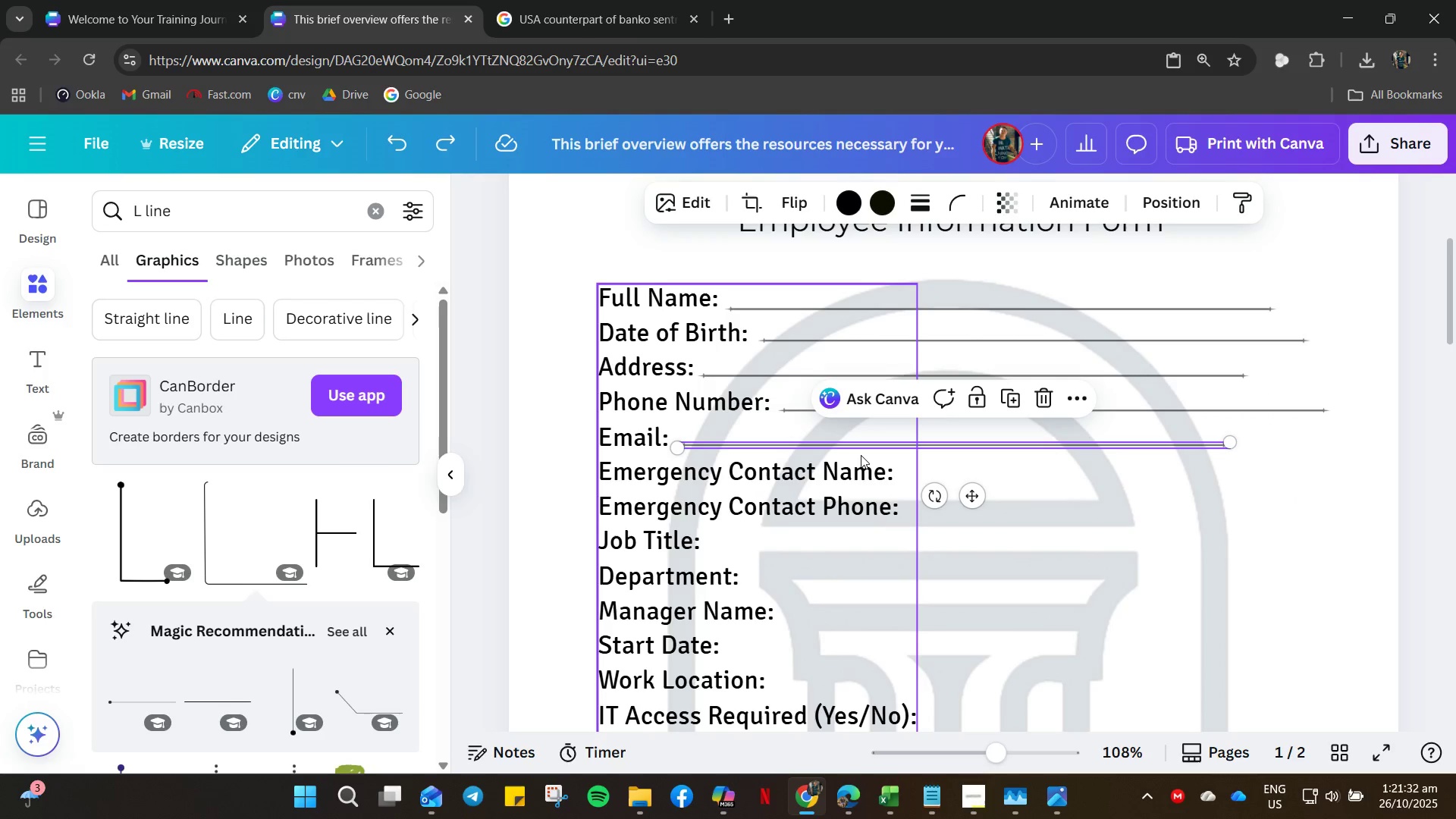 
key(Control+Z)
 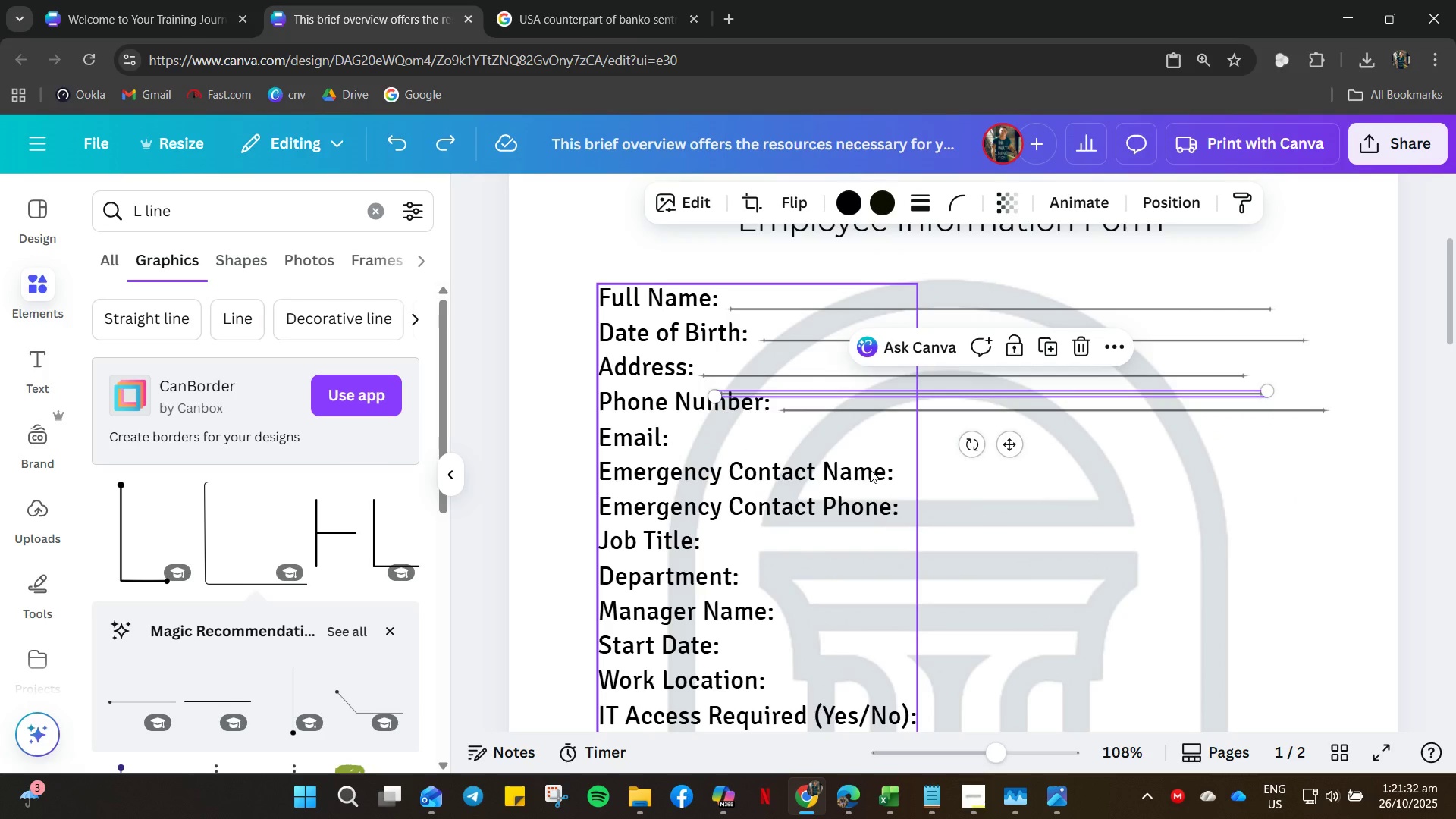 
key(Control+Z)
 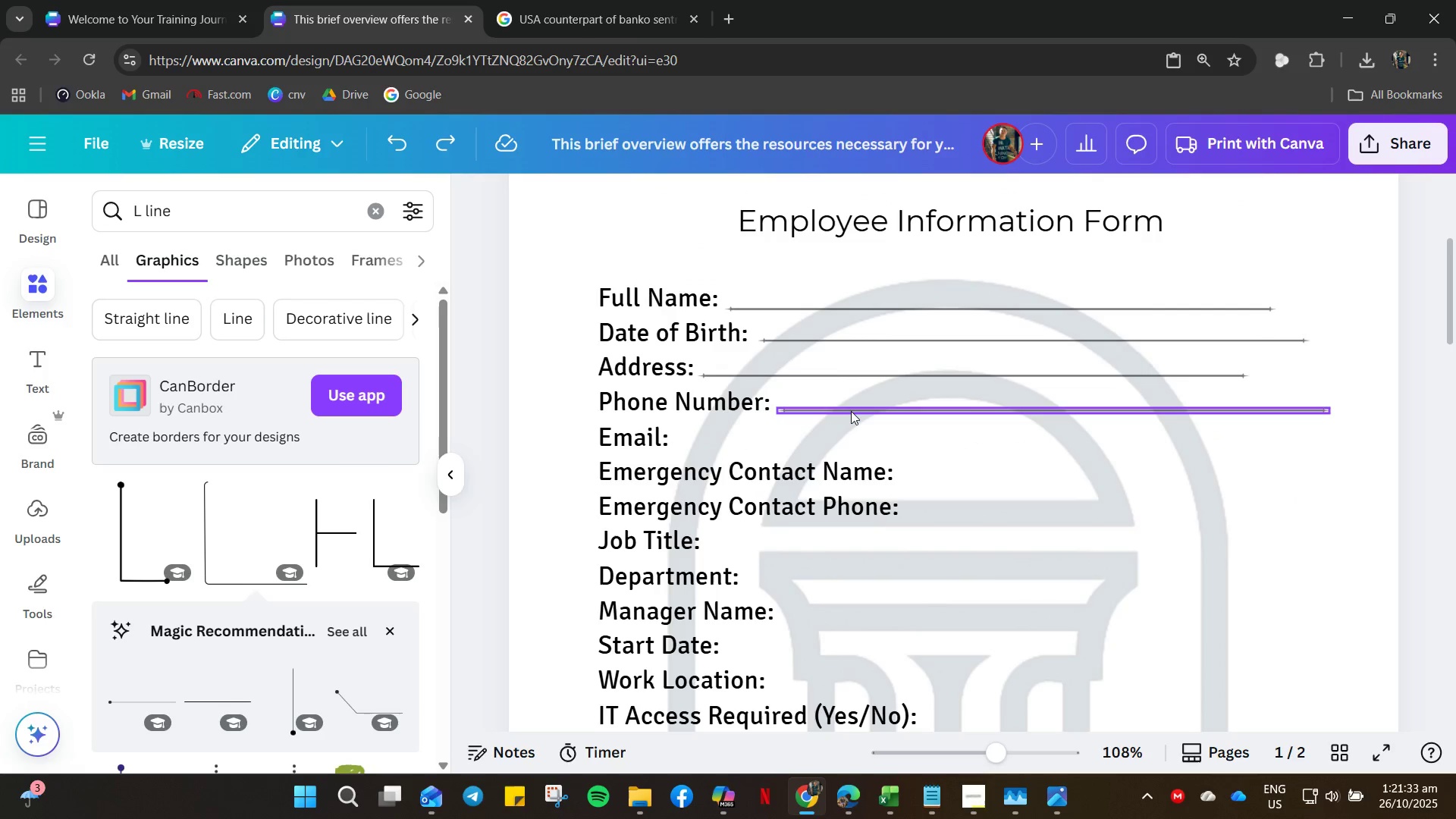 
left_click([851, 411])
 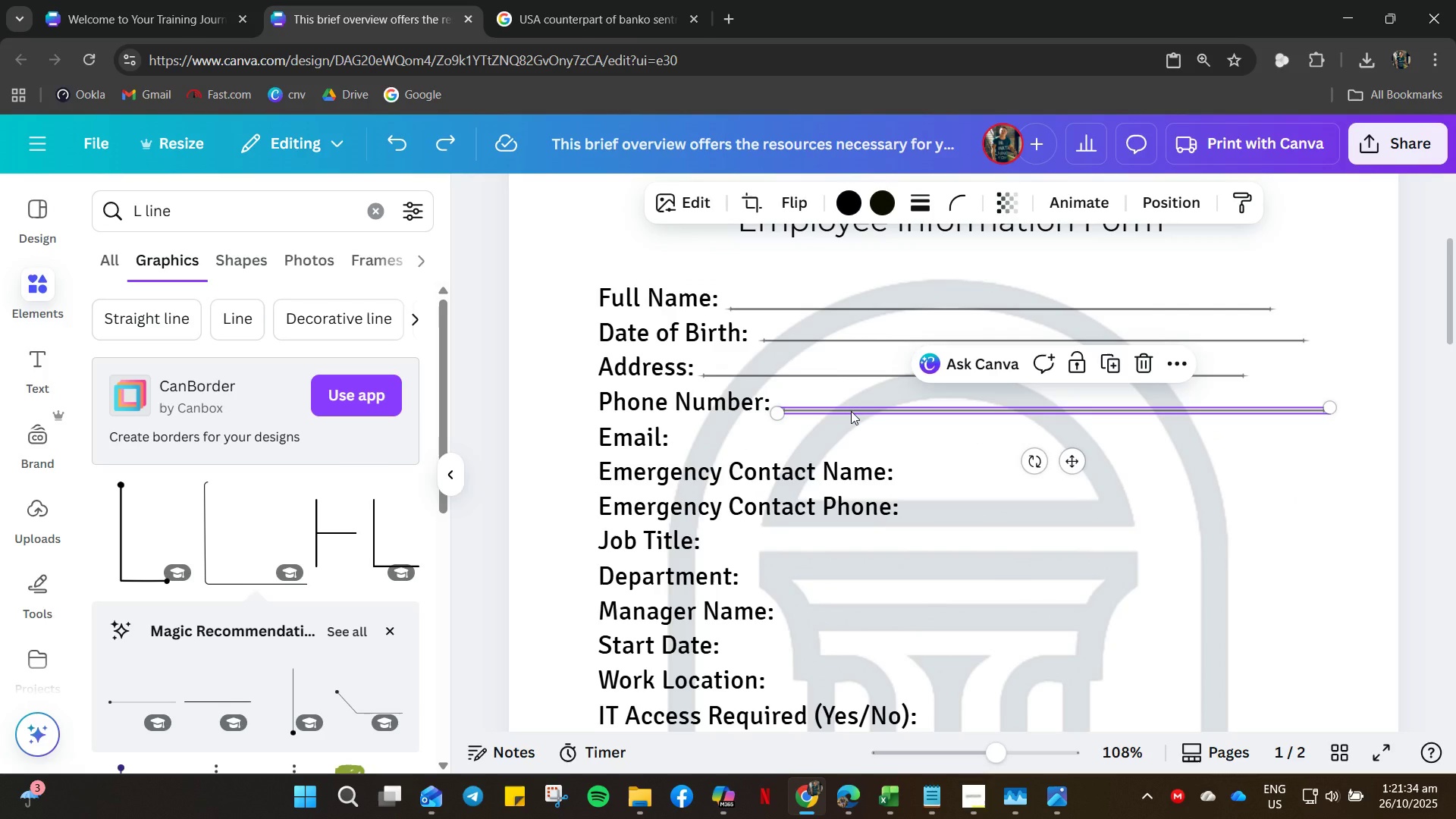 
key(Control+C)
 